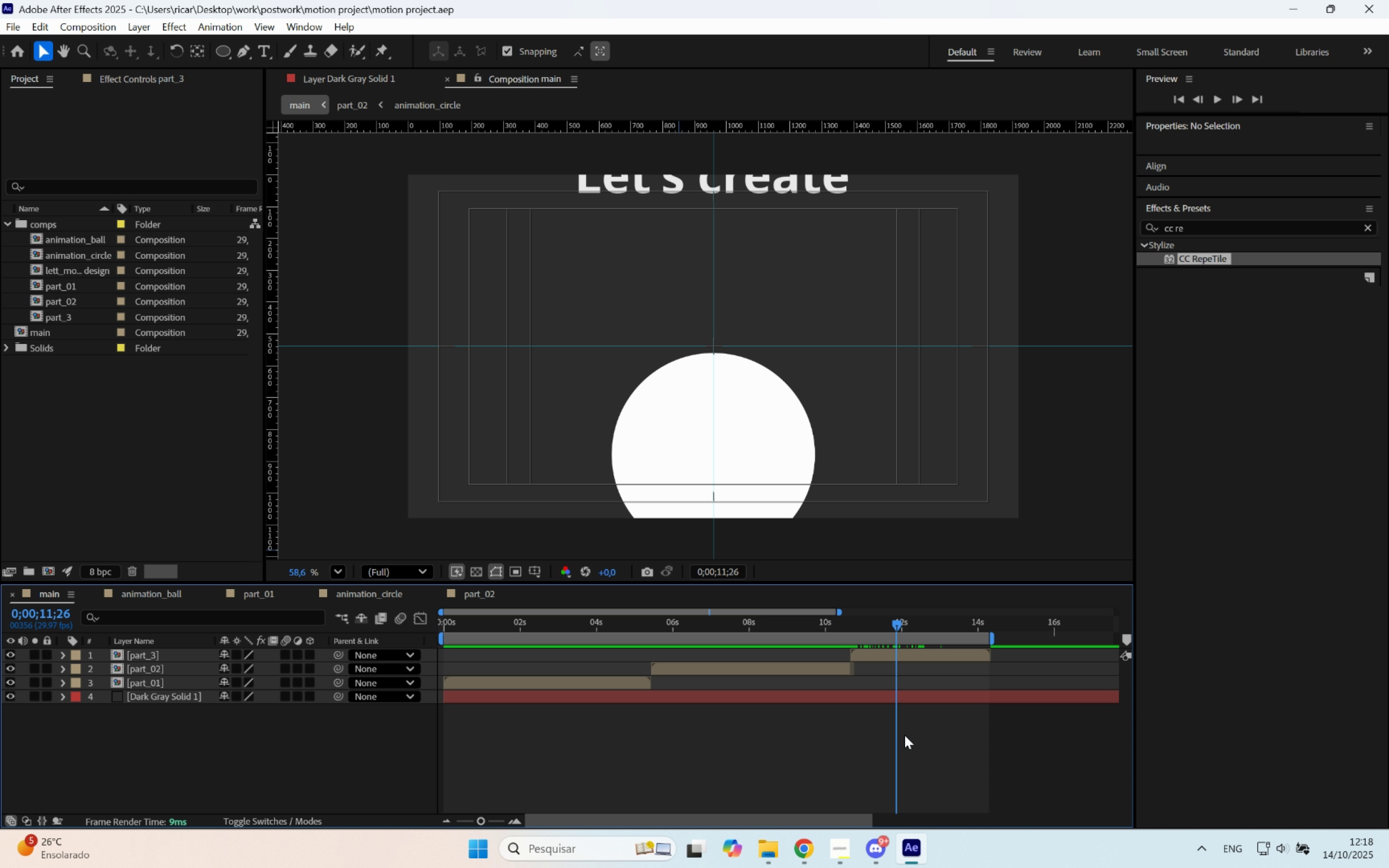 
key(Control+S)
 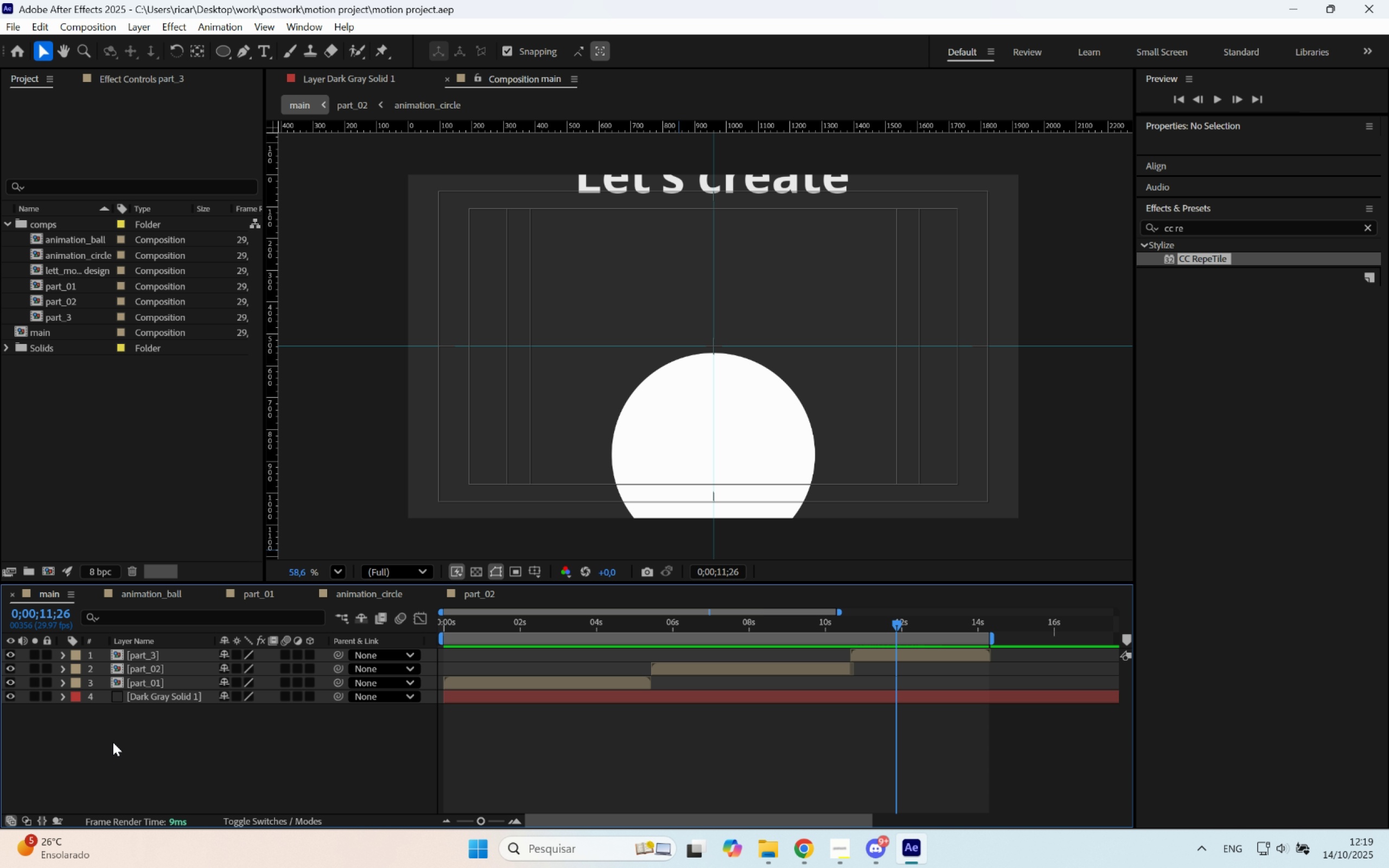 
wait(58.79)
 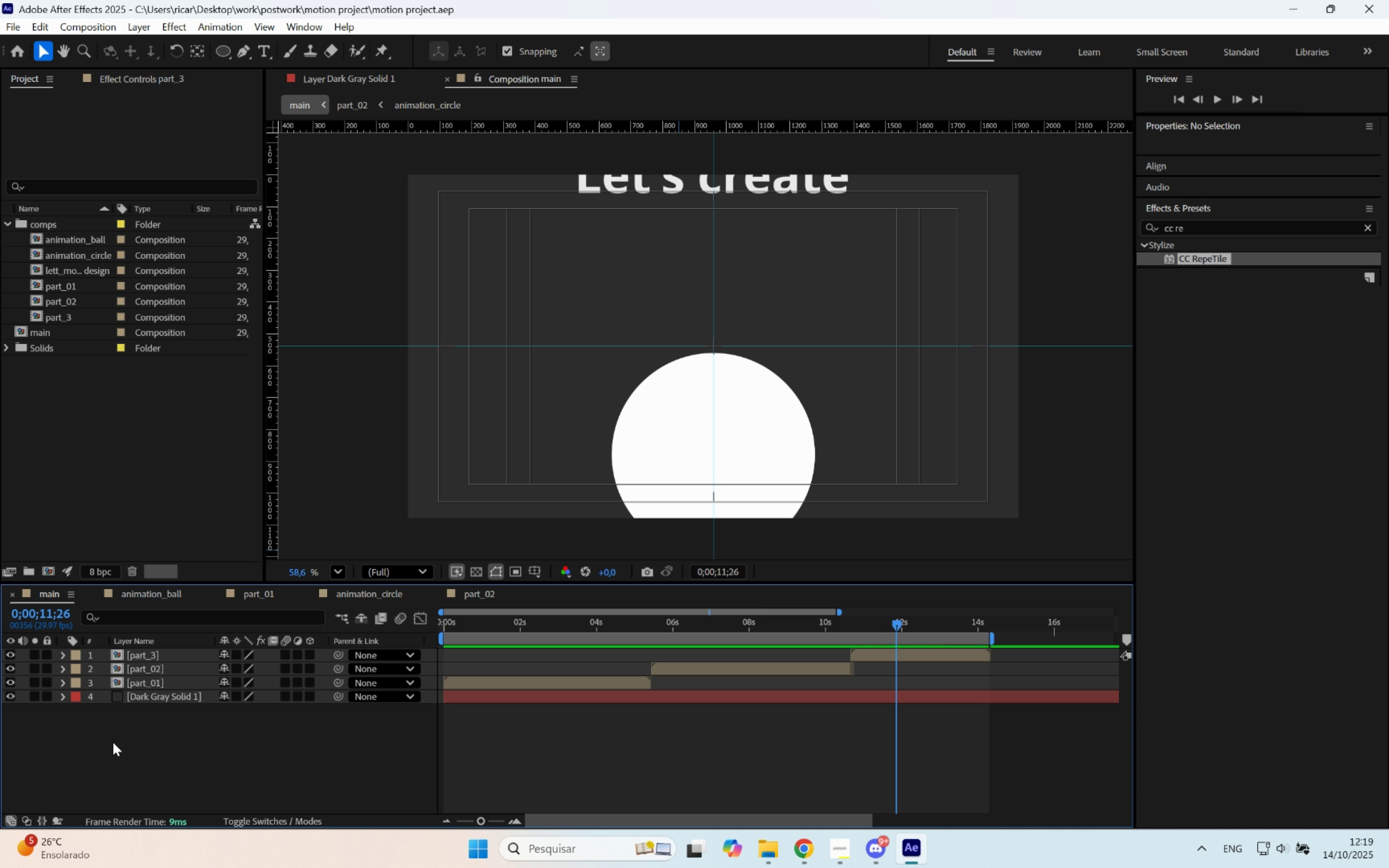 
left_click([501, 690])
 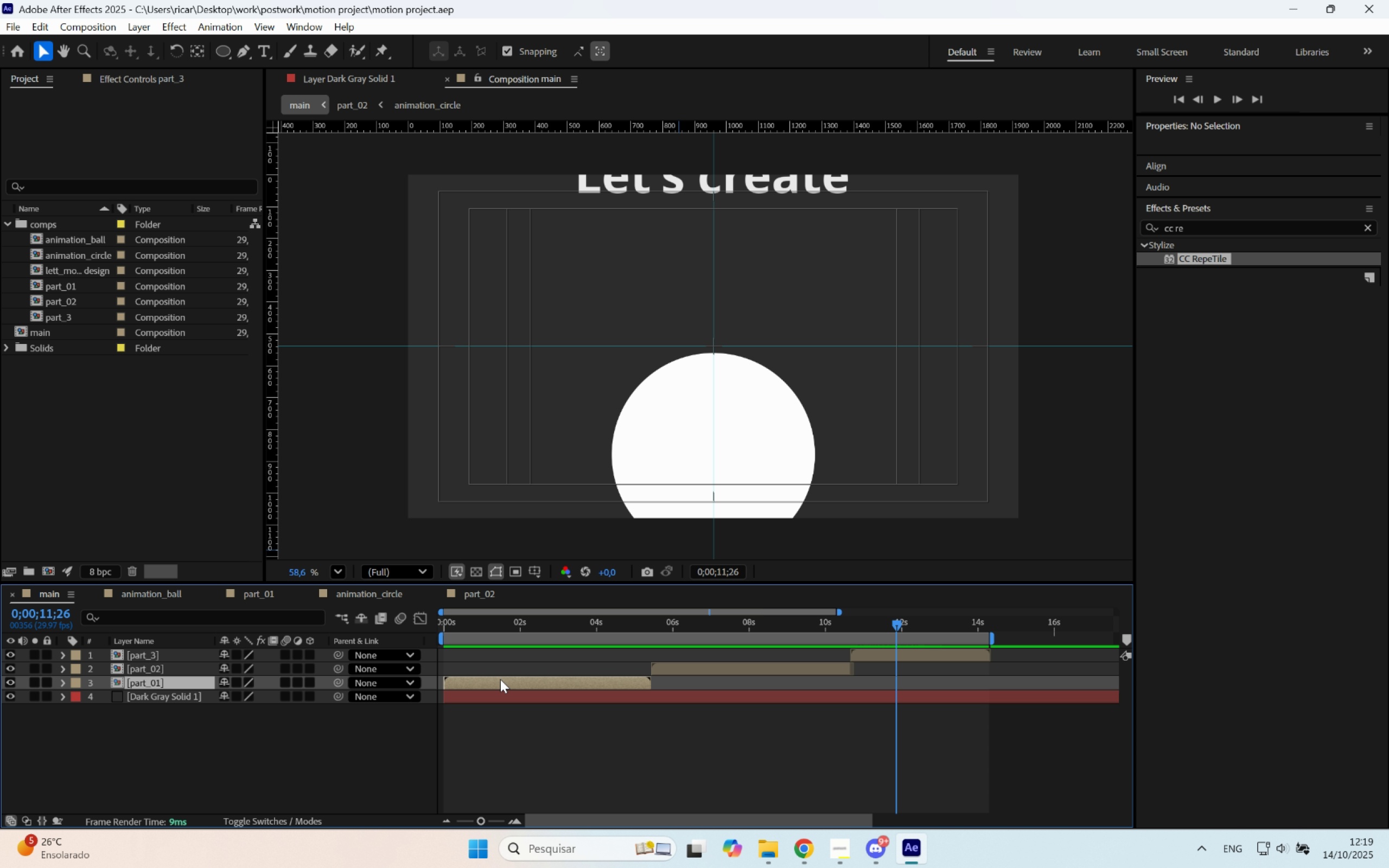 
triple_click([500, 679])
 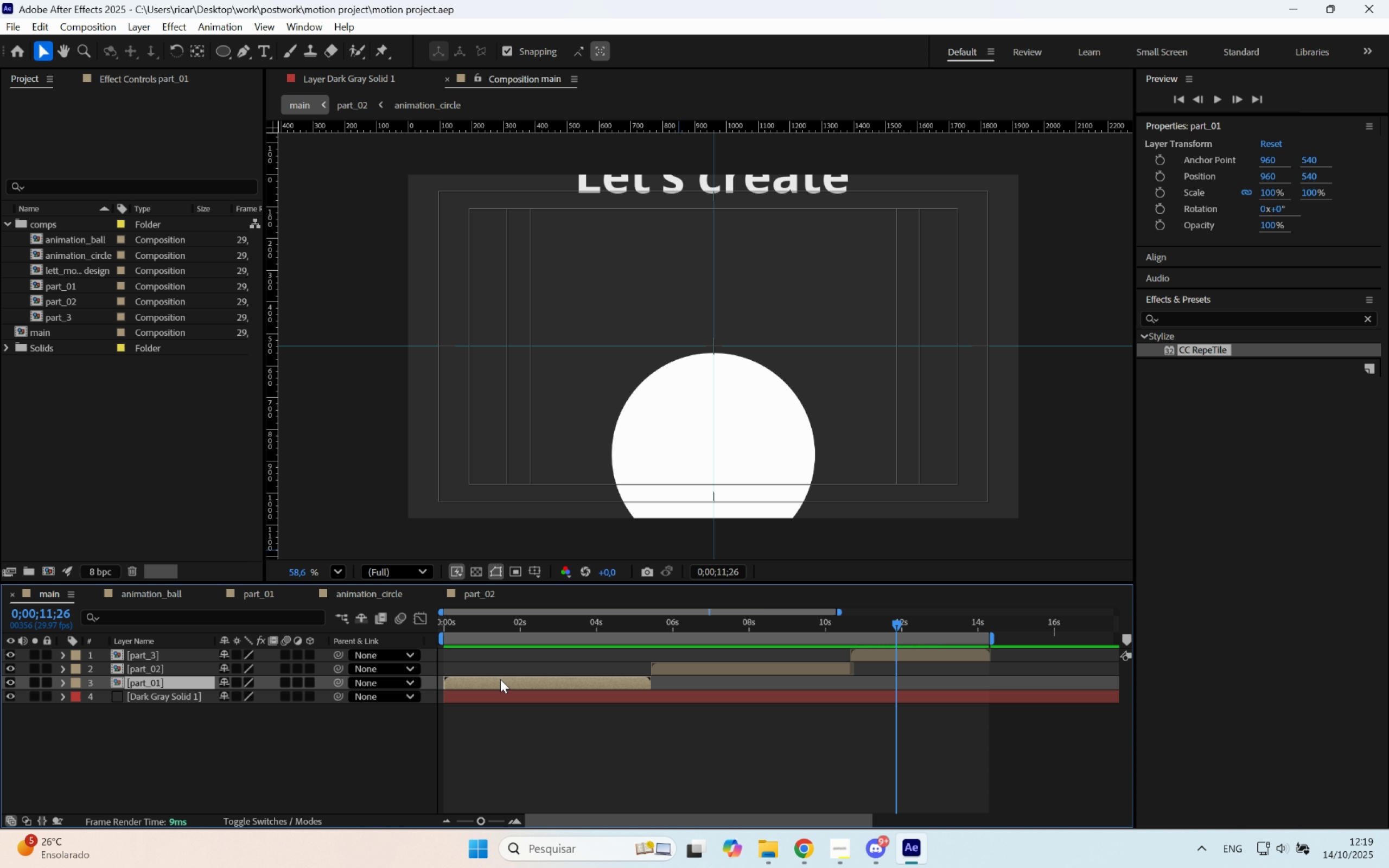 
triple_click([500, 679])
 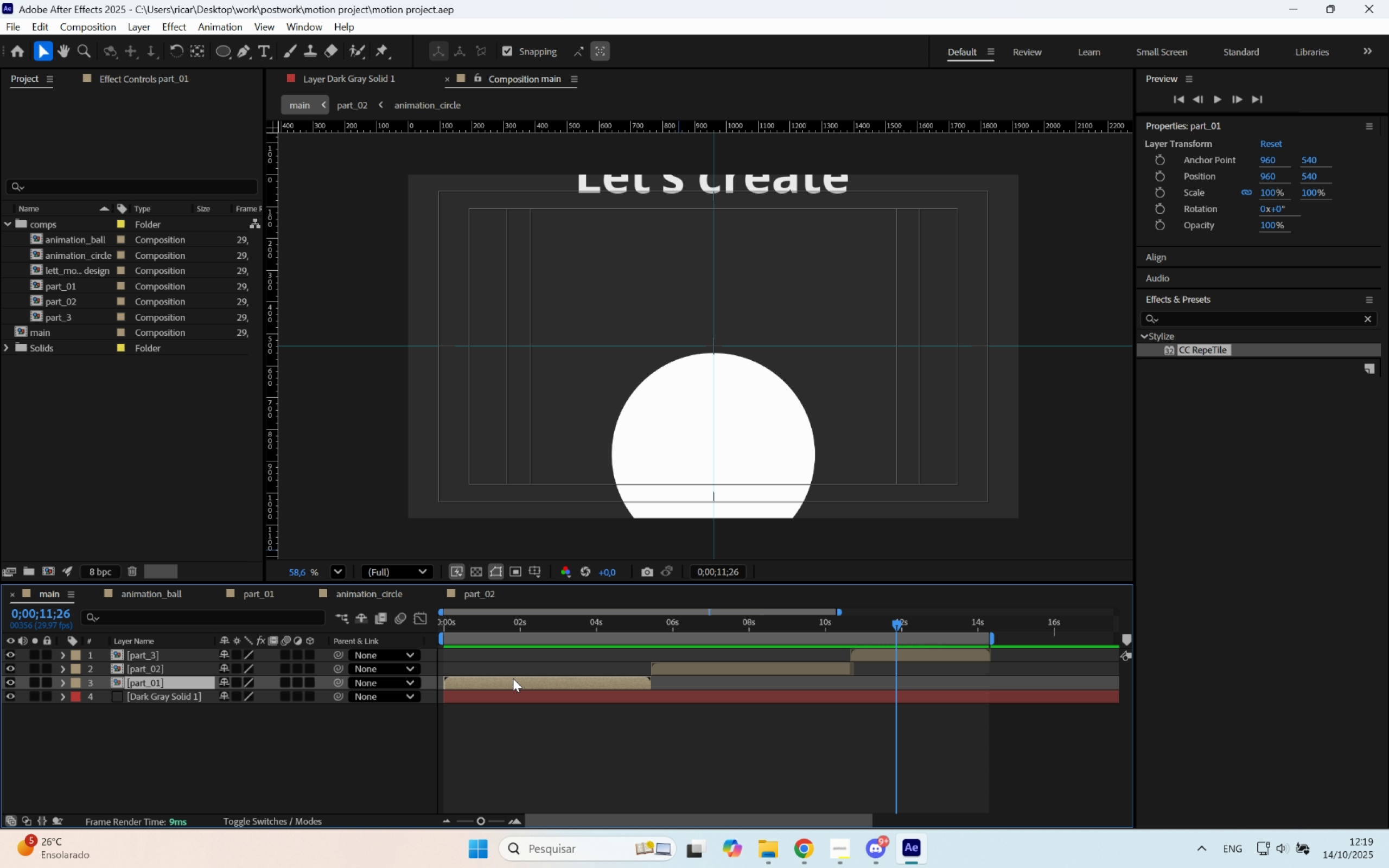 
double_click([513, 678])
 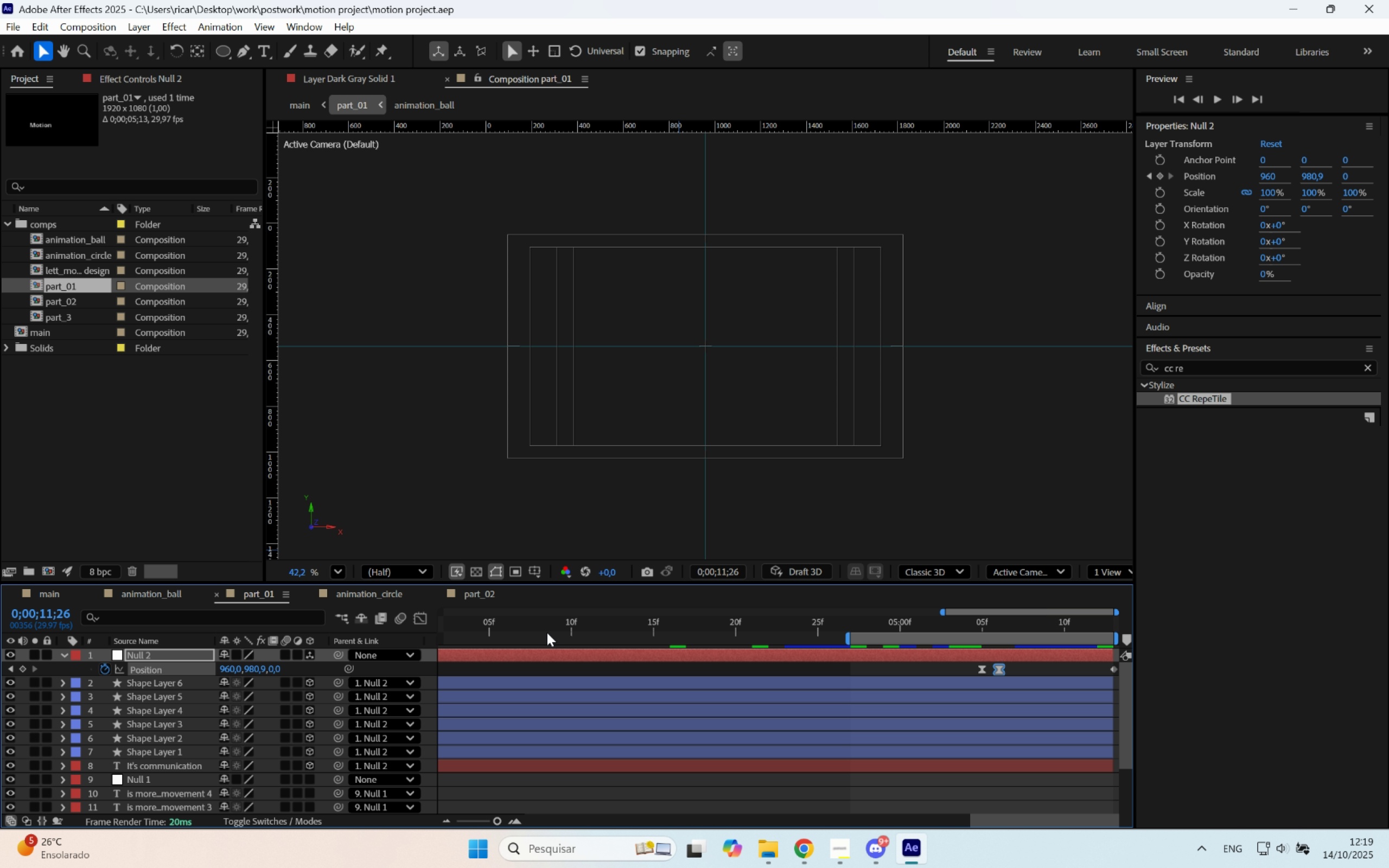 
left_click_drag(start_coordinate=[551, 631], to_coordinate=[521, 634])
 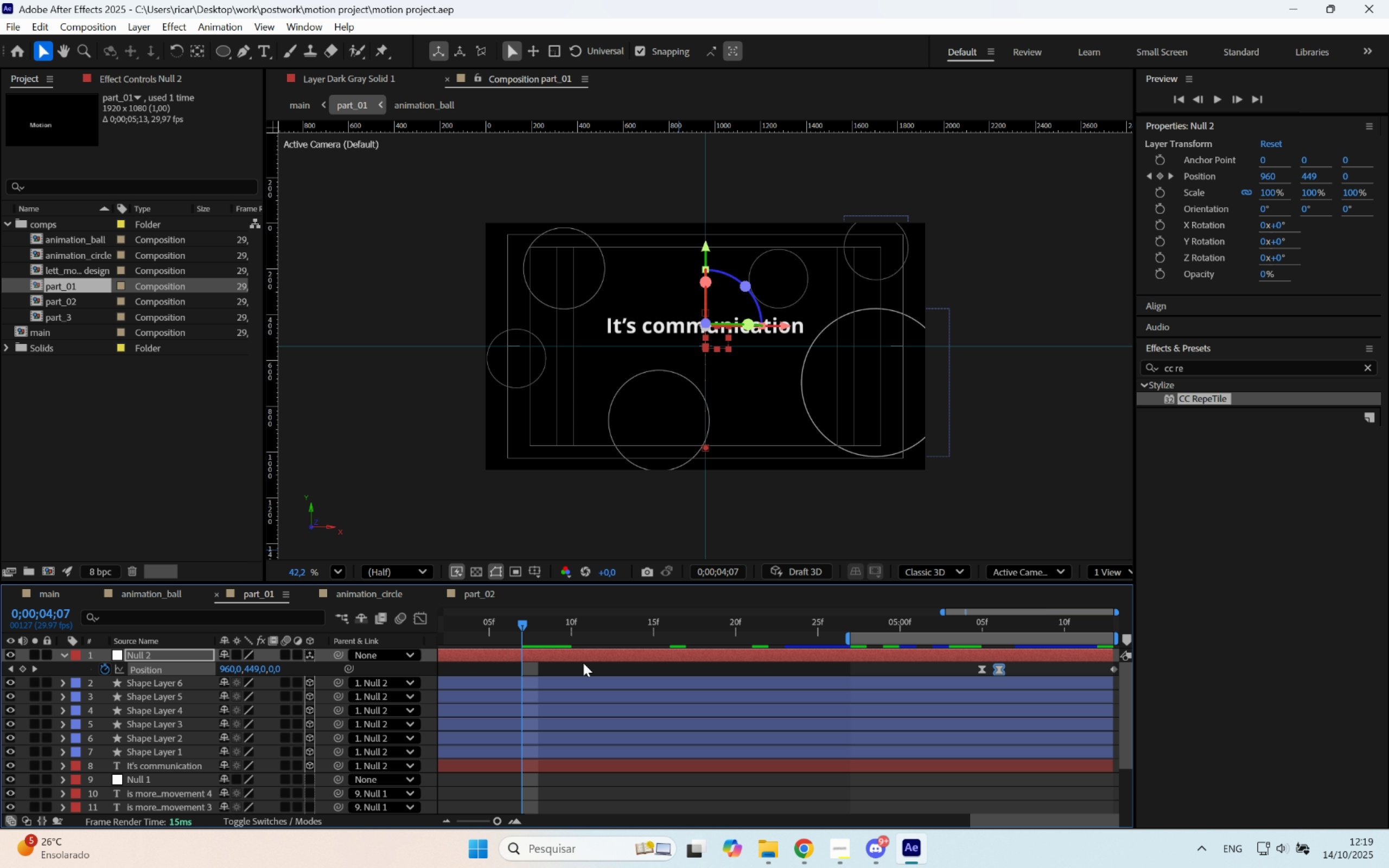 
hold_key(key=AltLeft, duration=0.3)
scroll: coordinate [699, 666], scroll_direction: down, amount: 7.0
 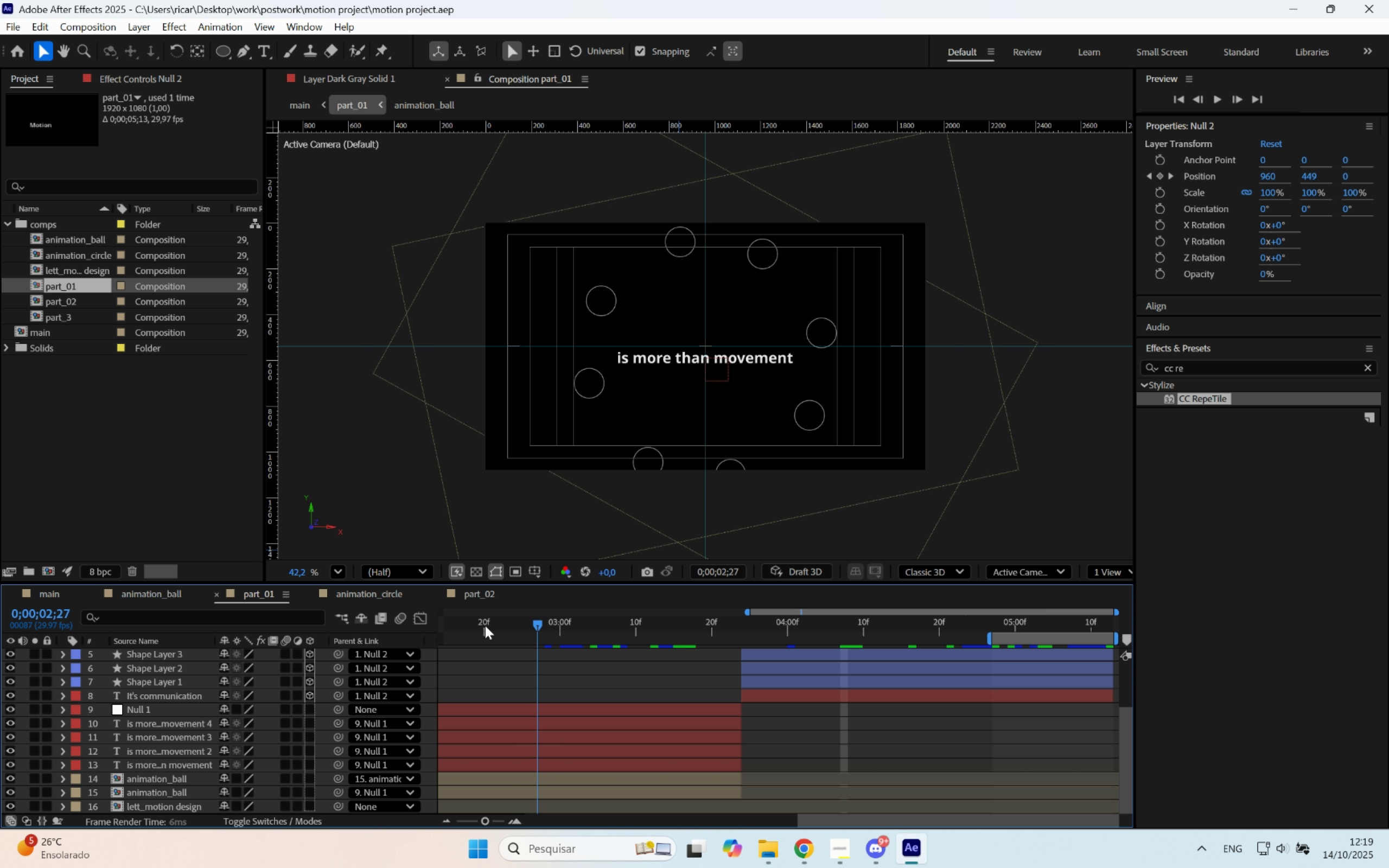 
left_click_drag(start_coordinate=[694, 631], to_coordinate=[304, 620])
 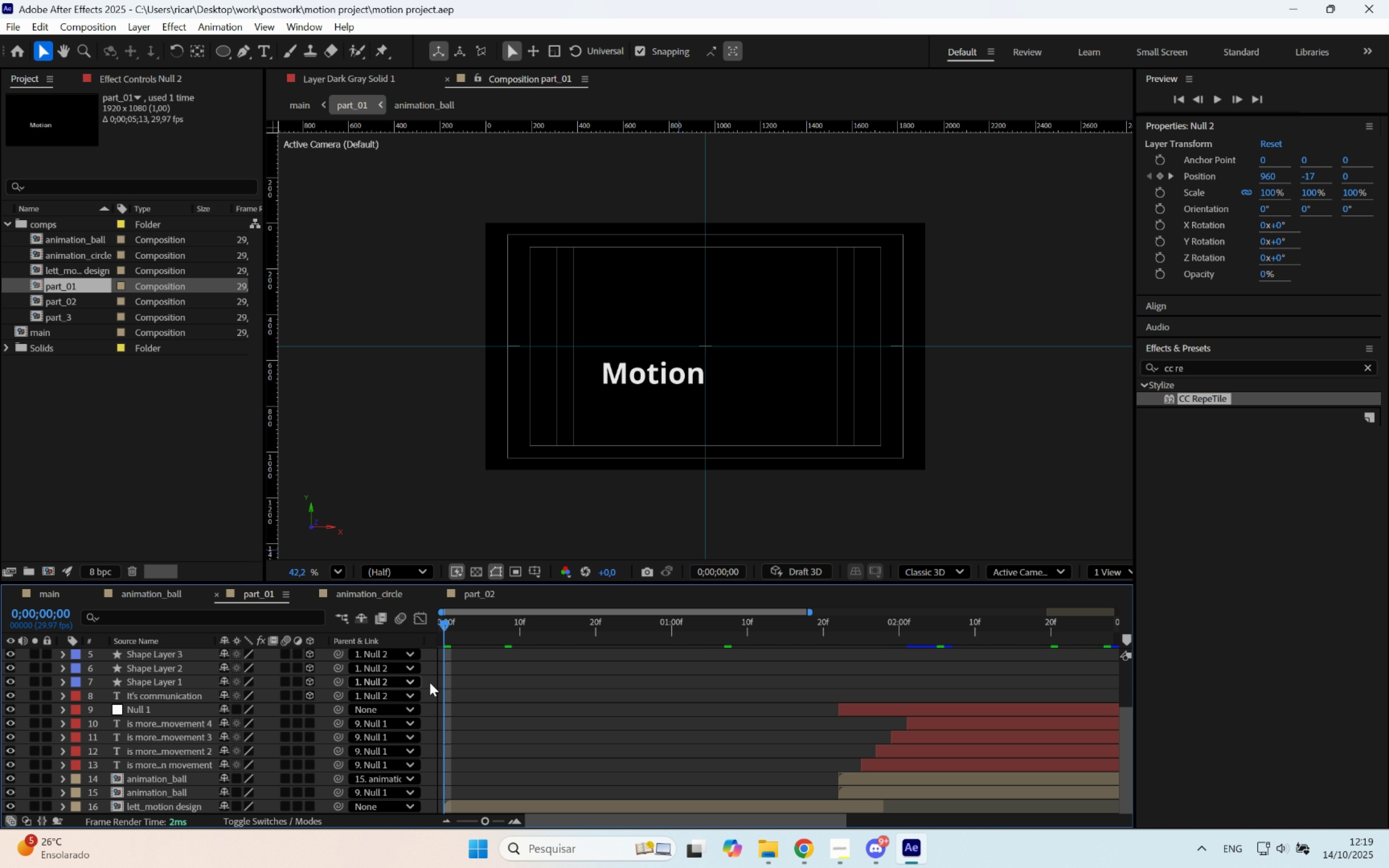 
hold_key(key=AltLeft, duration=0.5)
scroll: coordinate [557, 722], scroll_direction: down, amount: 5.0
 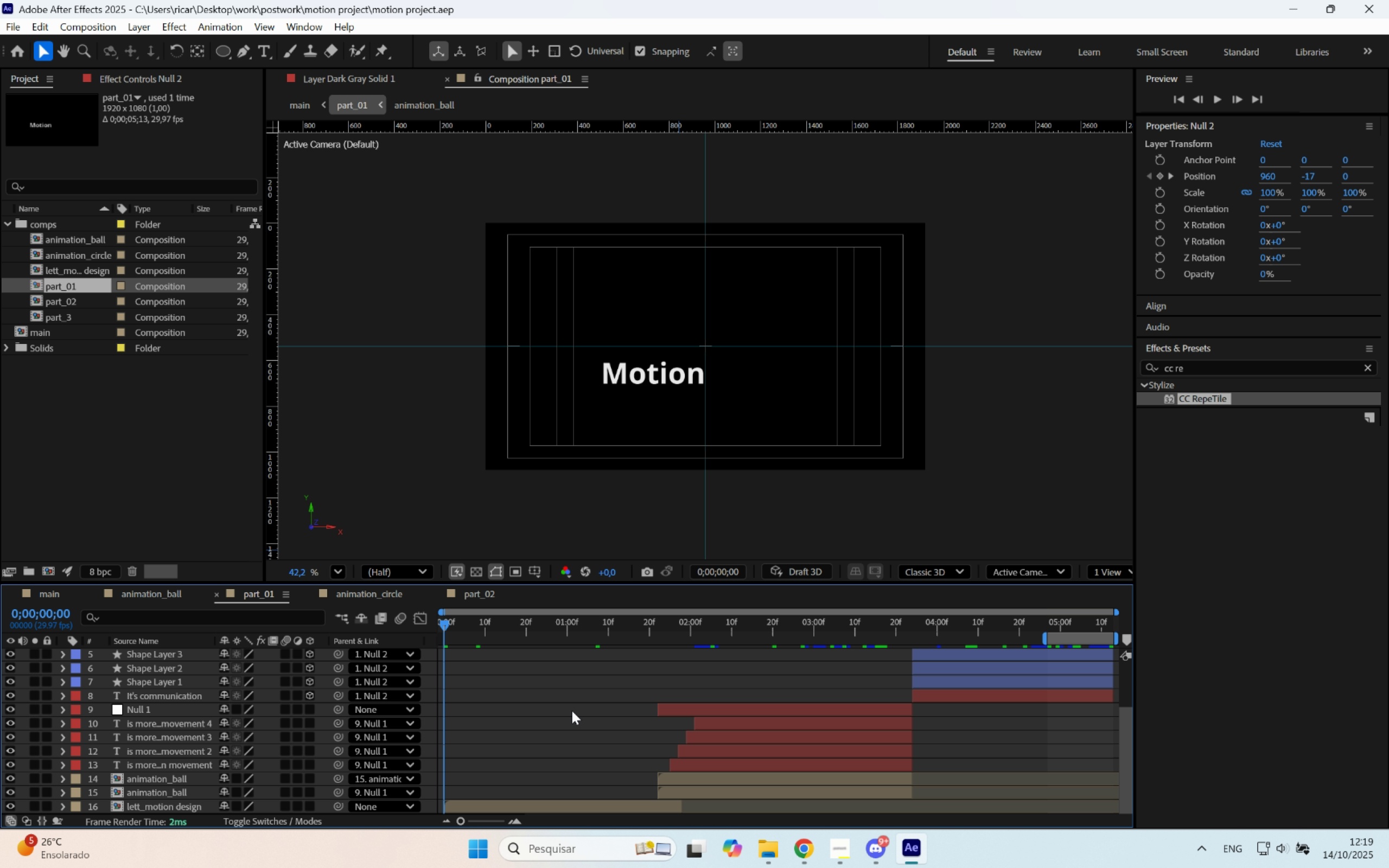 
key(B)
 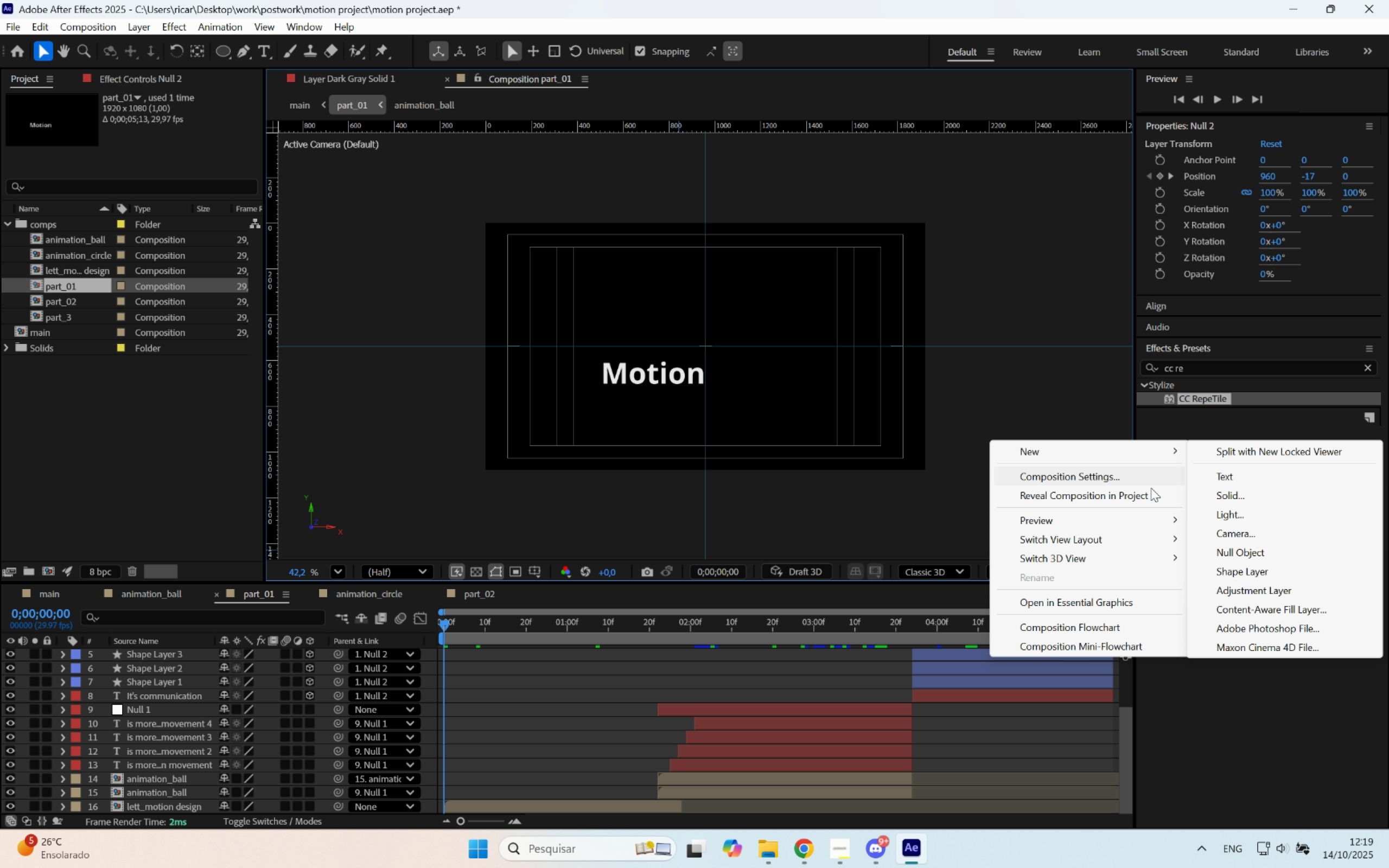 
left_click([1225, 495])
 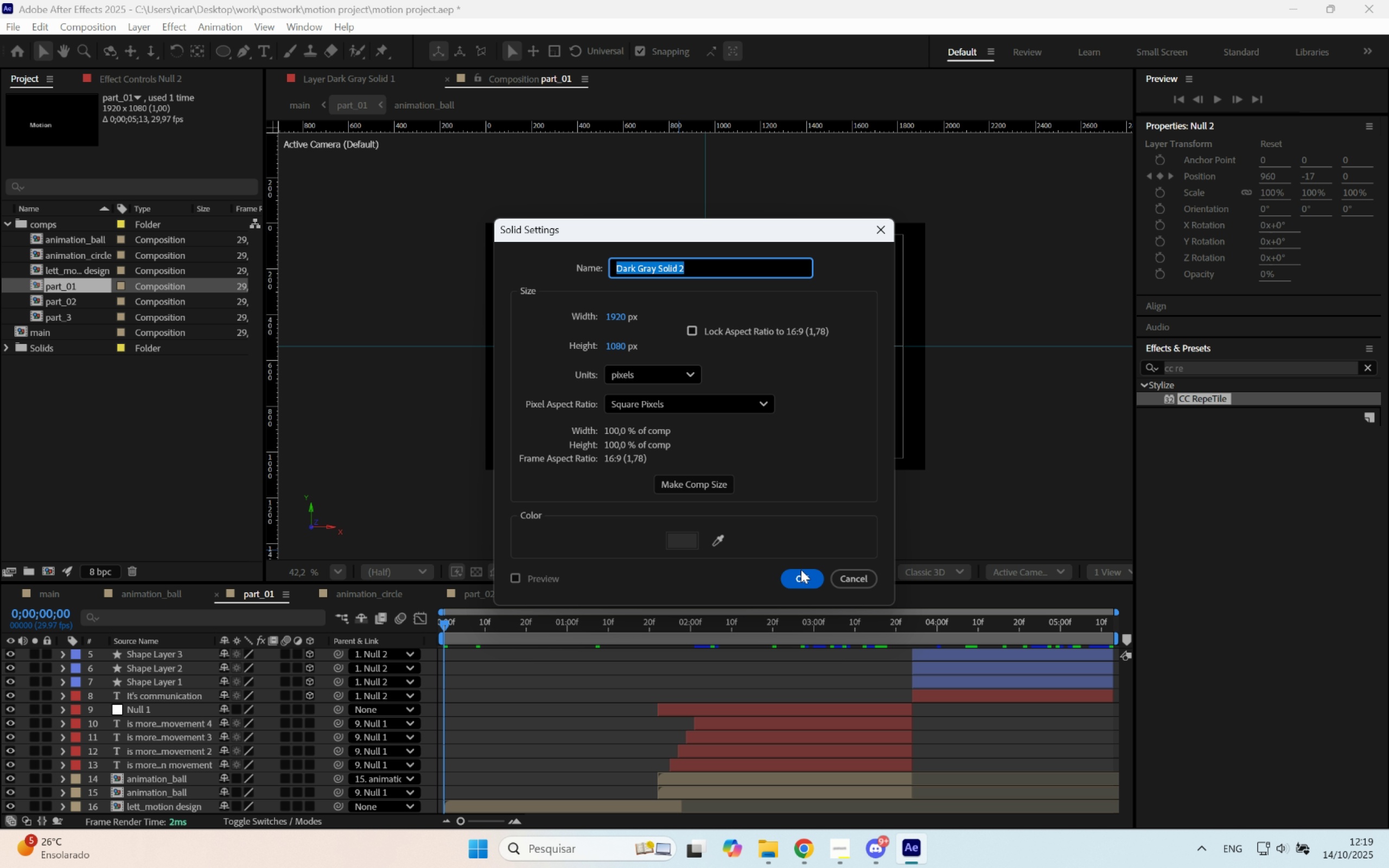 
left_click([799, 568])
 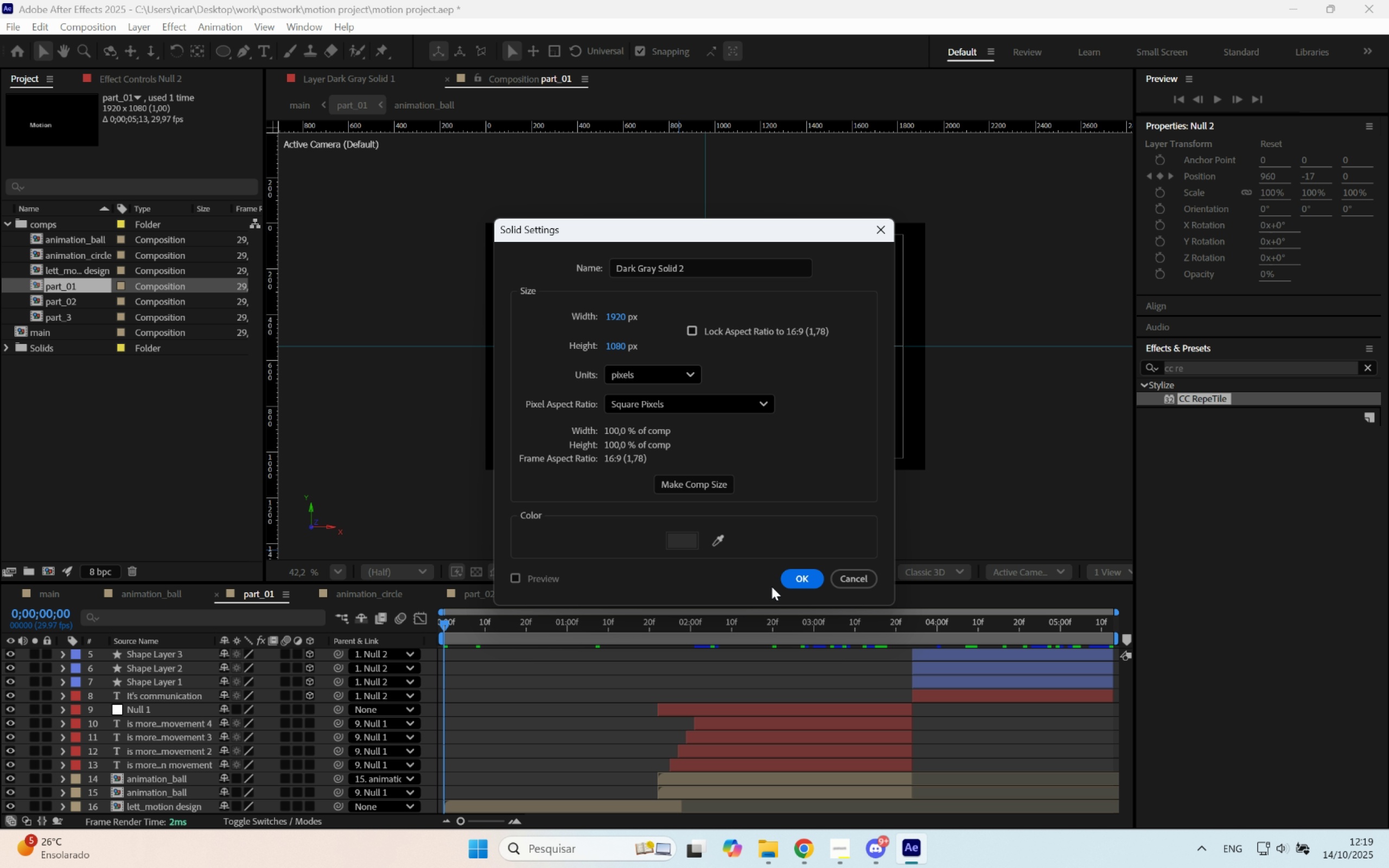 
left_click([797, 587])
 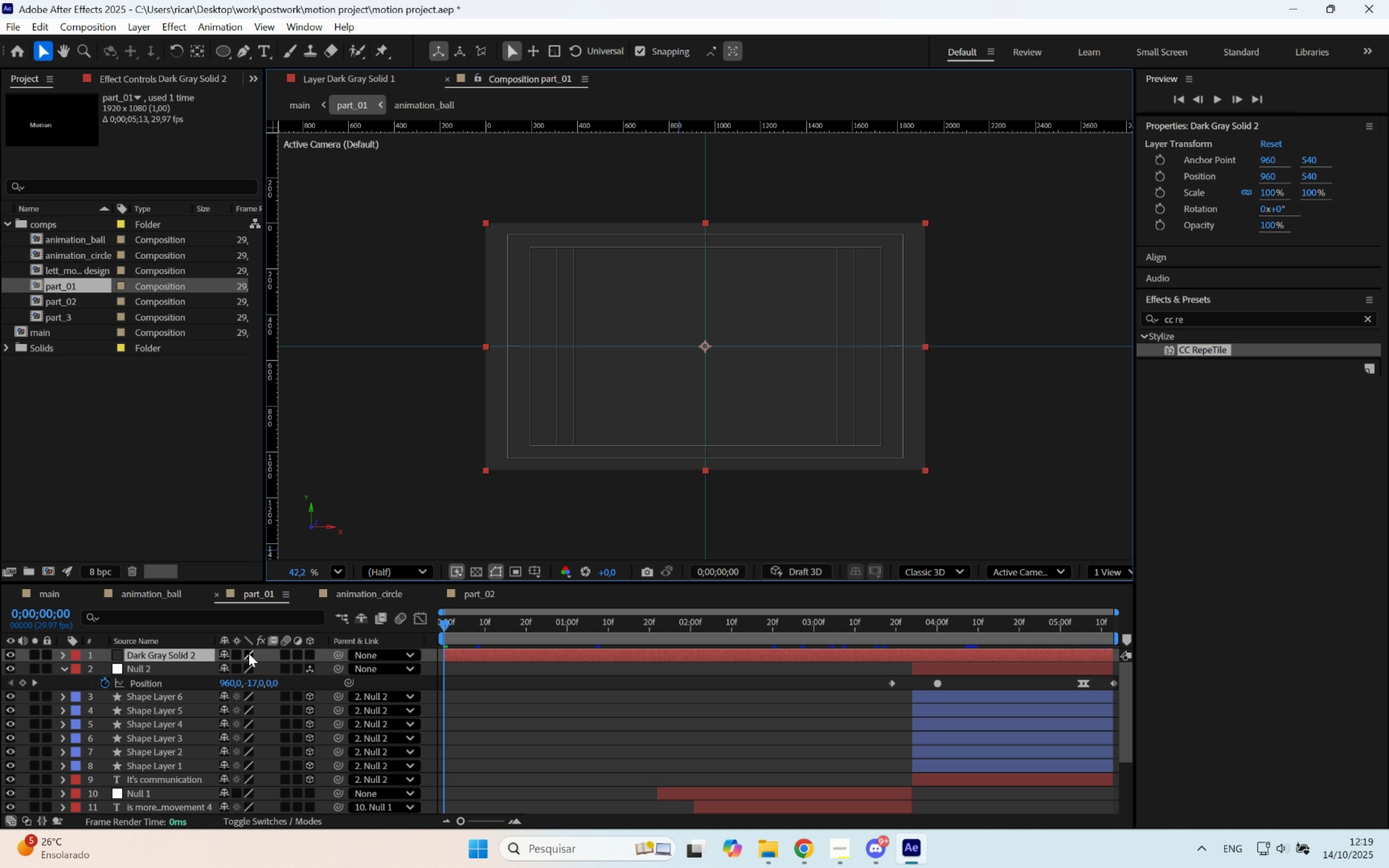 
left_click_drag(start_coordinate=[187, 654], to_coordinate=[219, 809])
 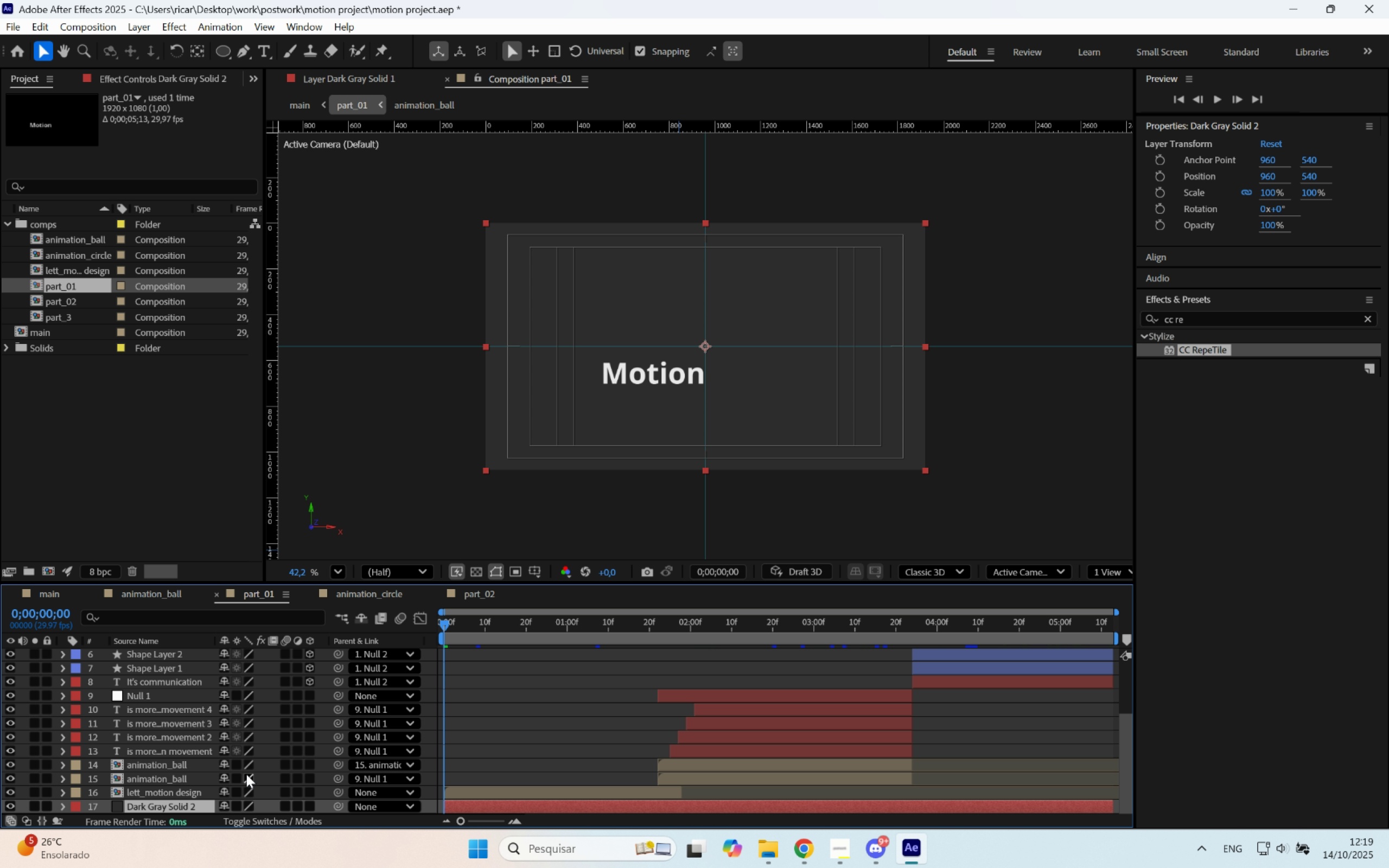 
scroll: coordinate [362, 751], scroll_direction: down, amount: 5.0
 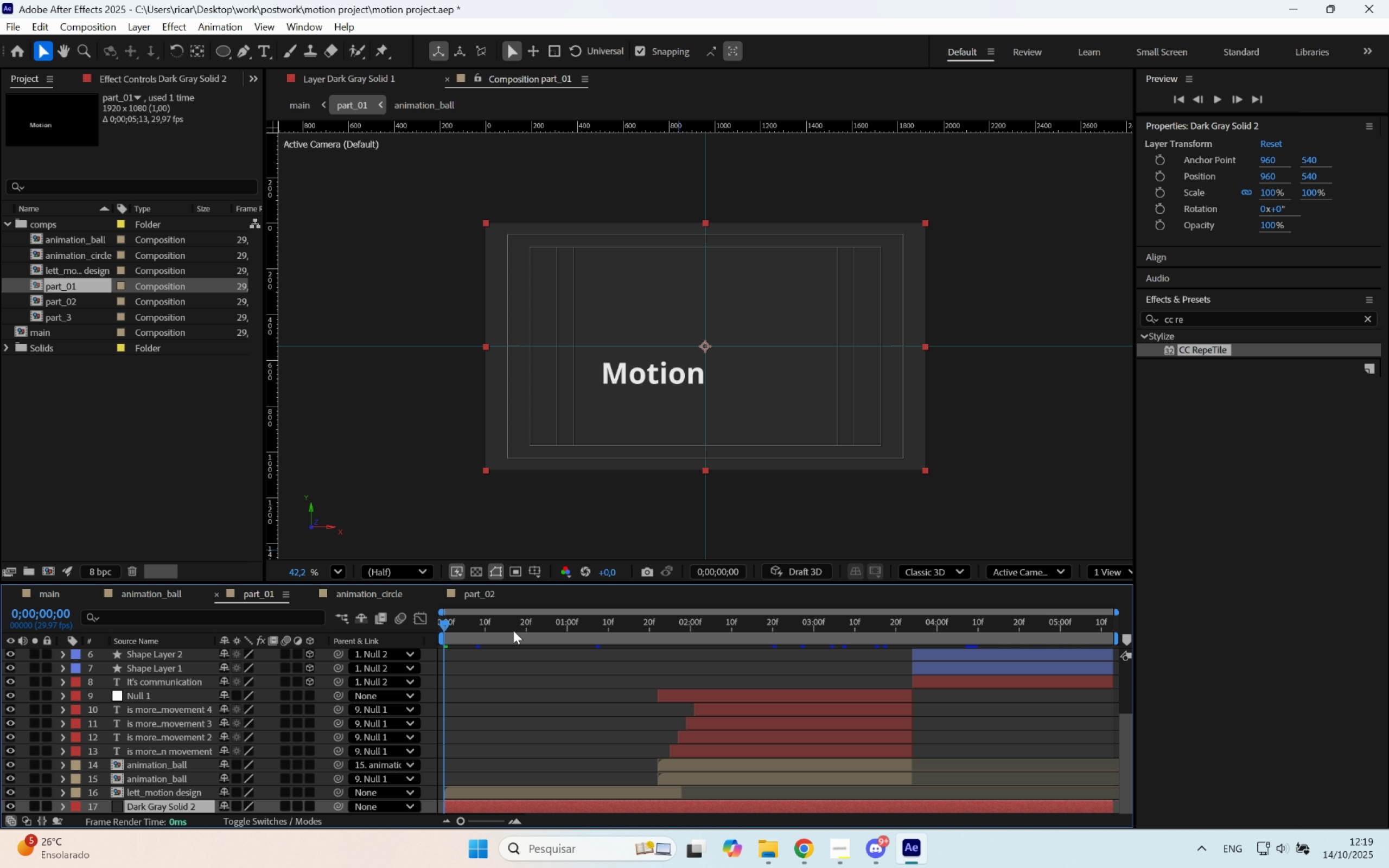 
left_click_drag(start_coordinate=[513, 626], to_coordinate=[539, 628])
 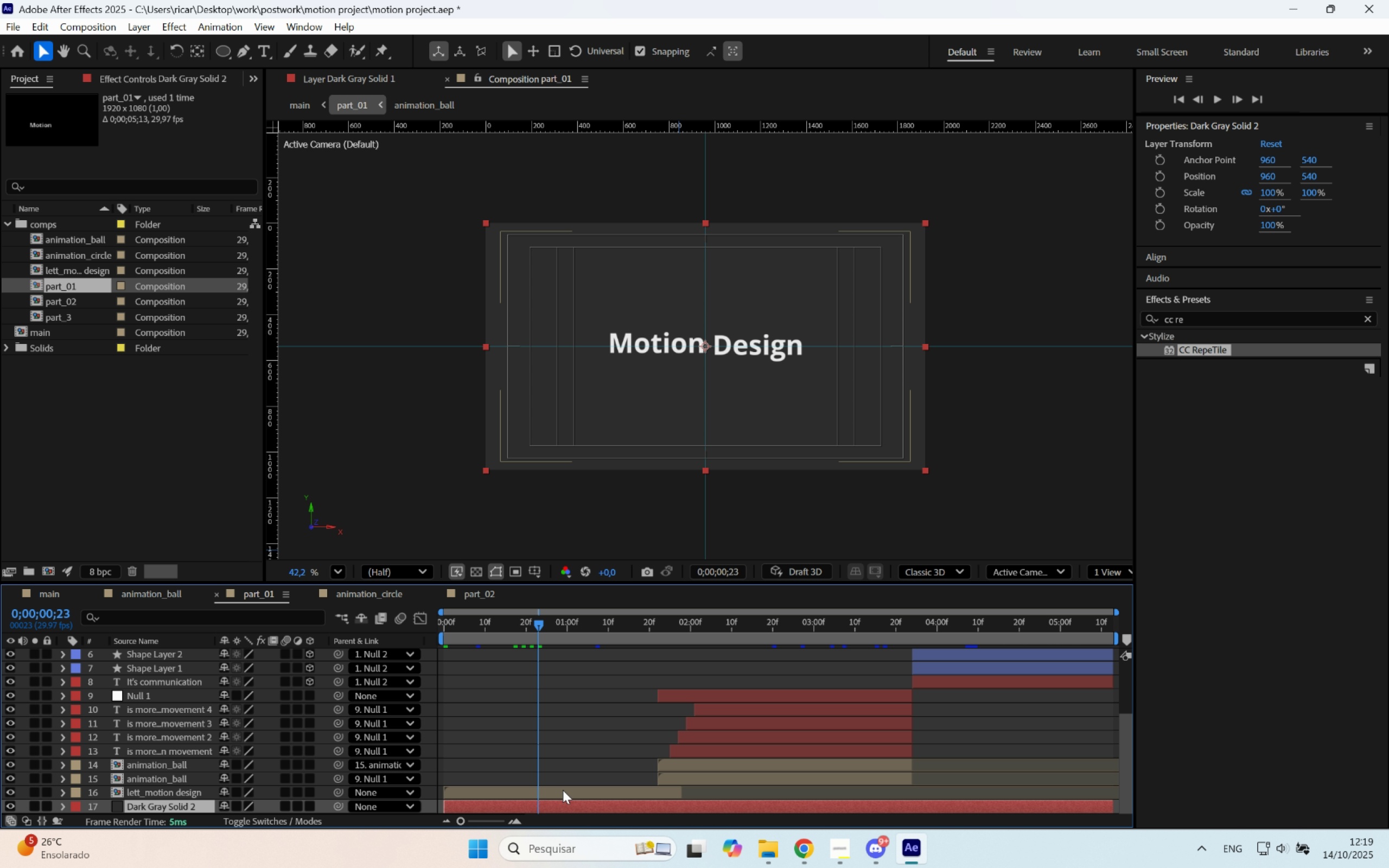 
key(Control+ControlLeft)
 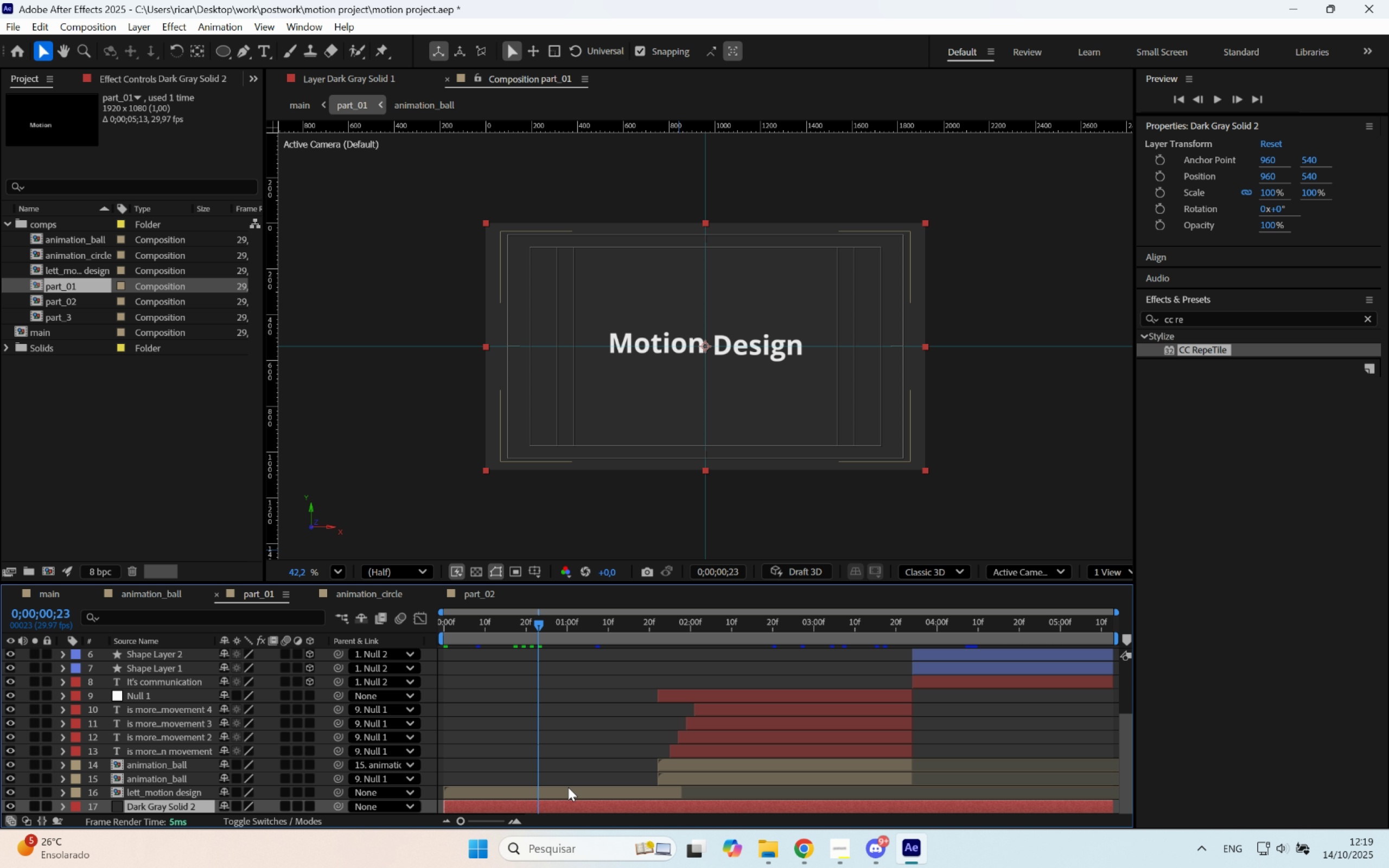 
key(Control+Space)
 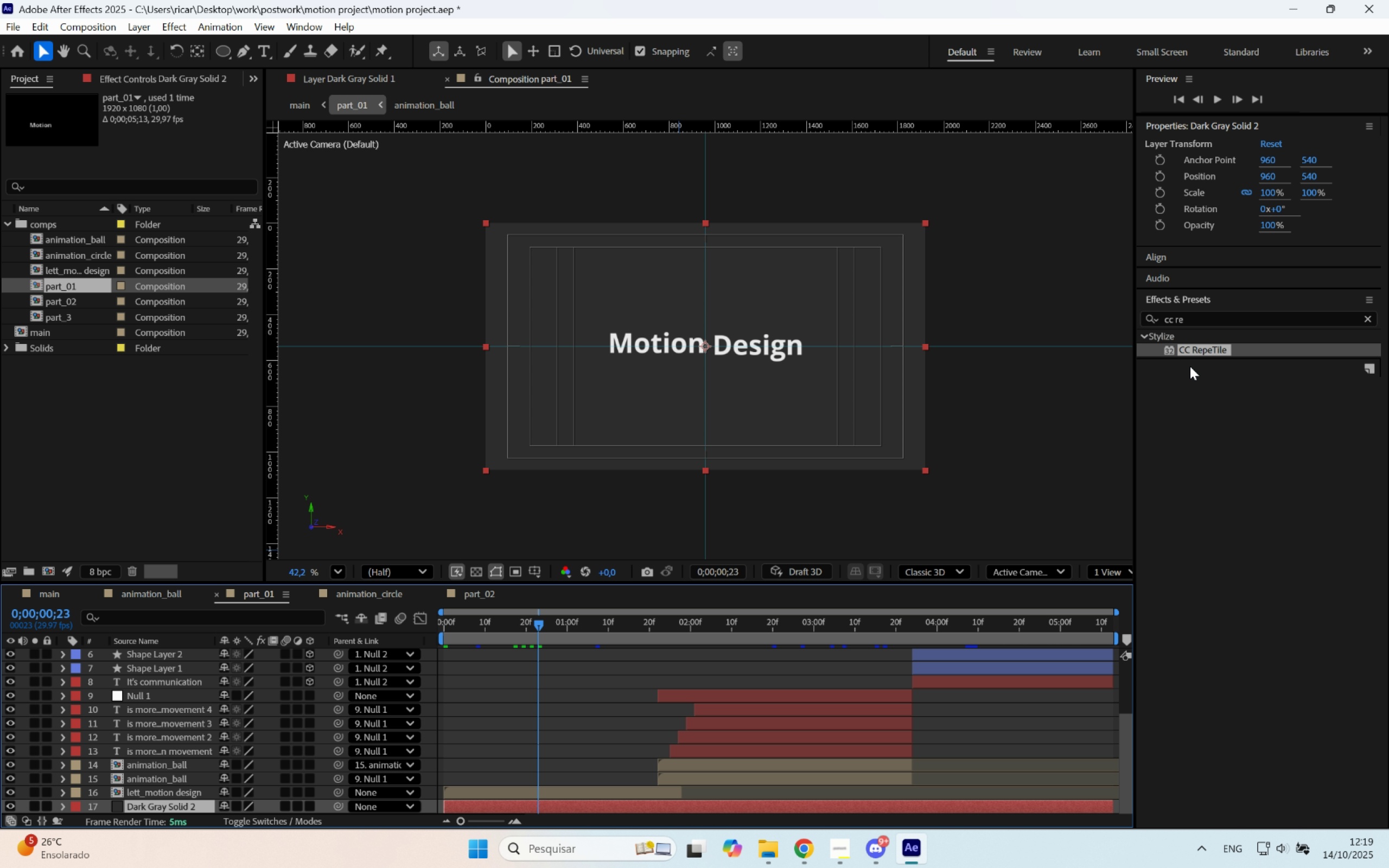 
left_click_drag(start_coordinate=[1208, 320], to_coordinate=[1078, 321])
 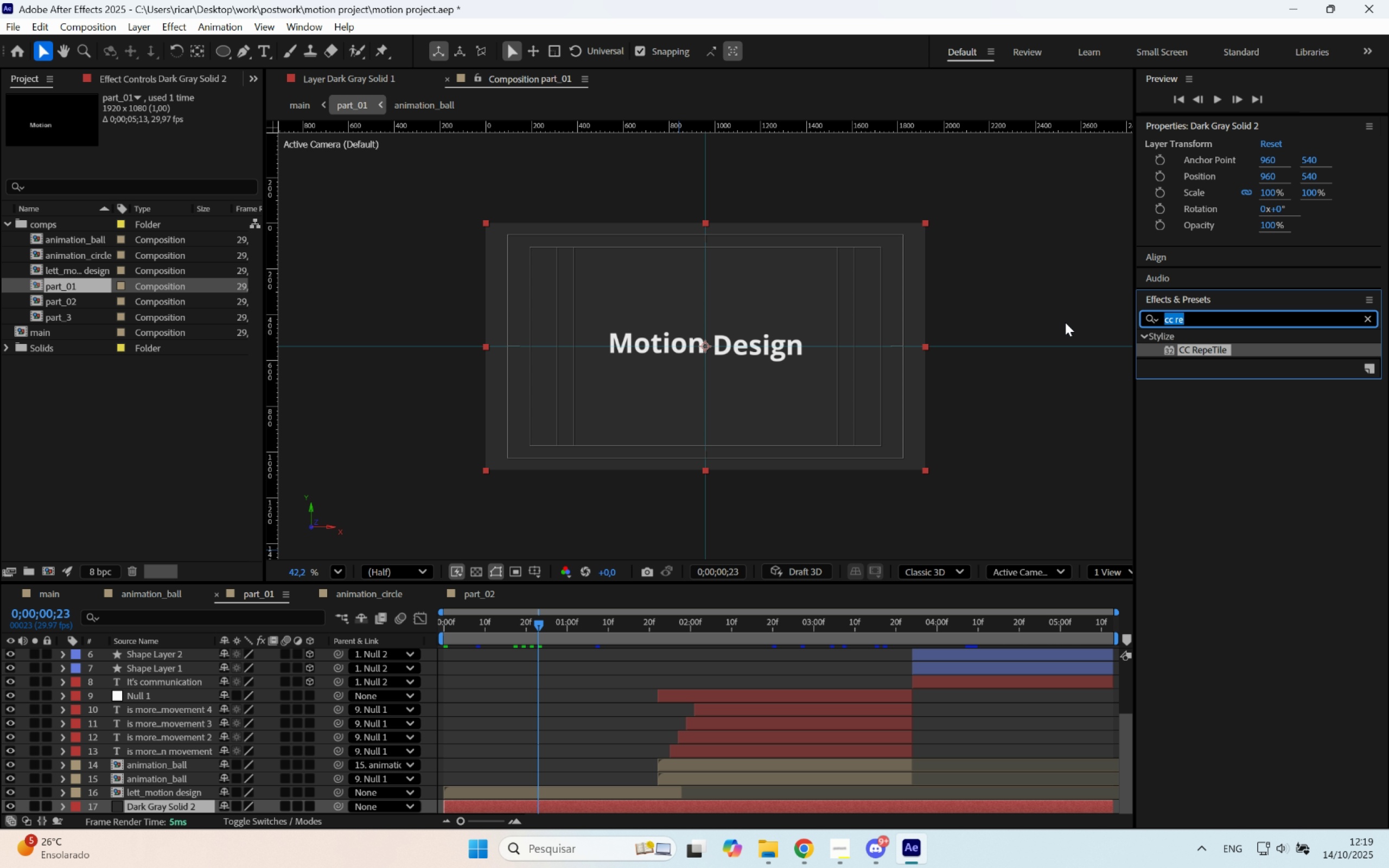 
key(4)
 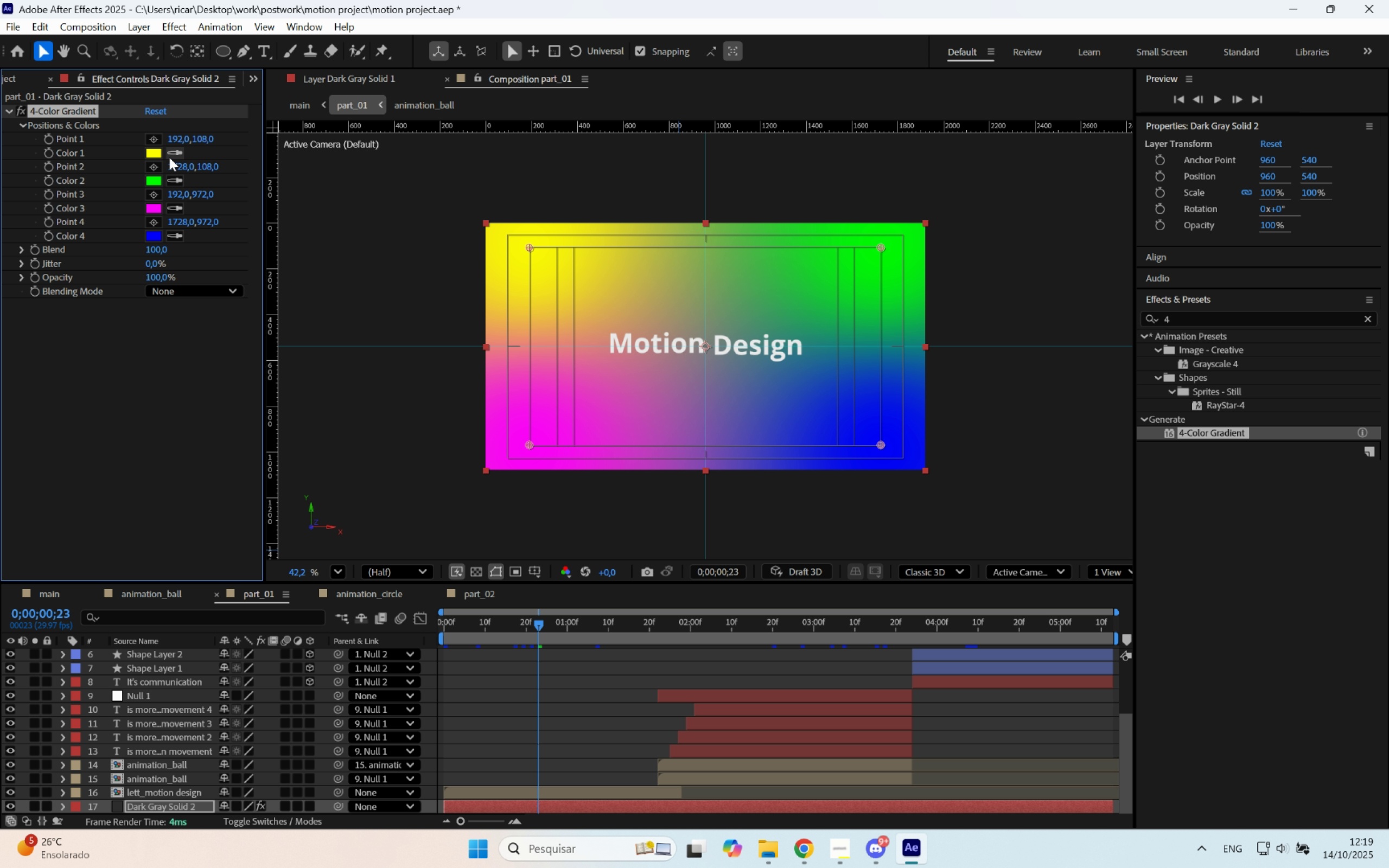 
wait(9.77)
 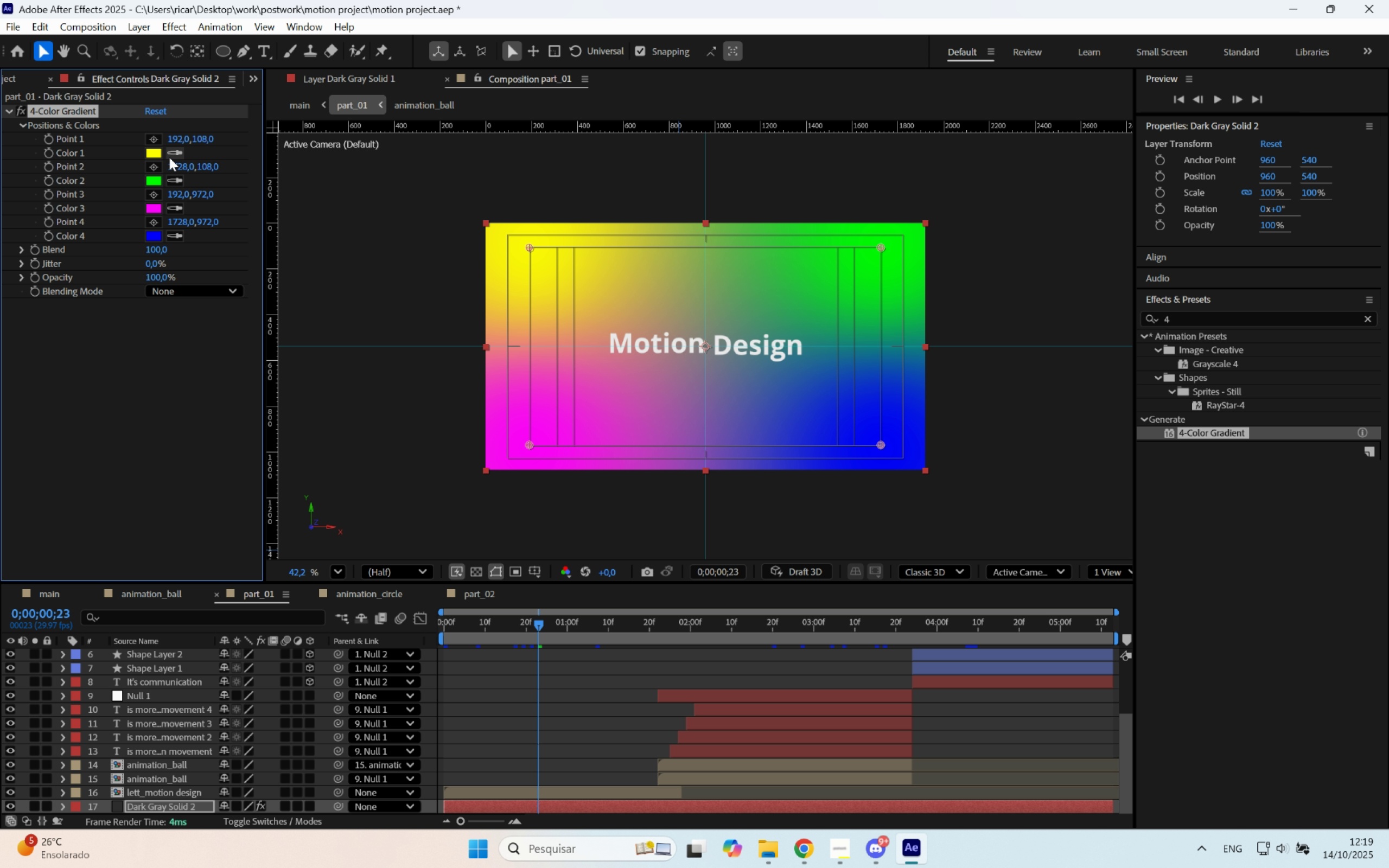 
left_click_drag(start_coordinate=[624, 475], to_coordinate=[495, 527])
 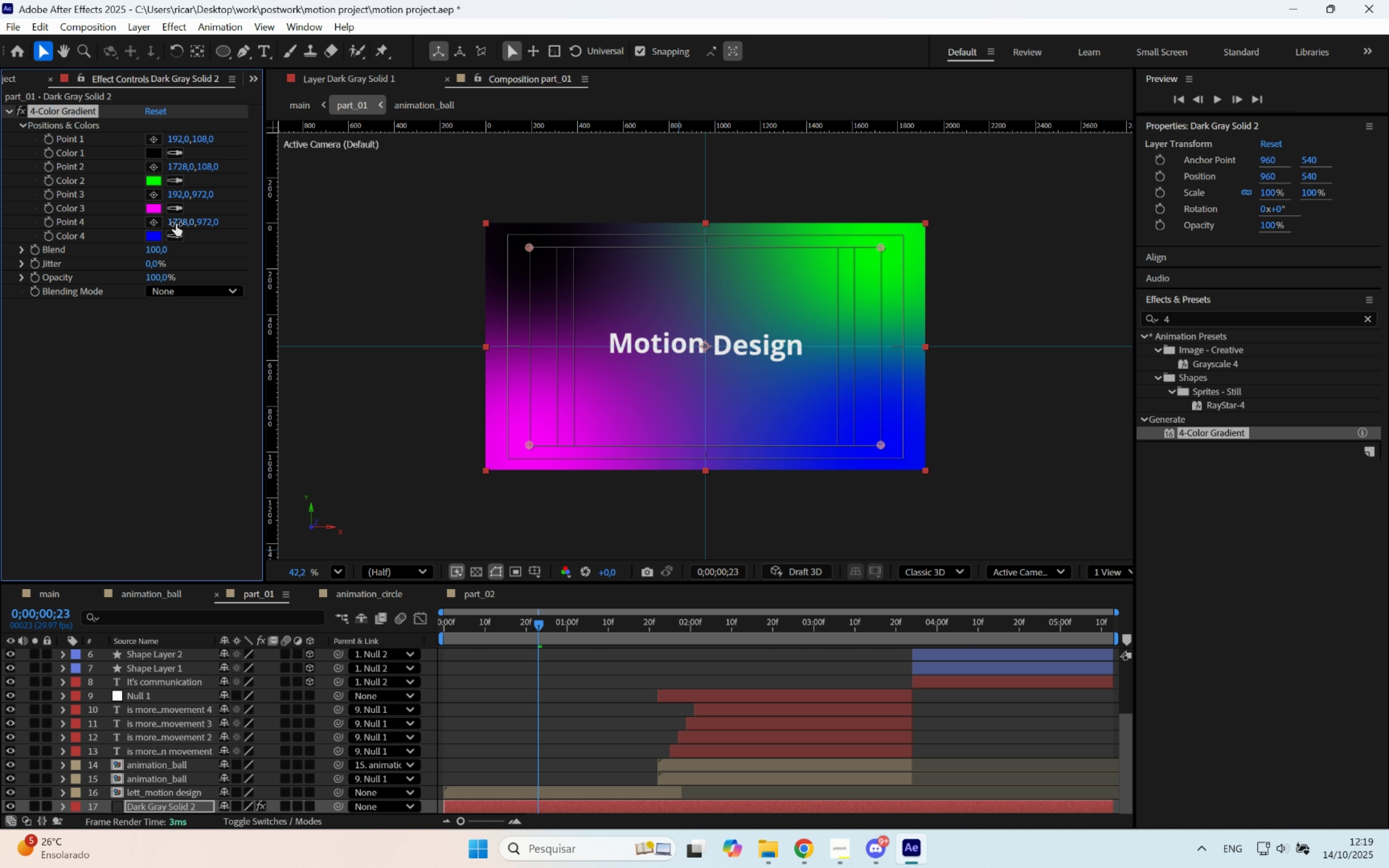 
left_click([179, 237])
 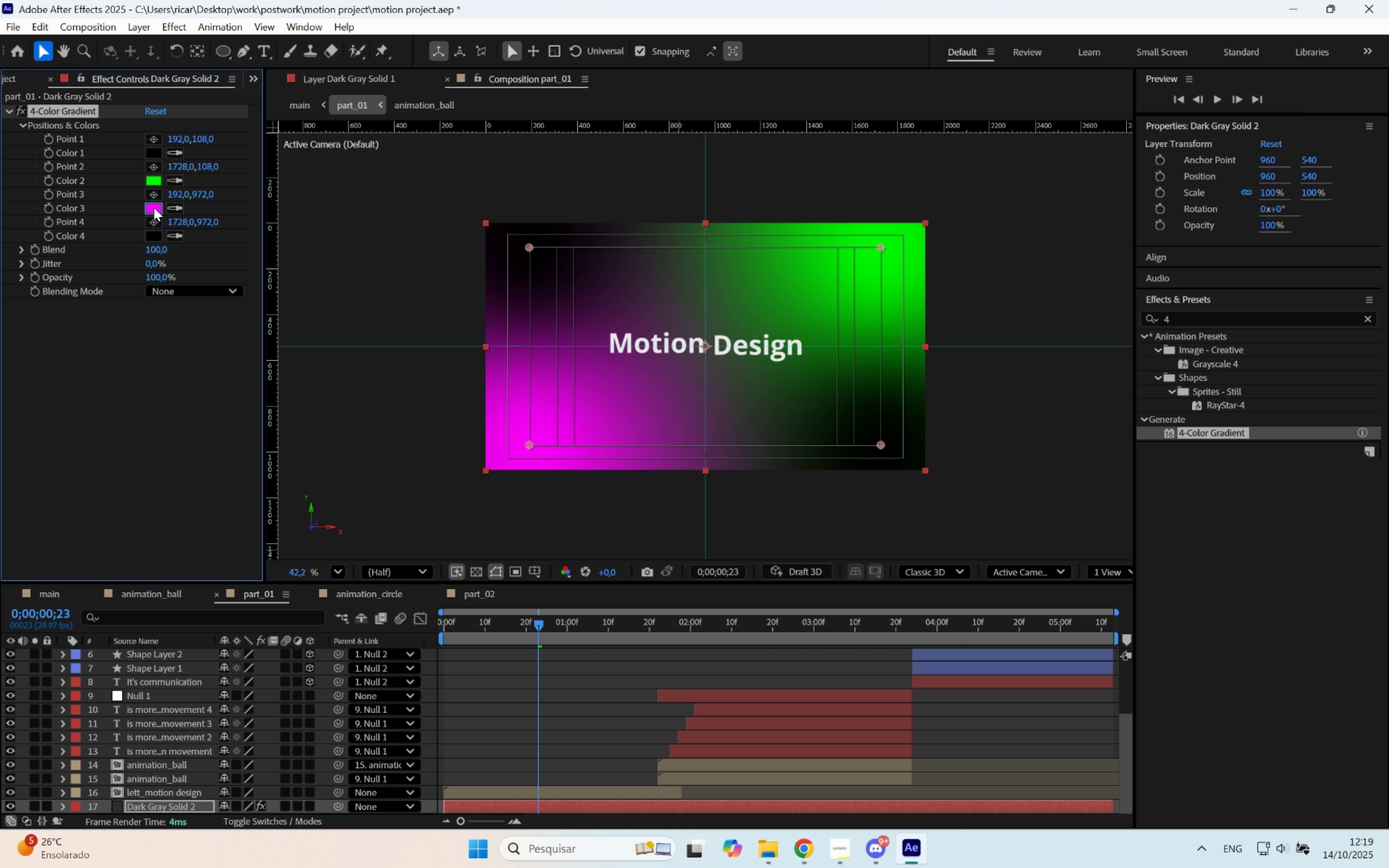 
left_click([154, 207])
 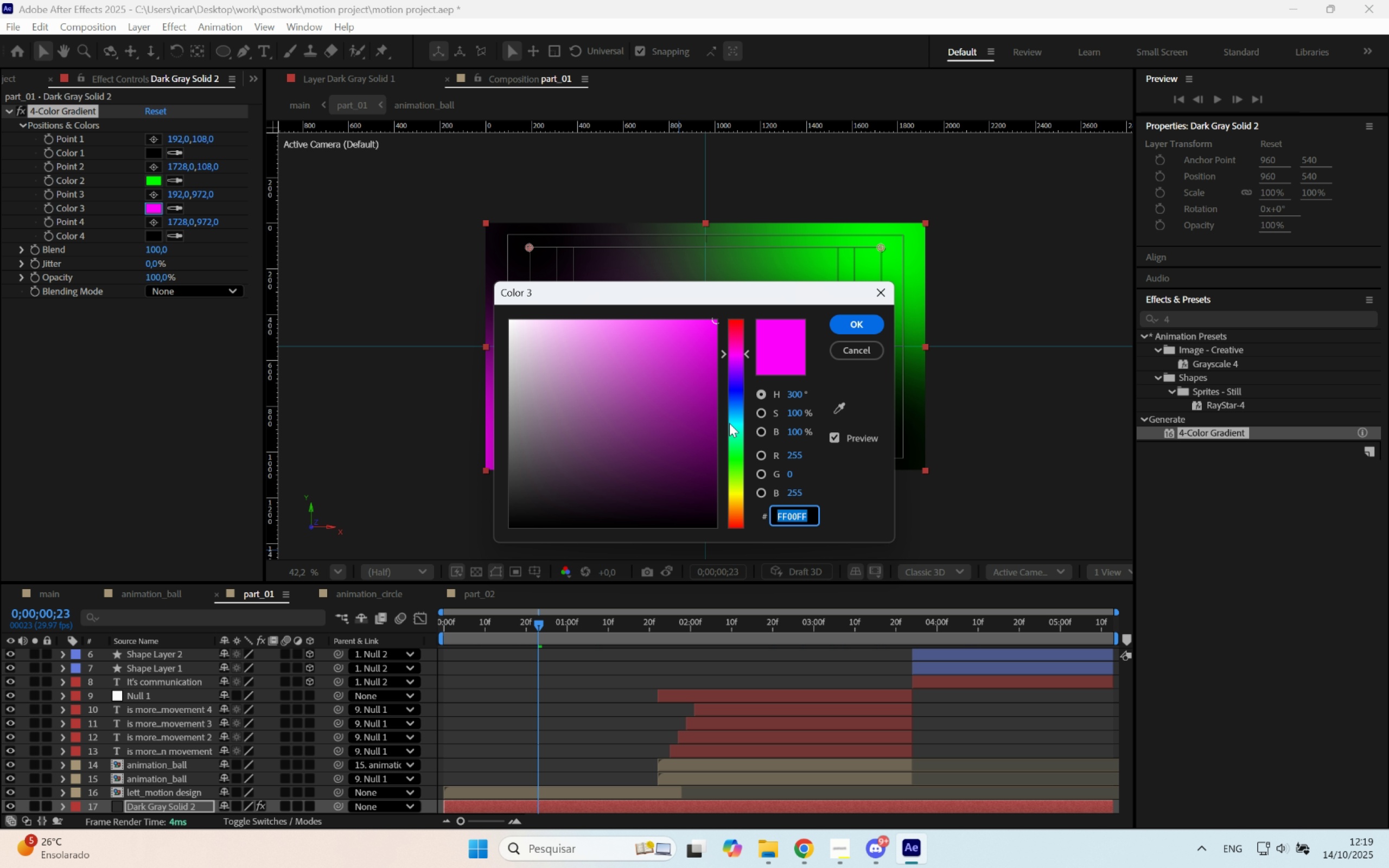 
left_click_drag(start_coordinate=[737, 391], to_coordinate=[743, 373])
 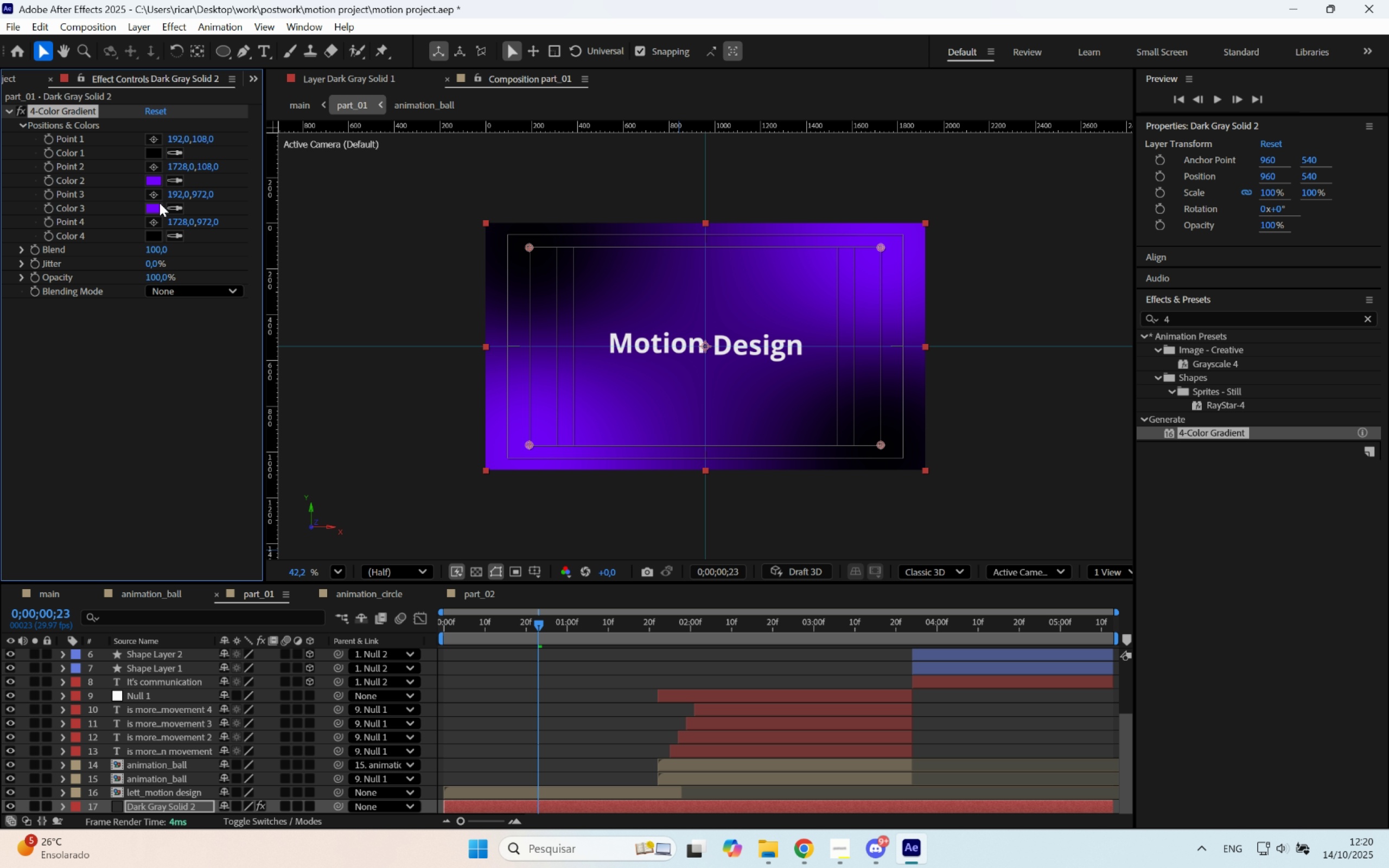 
wait(6.21)
 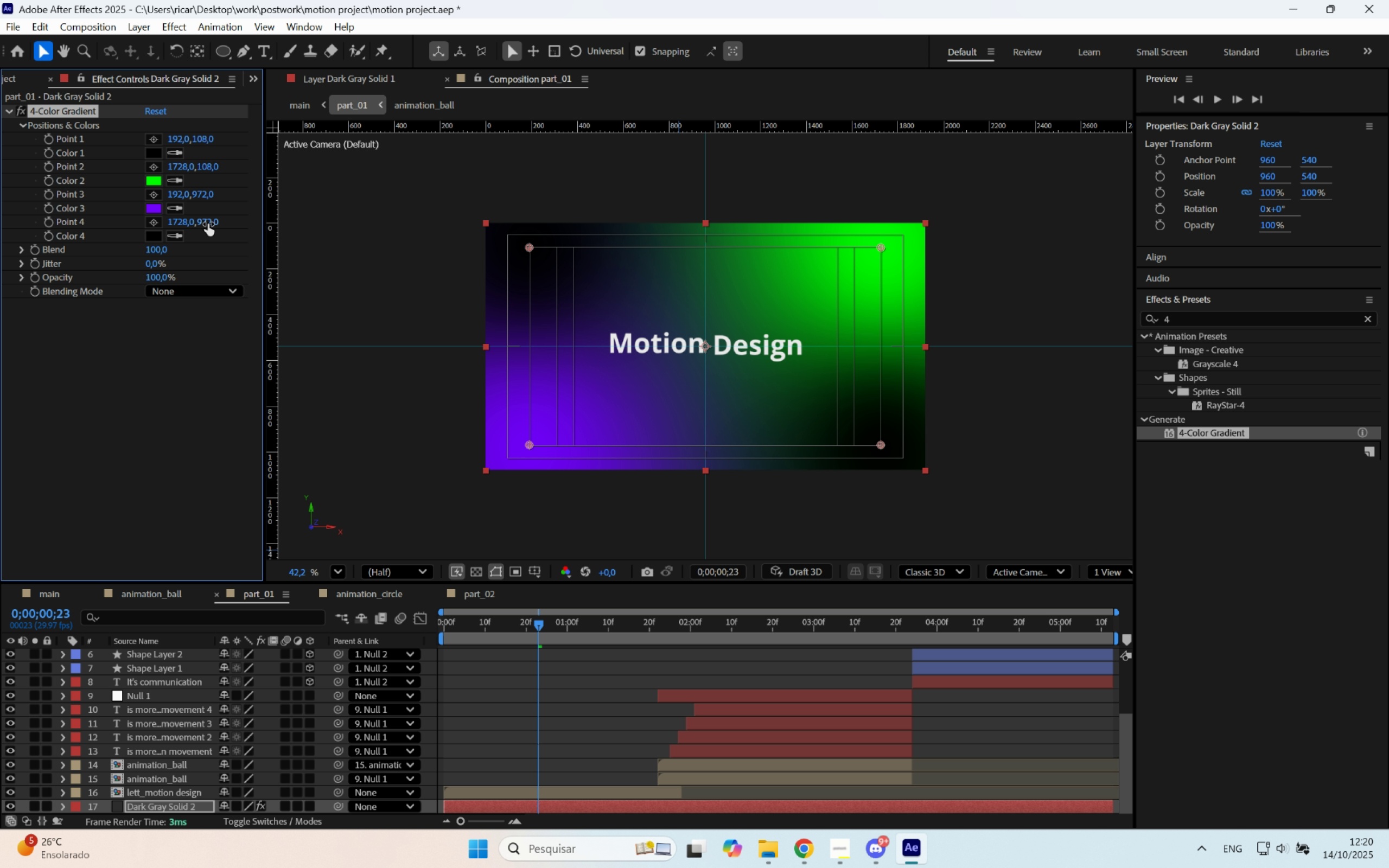 
left_click_drag(start_coordinate=[737, 376], to_coordinate=[743, 377])
 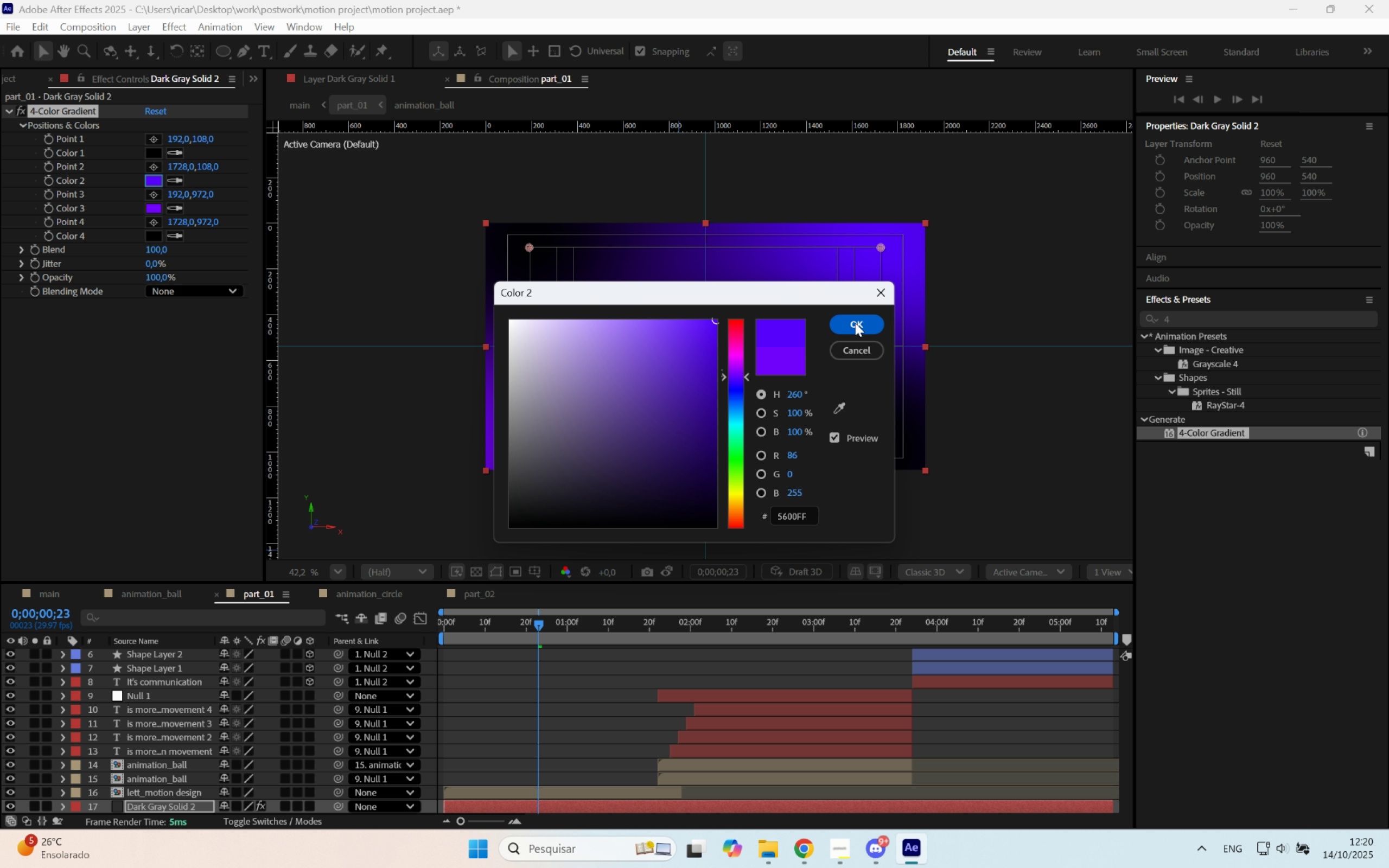 
left_click([855, 323])
 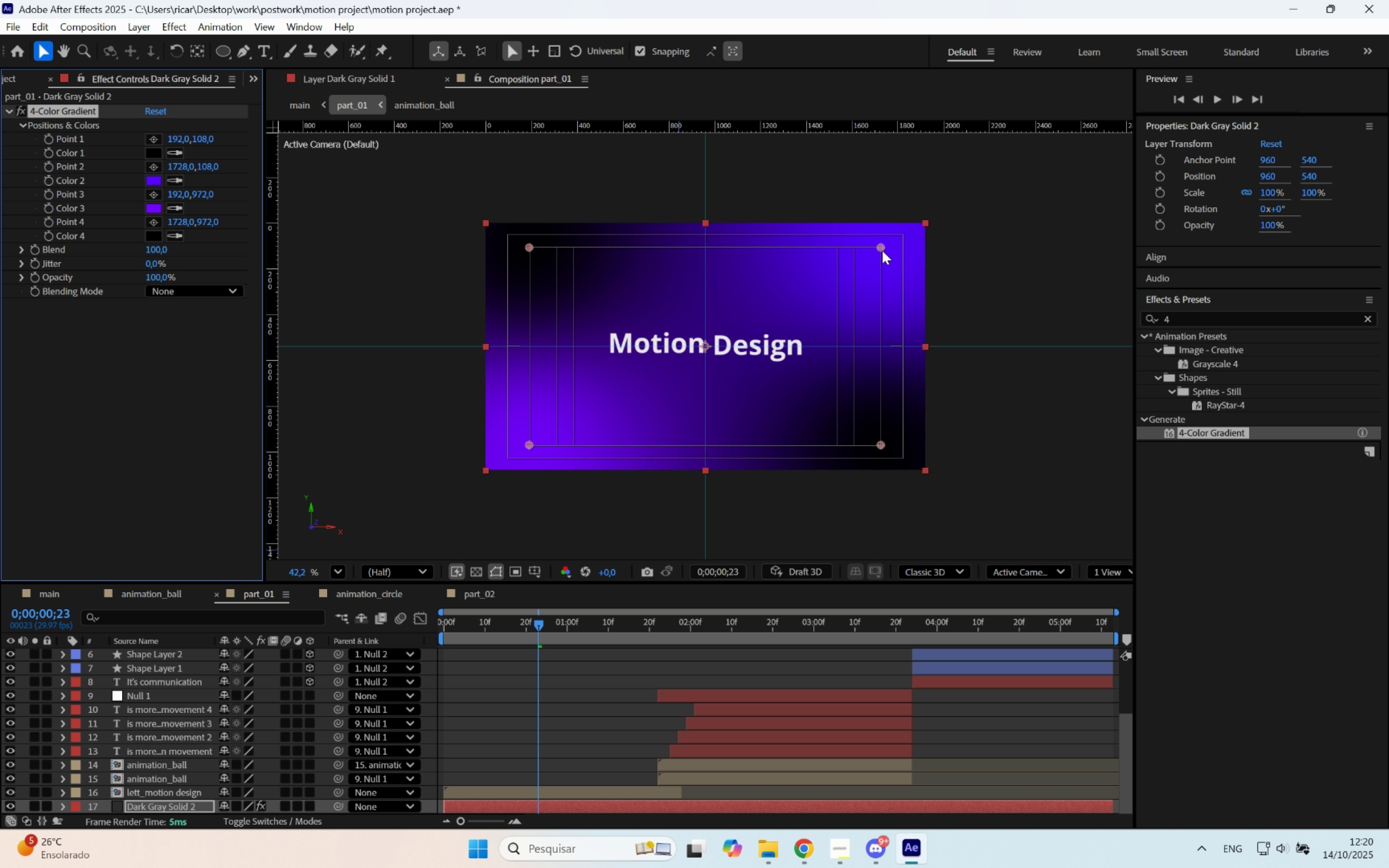 
left_click_drag(start_coordinate=[878, 249], to_coordinate=[711, 350])
 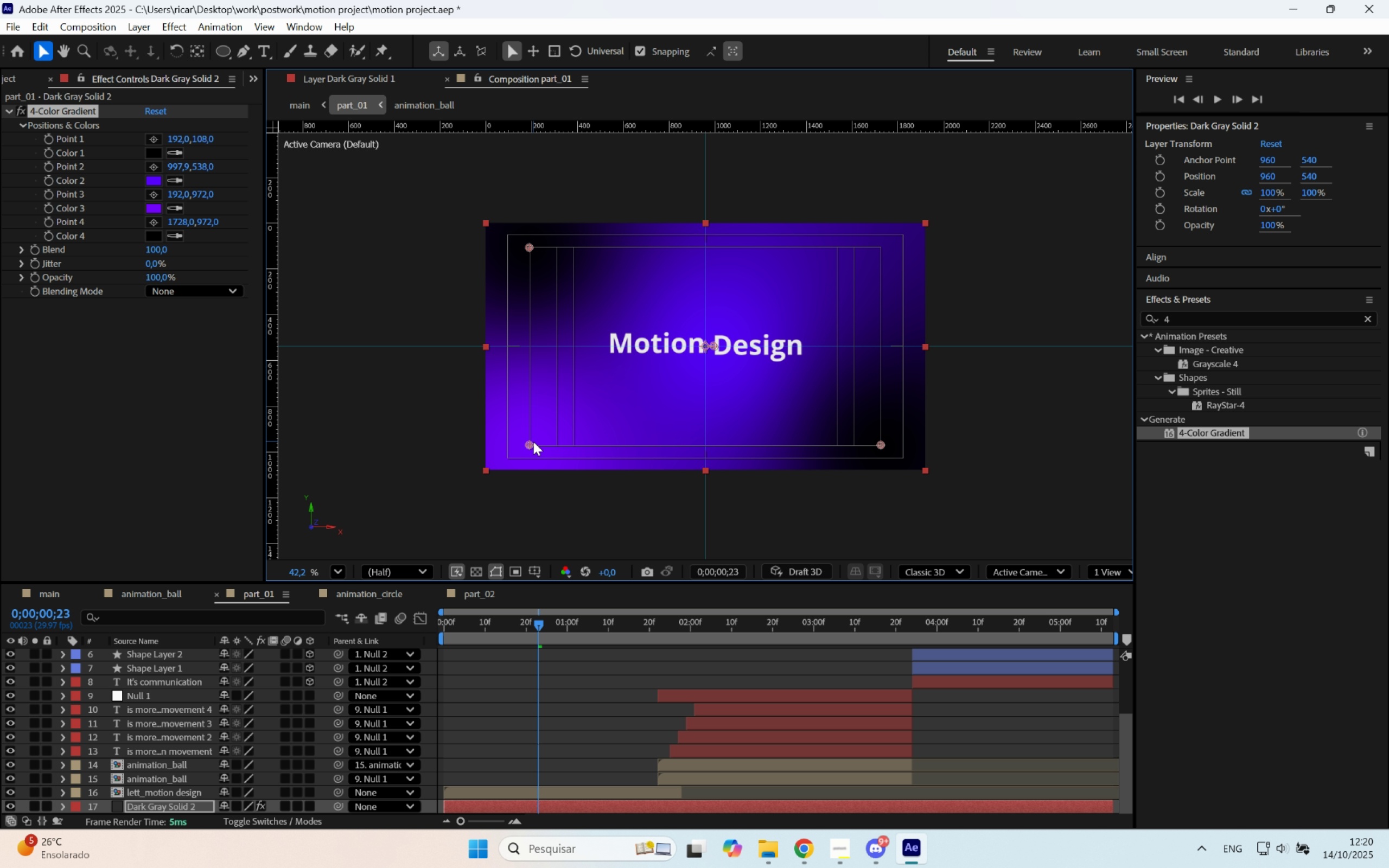 
left_click_drag(start_coordinate=[528, 443], to_coordinate=[521, 420])
 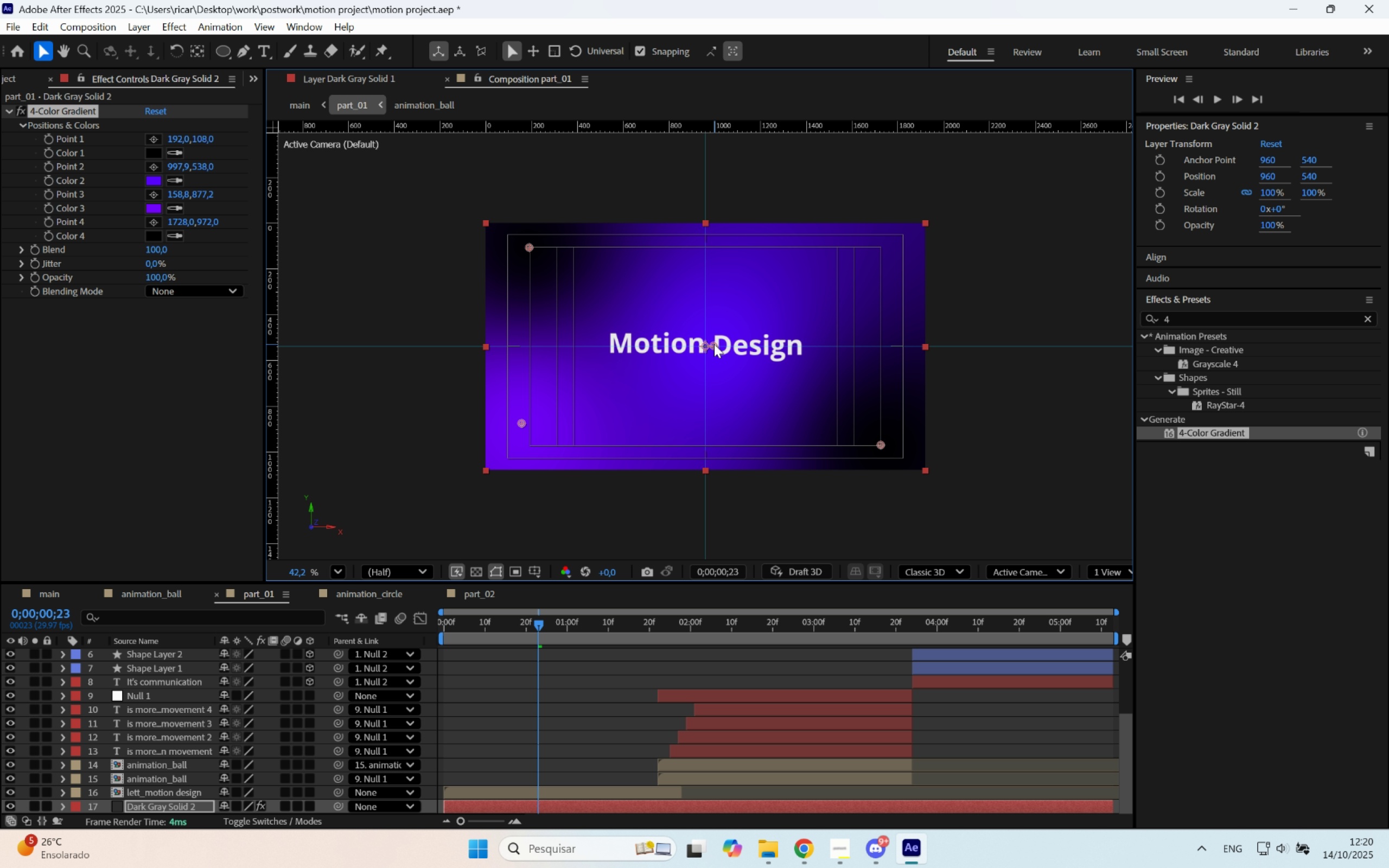 
left_click_drag(start_coordinate=[715, 347], to_coordinate=[793, 263])
 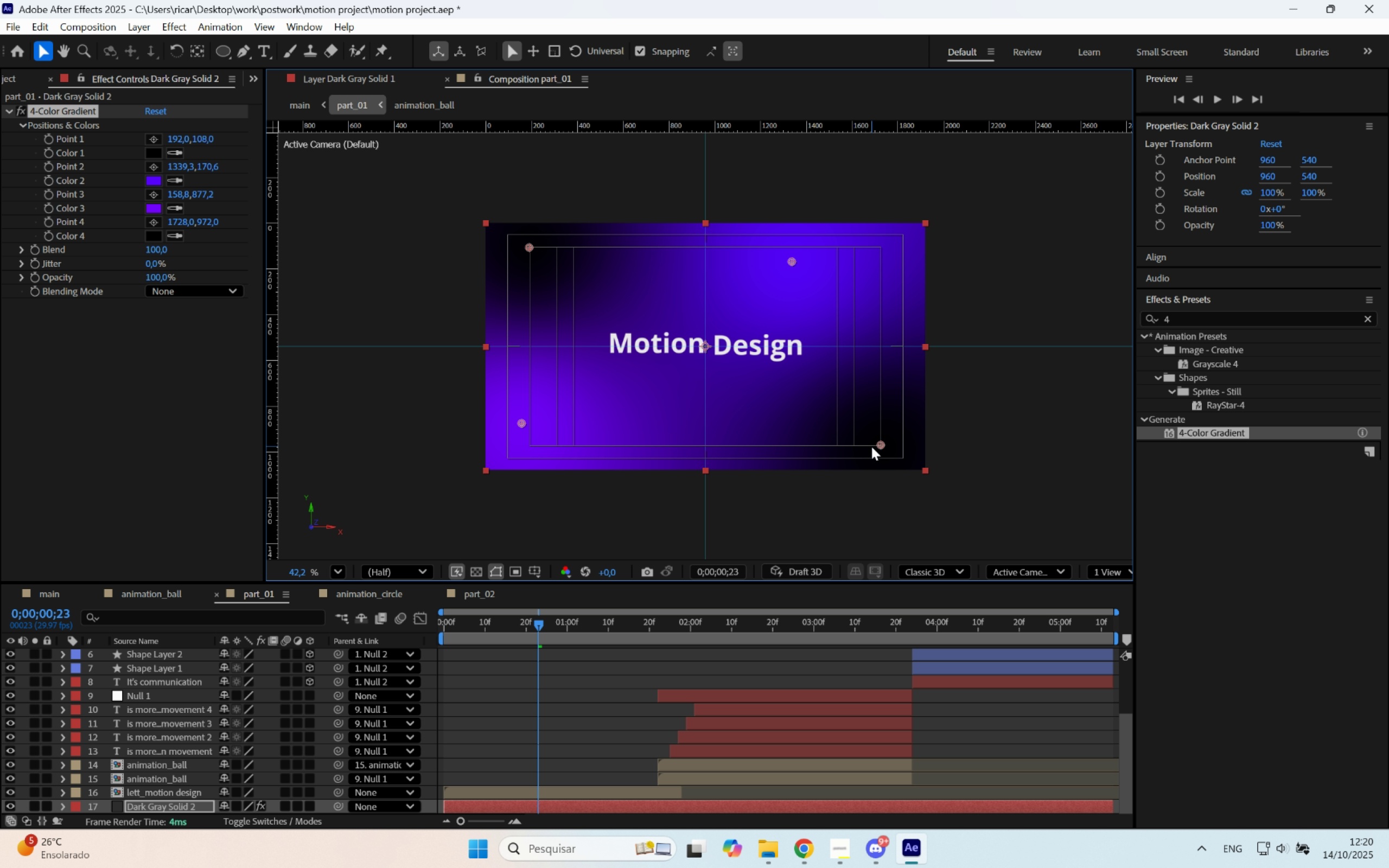 
left_click_drag(start_coordinate=[880, 445], to_coordinate=[861, 414])
 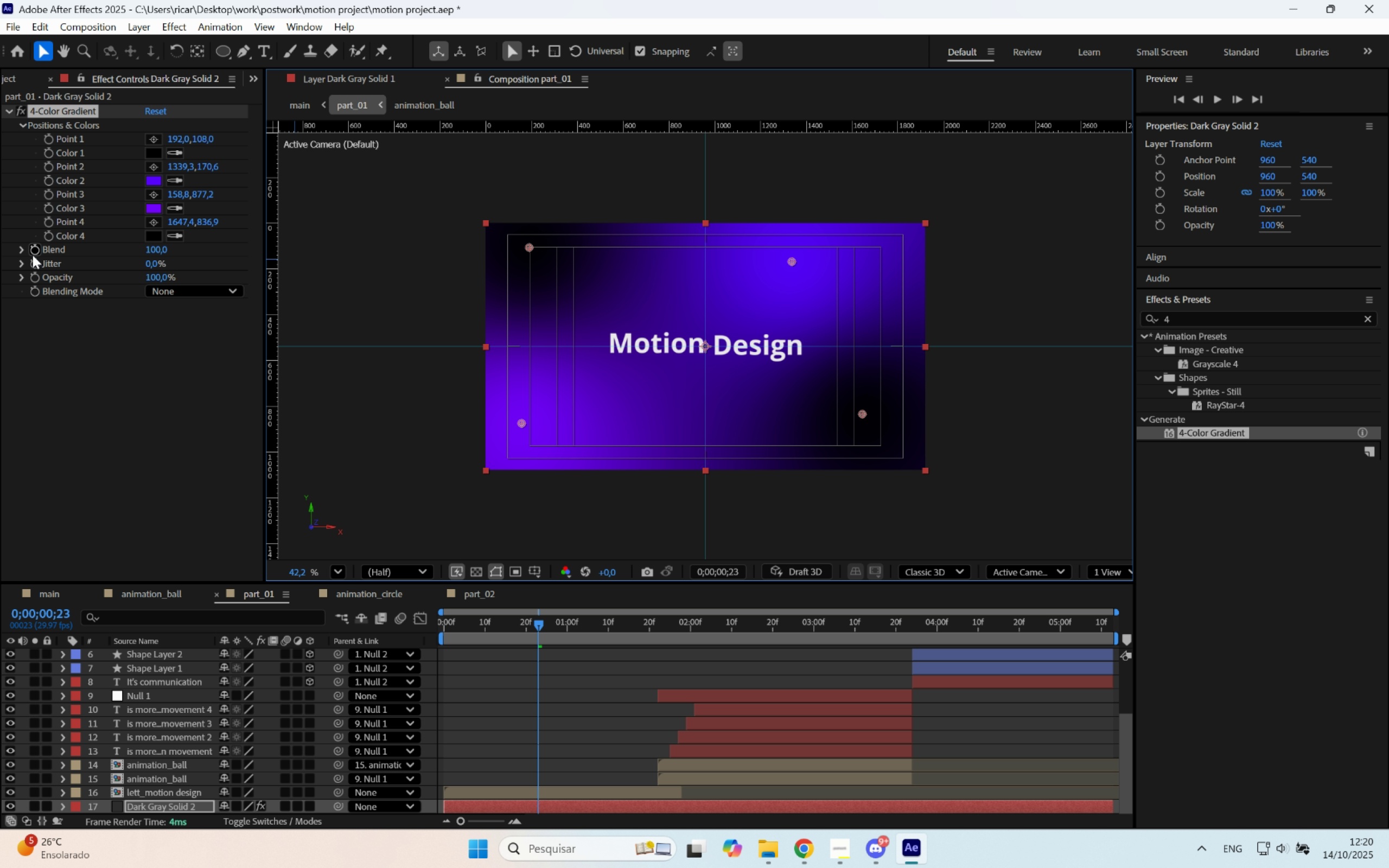 
left_click_drag(start_coordinate=[163, 251], to_coordinate=[2, 302])
 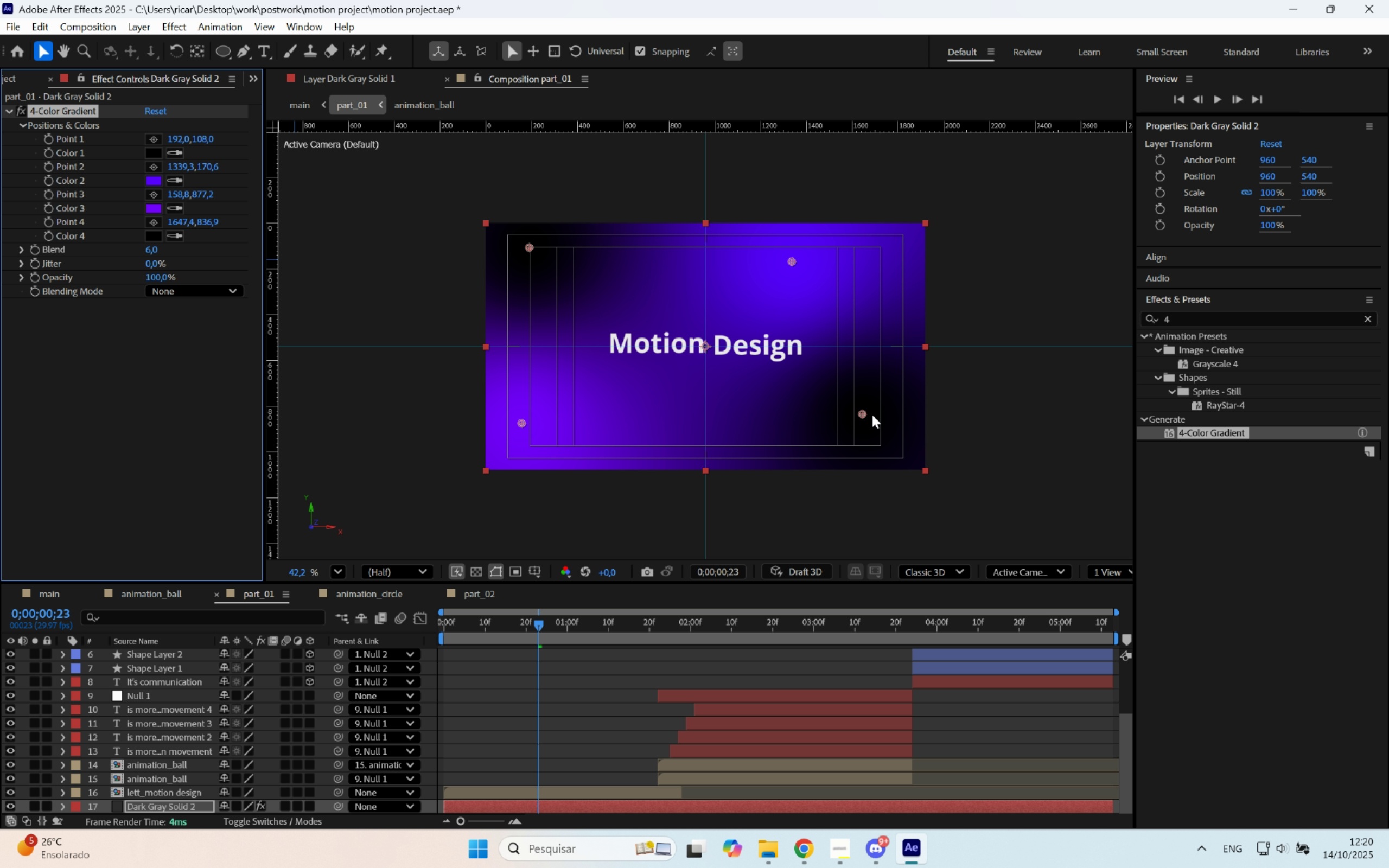 
left_click_drag(start_coordinate=[861, 410], to_coordinate=[824, 403])
 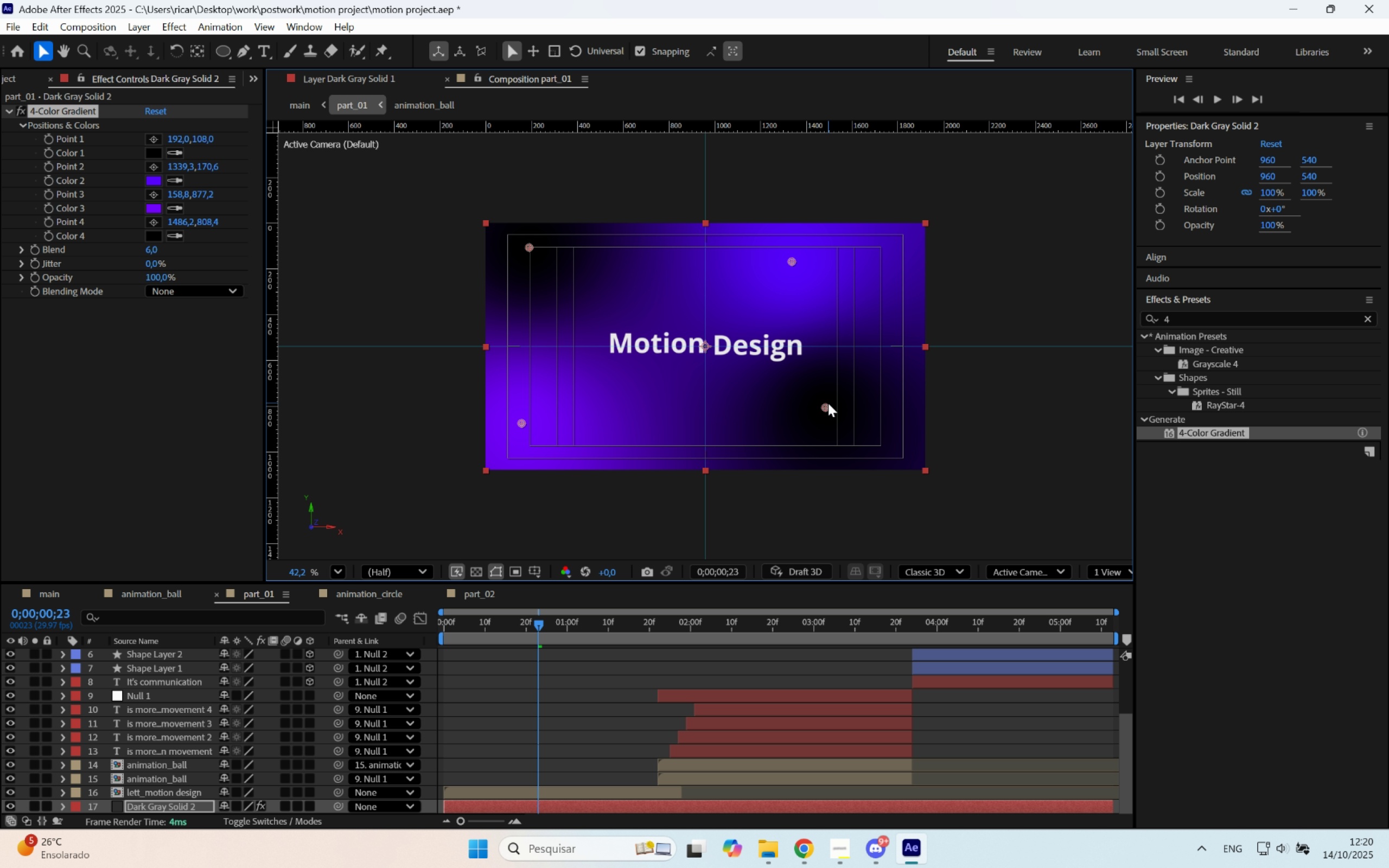 
left_click_drag(start_coordinate=[828, 403], to_coordinate=[856, 416])
 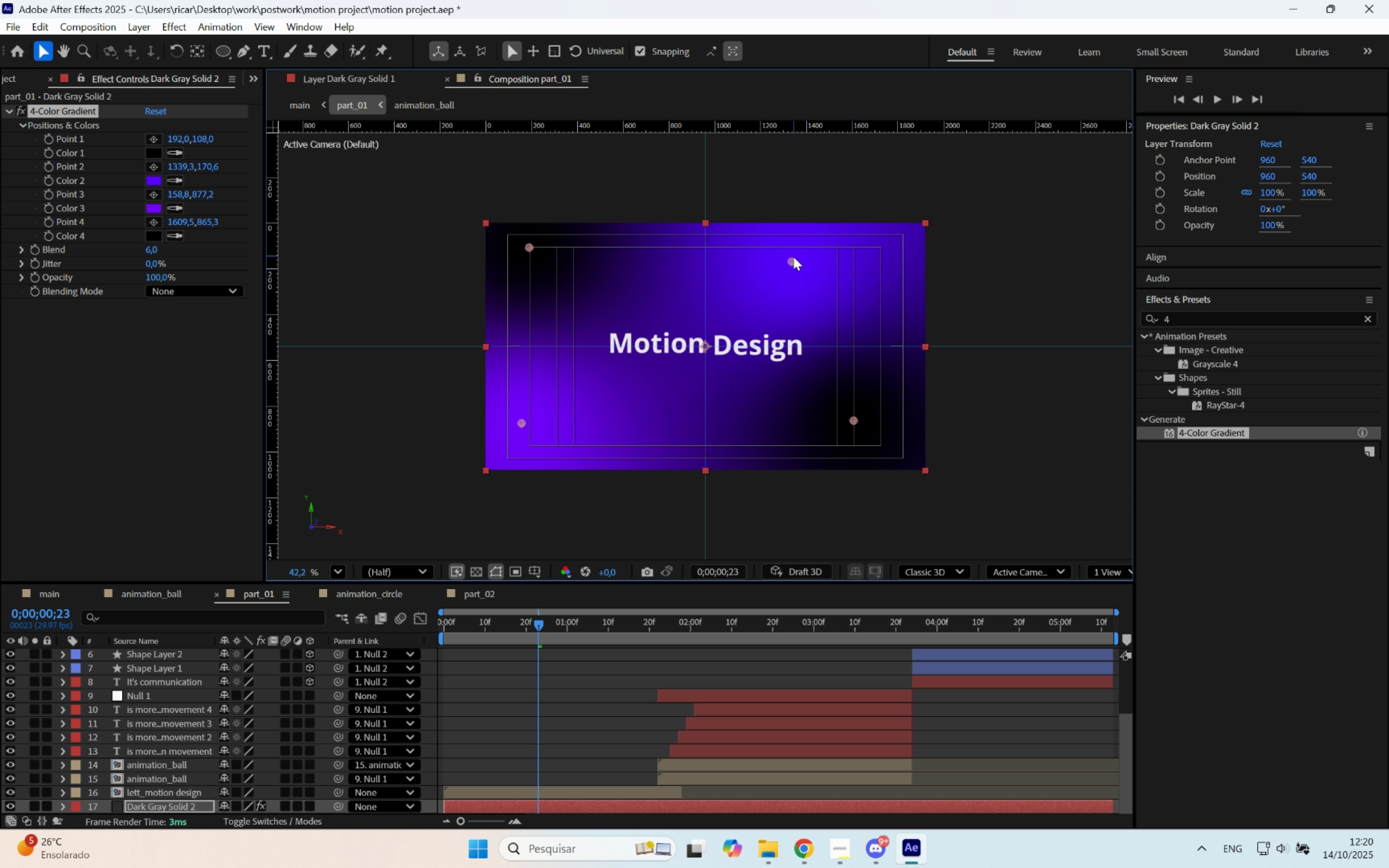 
left_click_drag(start_coordinate=[792, 260], to_coordinate=[712, 318])
 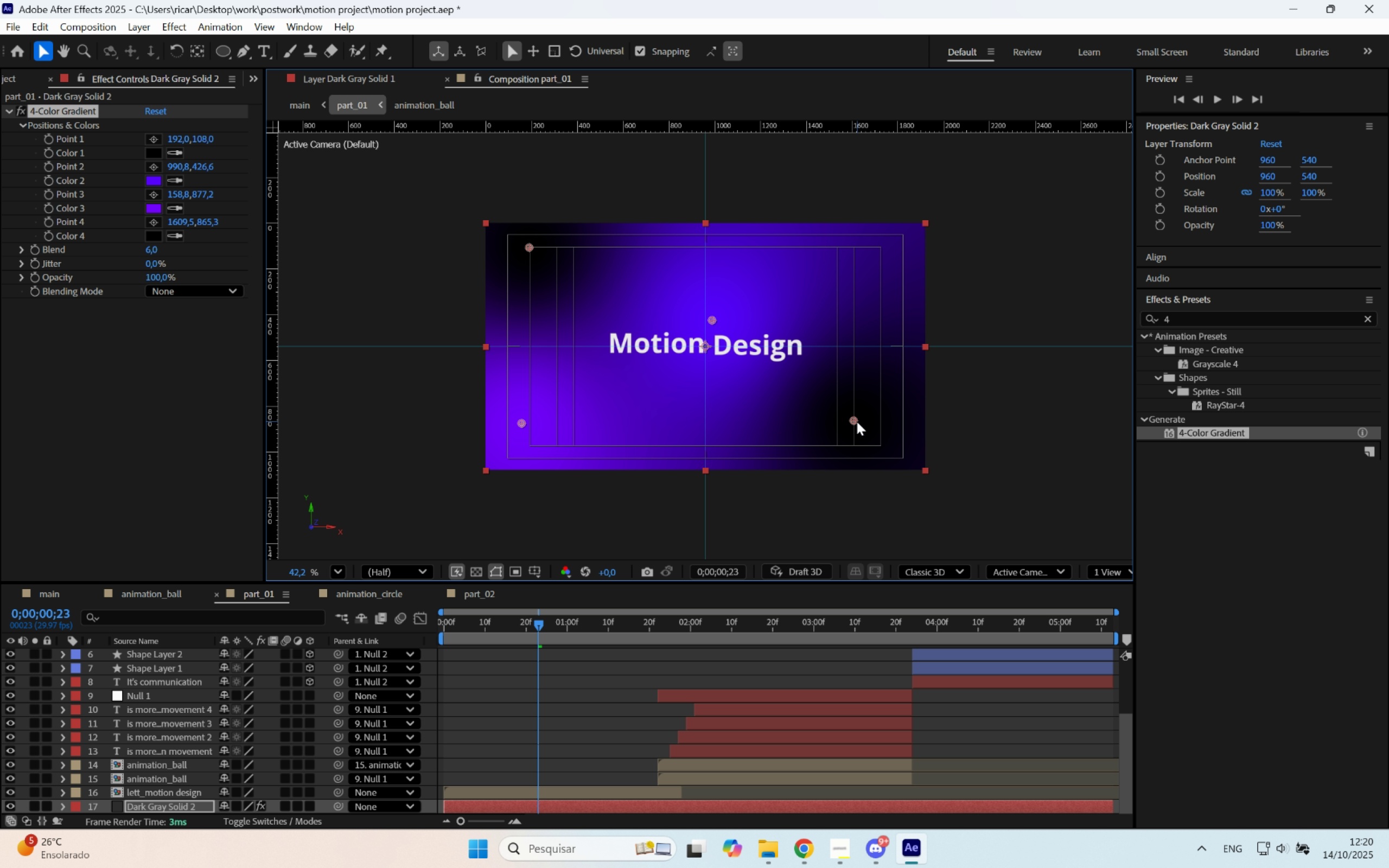 
left_click_drag(start_coordinate=[853, 419], to_coordinate=[846, 418])
 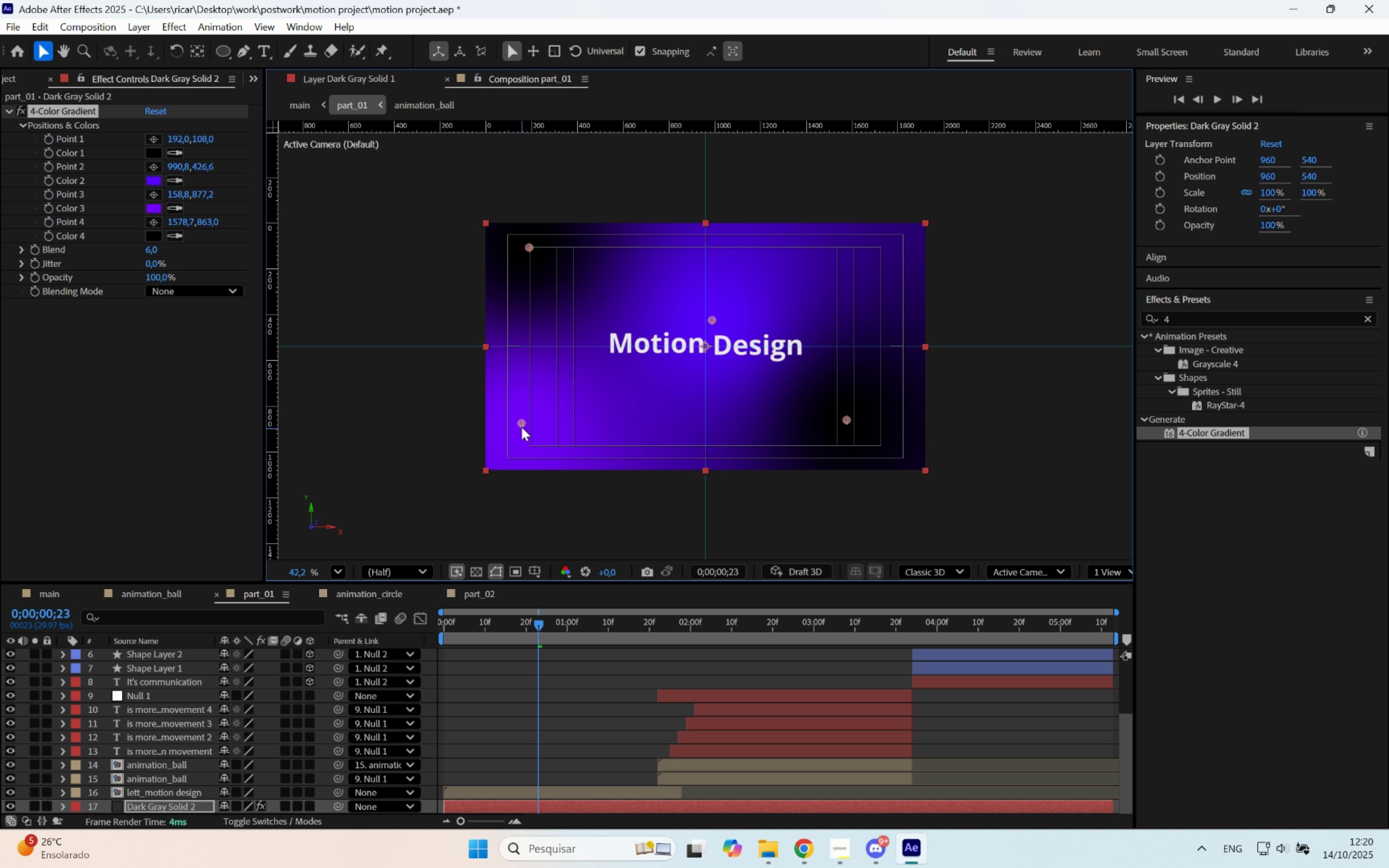 
left_click_drag(start_coordinate=[522, 423], to_coordinate=[706, 331])
 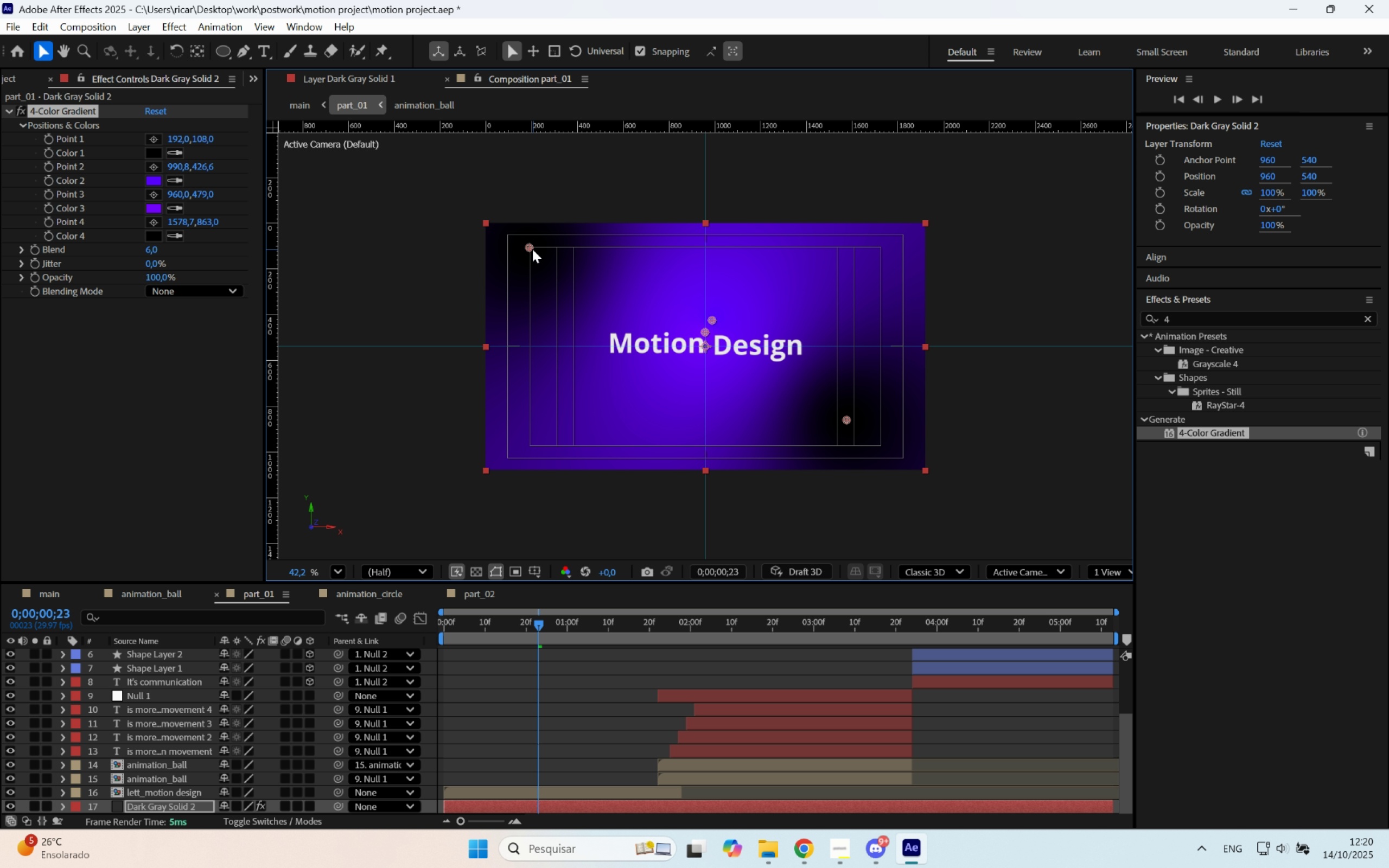 
left_click_drag(start_coordinate=[530, 247], to_coordinate=[556, 251])
 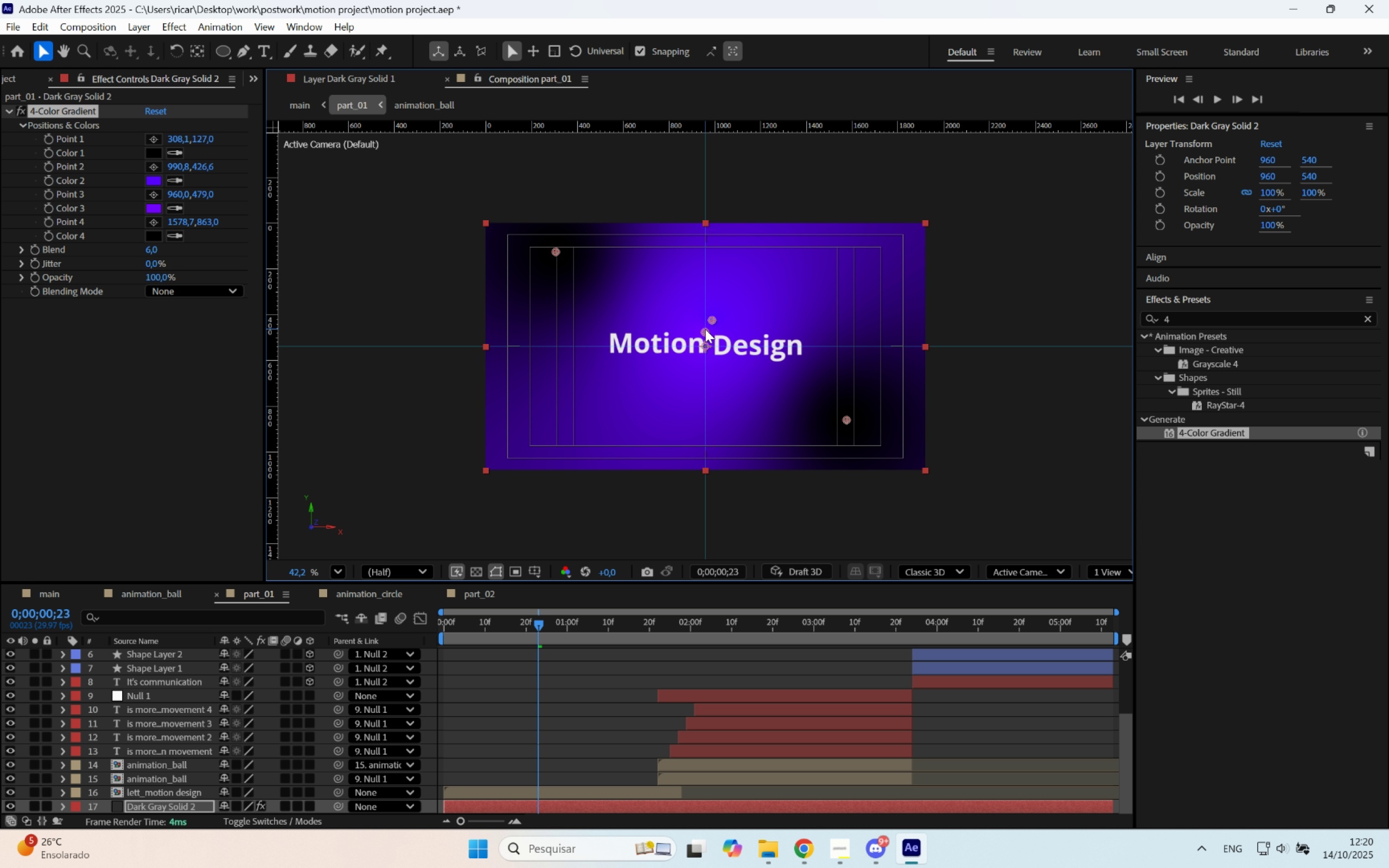 
left_click_drag(start_coordinate=[705, 332], to_coordinate=[564, 418])
 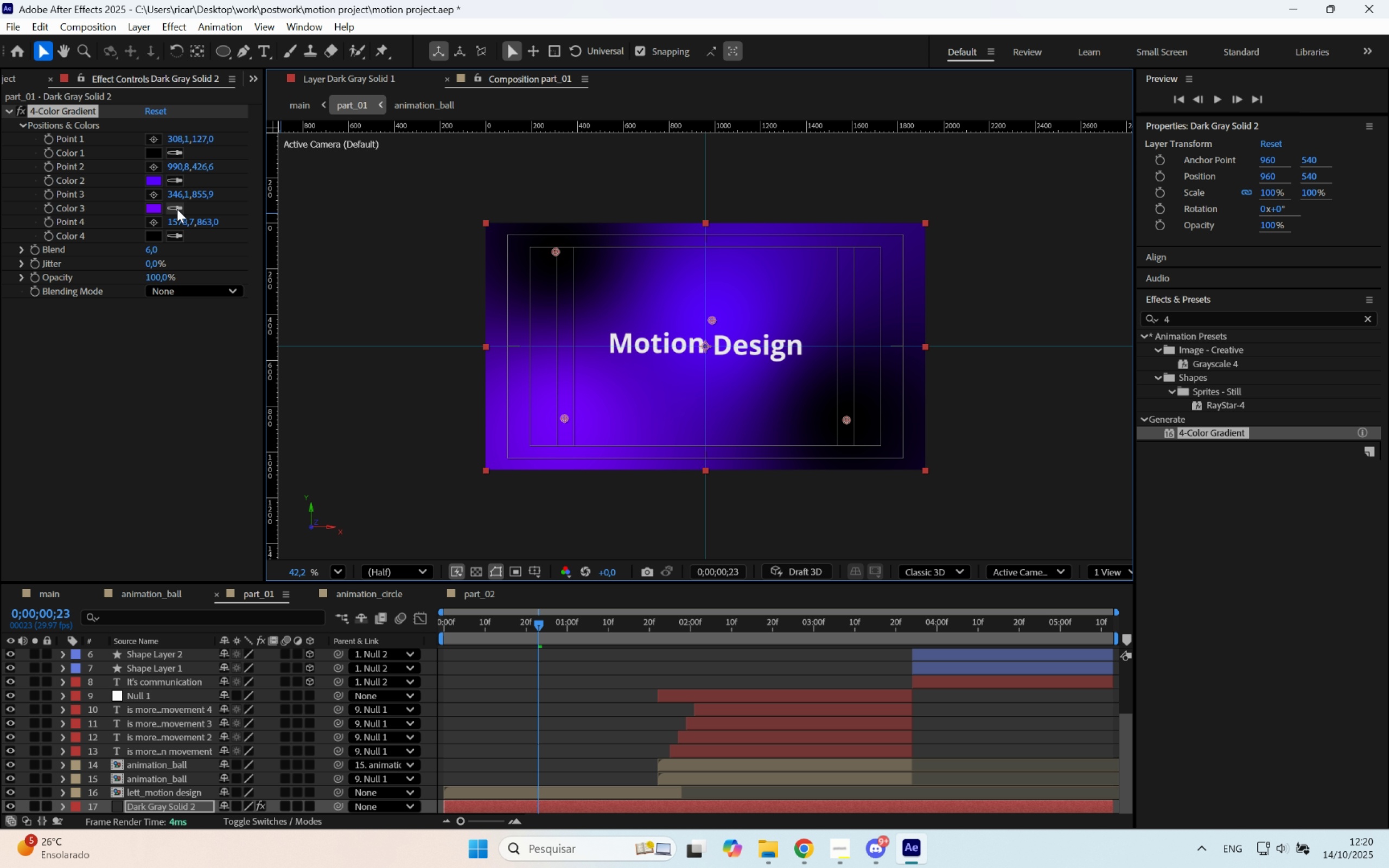 
left_click_drag(start_coordinate=[179, 207], to_coordinate=[174, 202])
 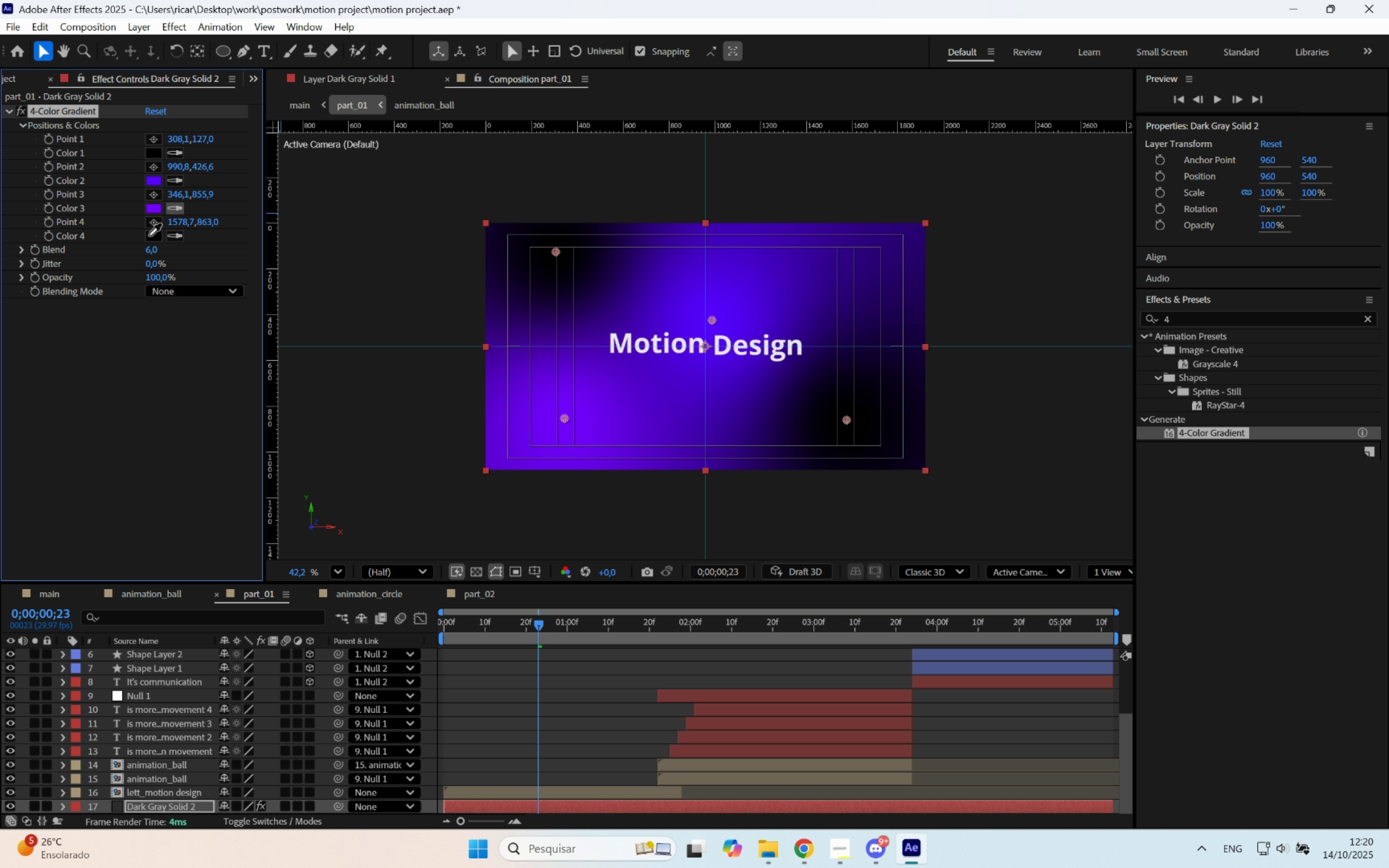 
left_click([150, 236])
 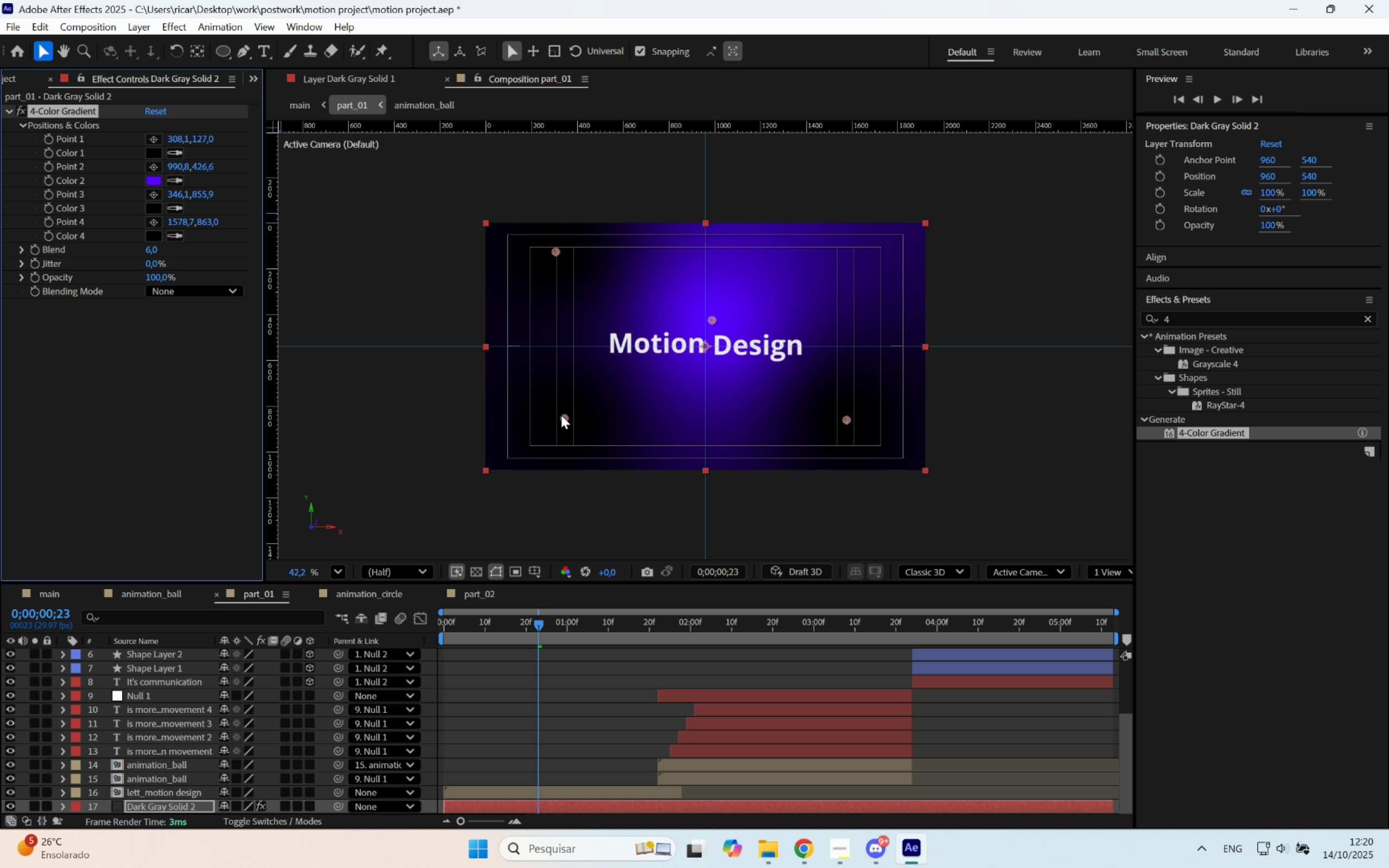 
left_click_drag(start_coordinate=[566, 416], to_coordinate=[778, 264])
 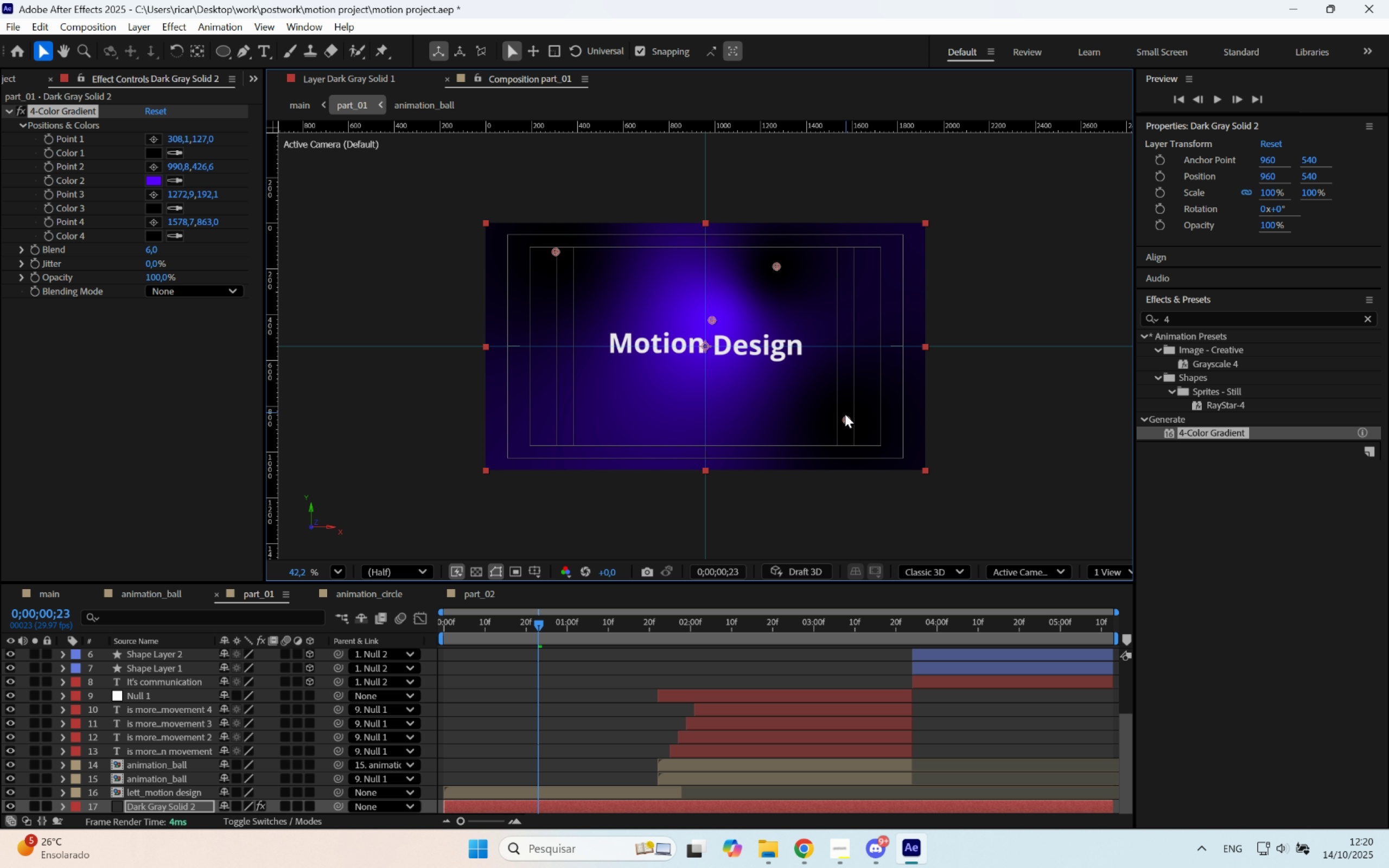 
left_click_drag(start_coordinate=[845, 417], to_coordinate=[660, 417])
 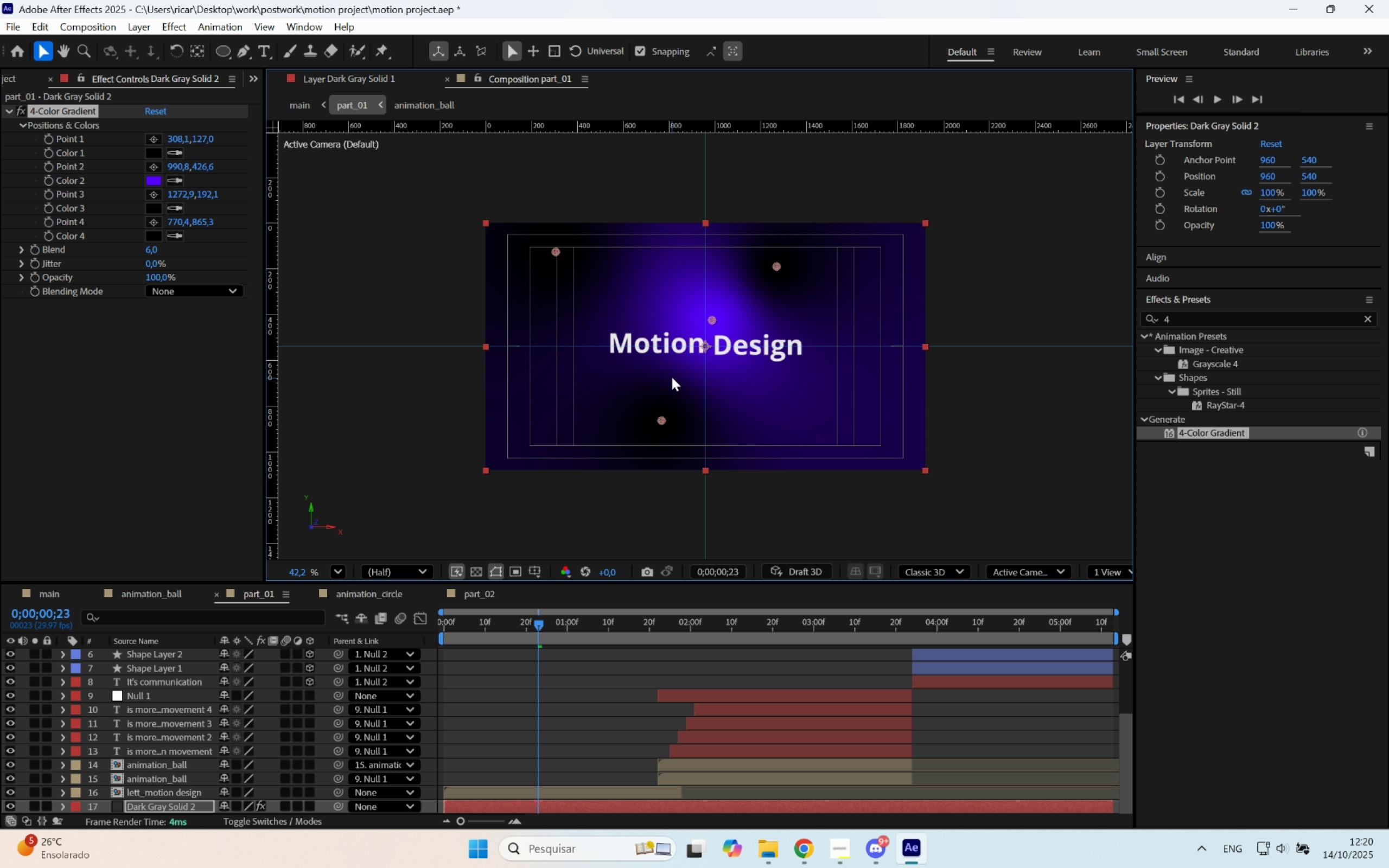 
scroll: coordinate [717, 359], scroll_direction: up, amount: 4.0
 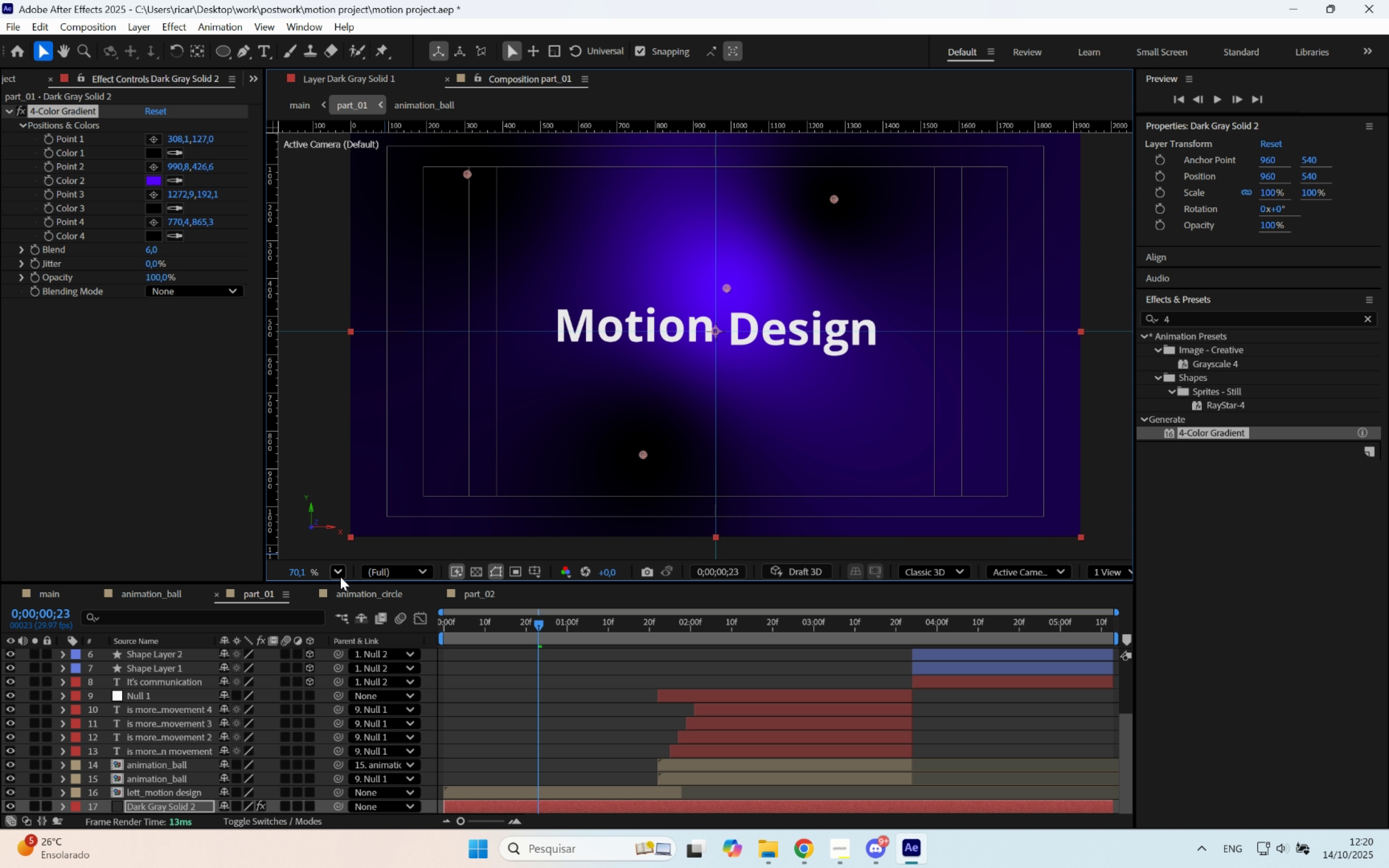 
left_click([334, 569])
 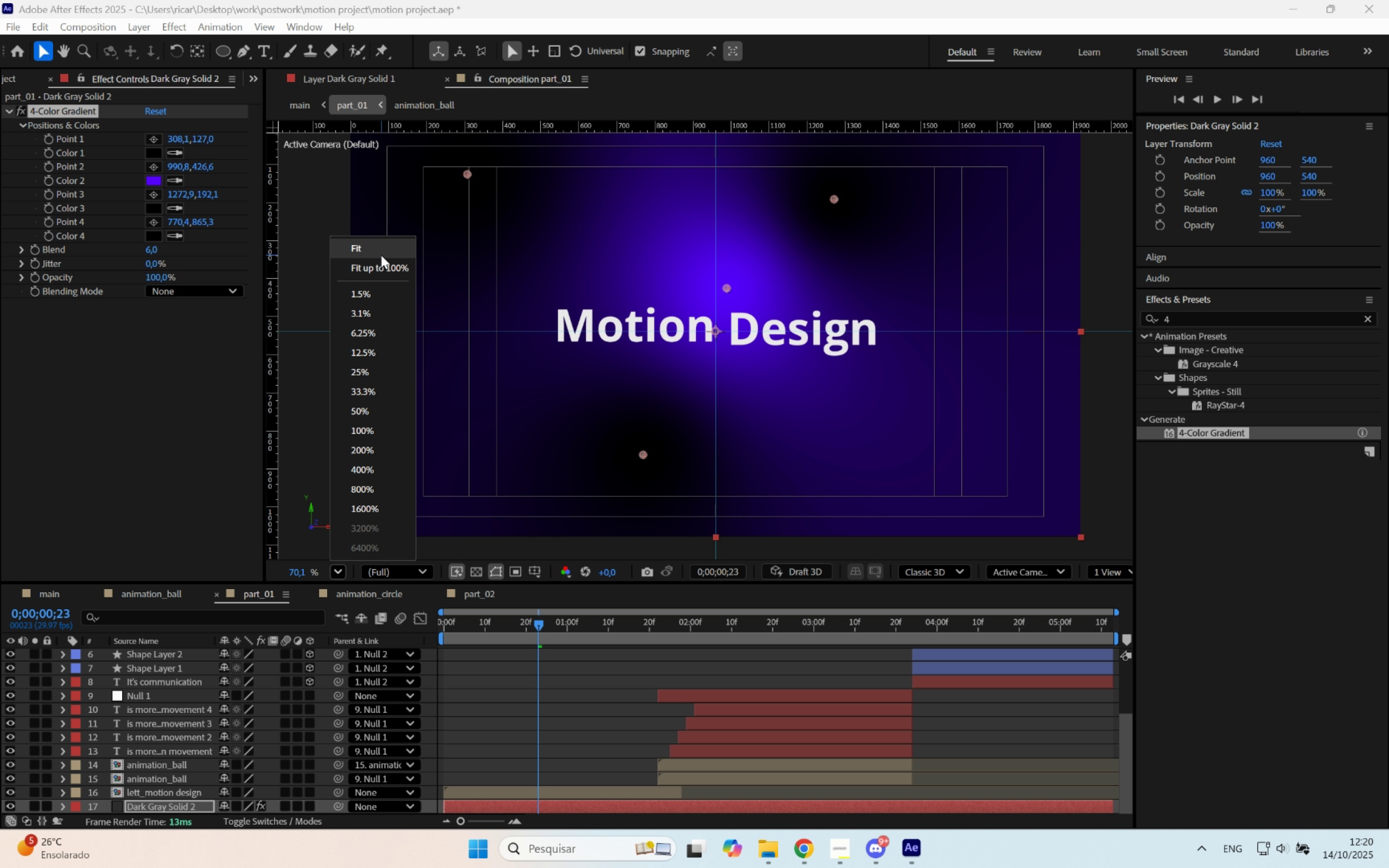 
scroll: coordinate [734, 349], scroll_direction: down, amount: 1.0
 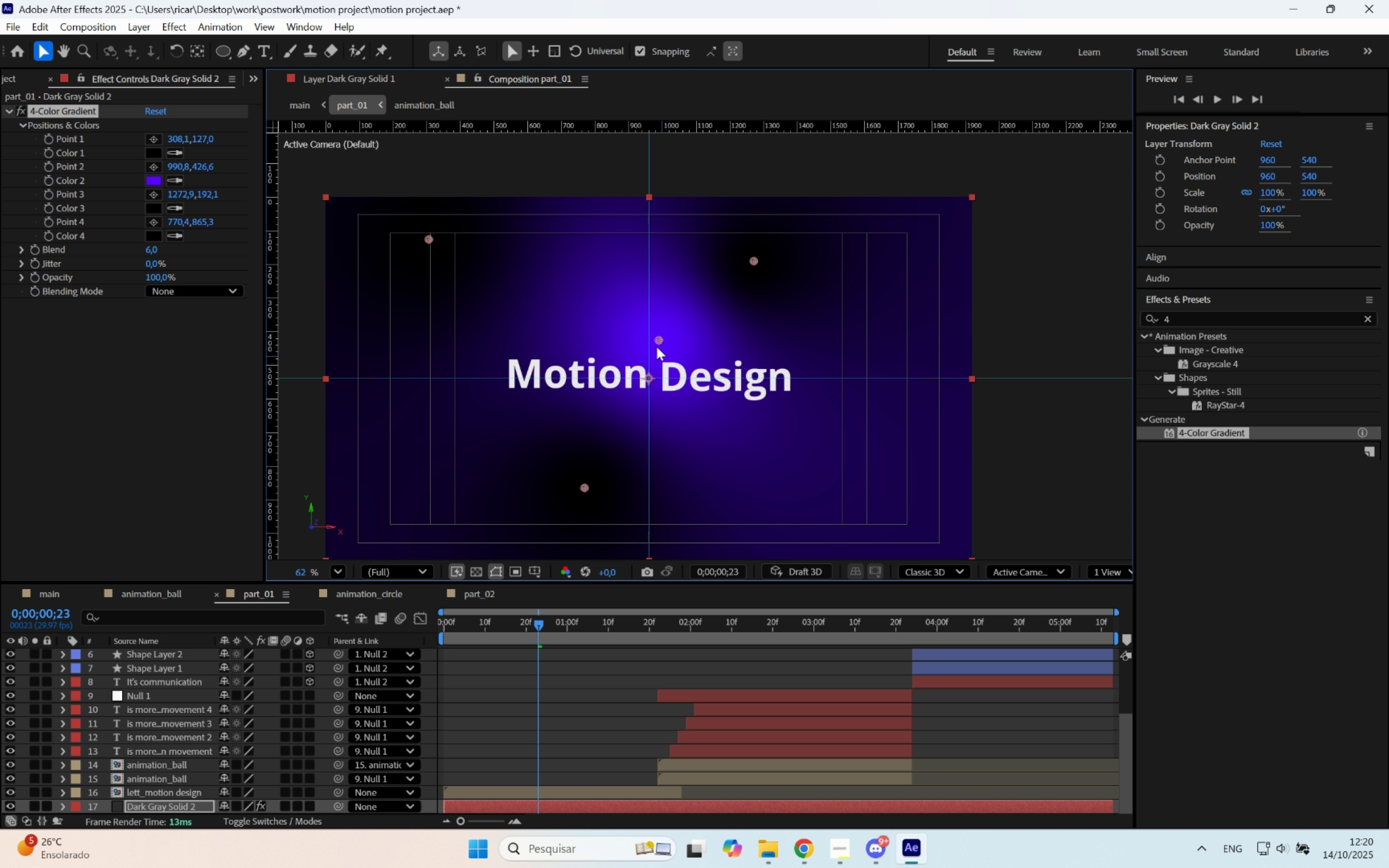 
left_click_drag(start_coordinate=[662, 338], to_coordinate=[708, 423])
 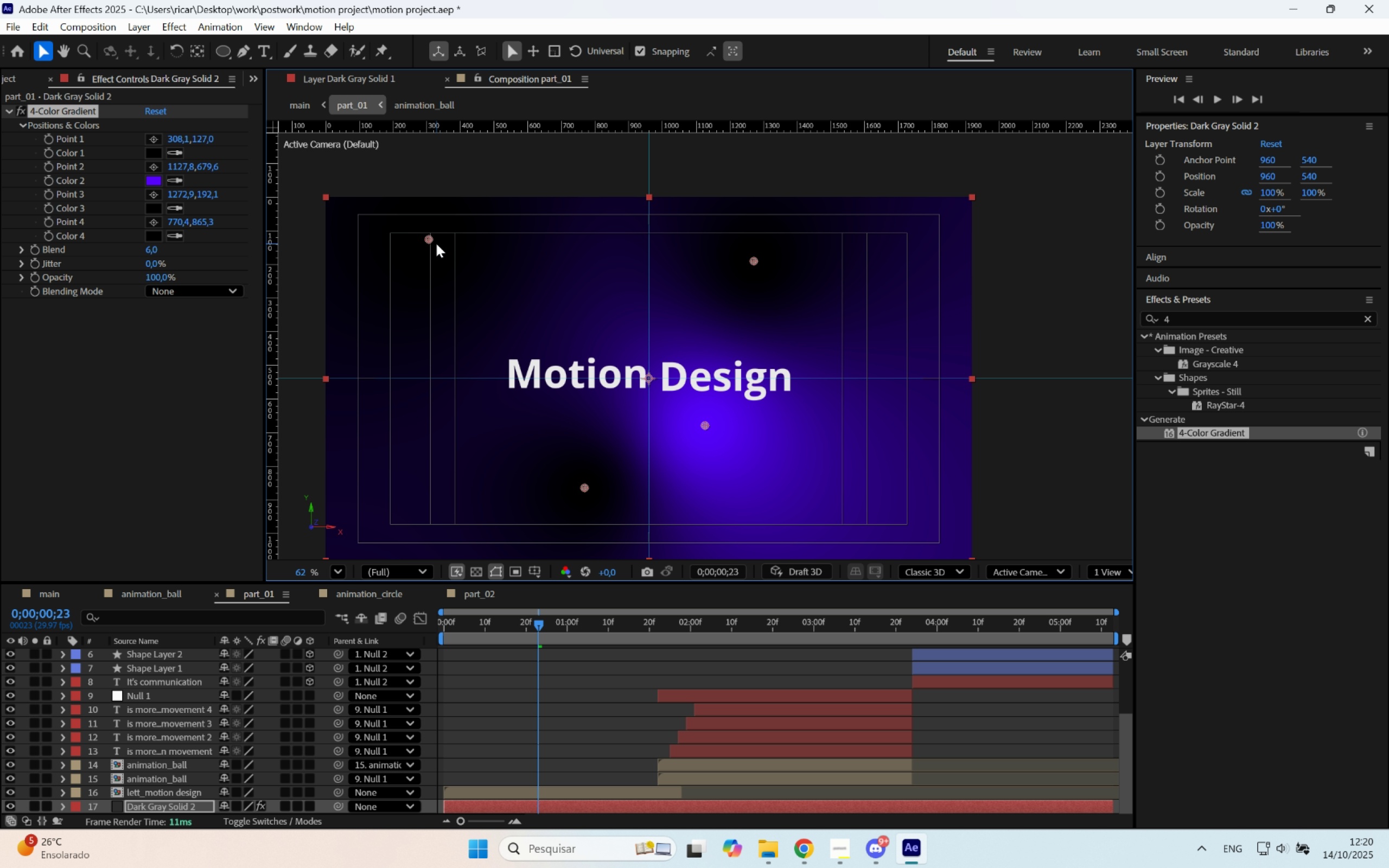 
left_click_drag(start_coordinate=[430, 238], to_coordinate=[725, 416])
 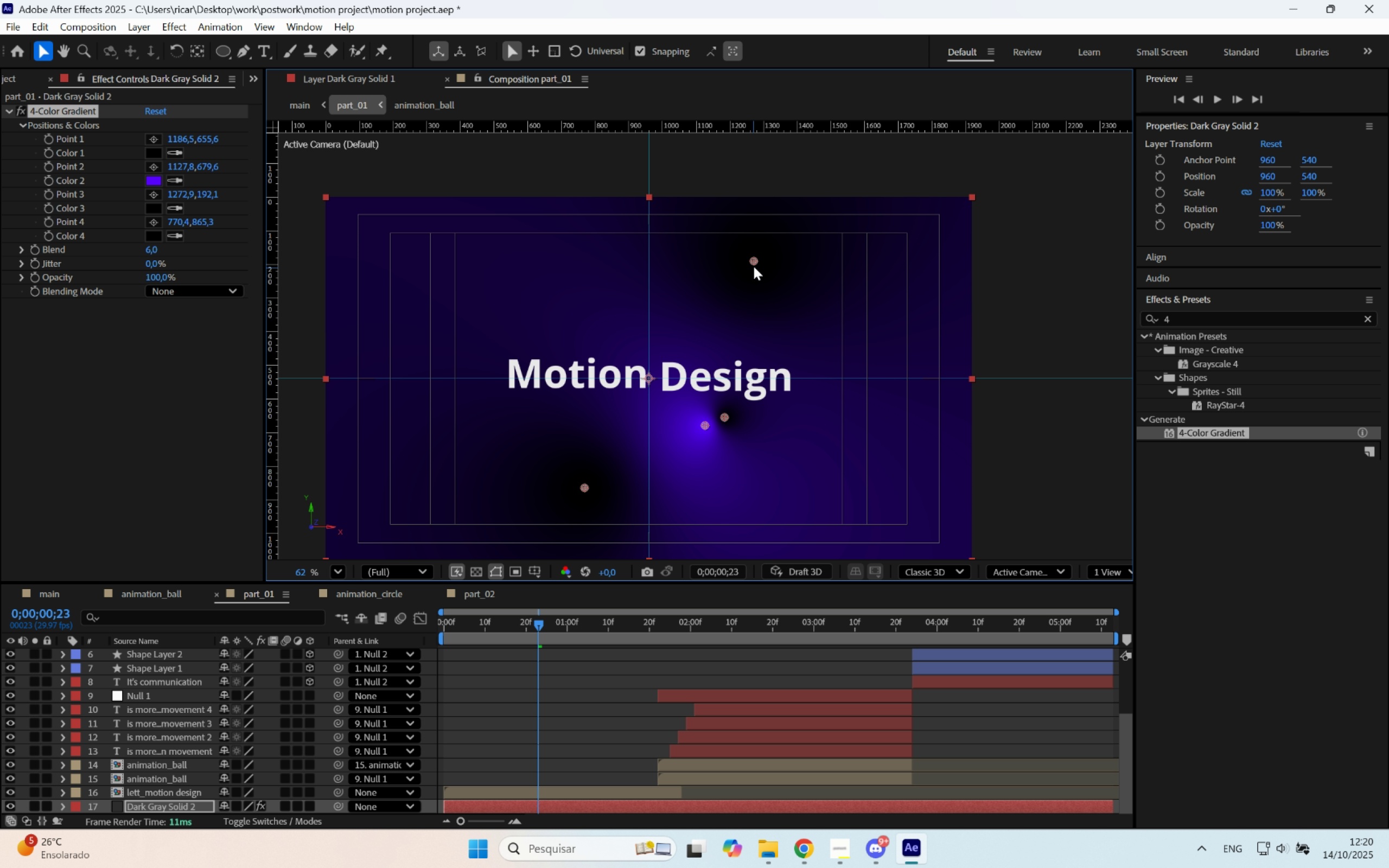 
left_click_drag(start_coordinate=[754, 263], to_coordinate=[691, 309])
 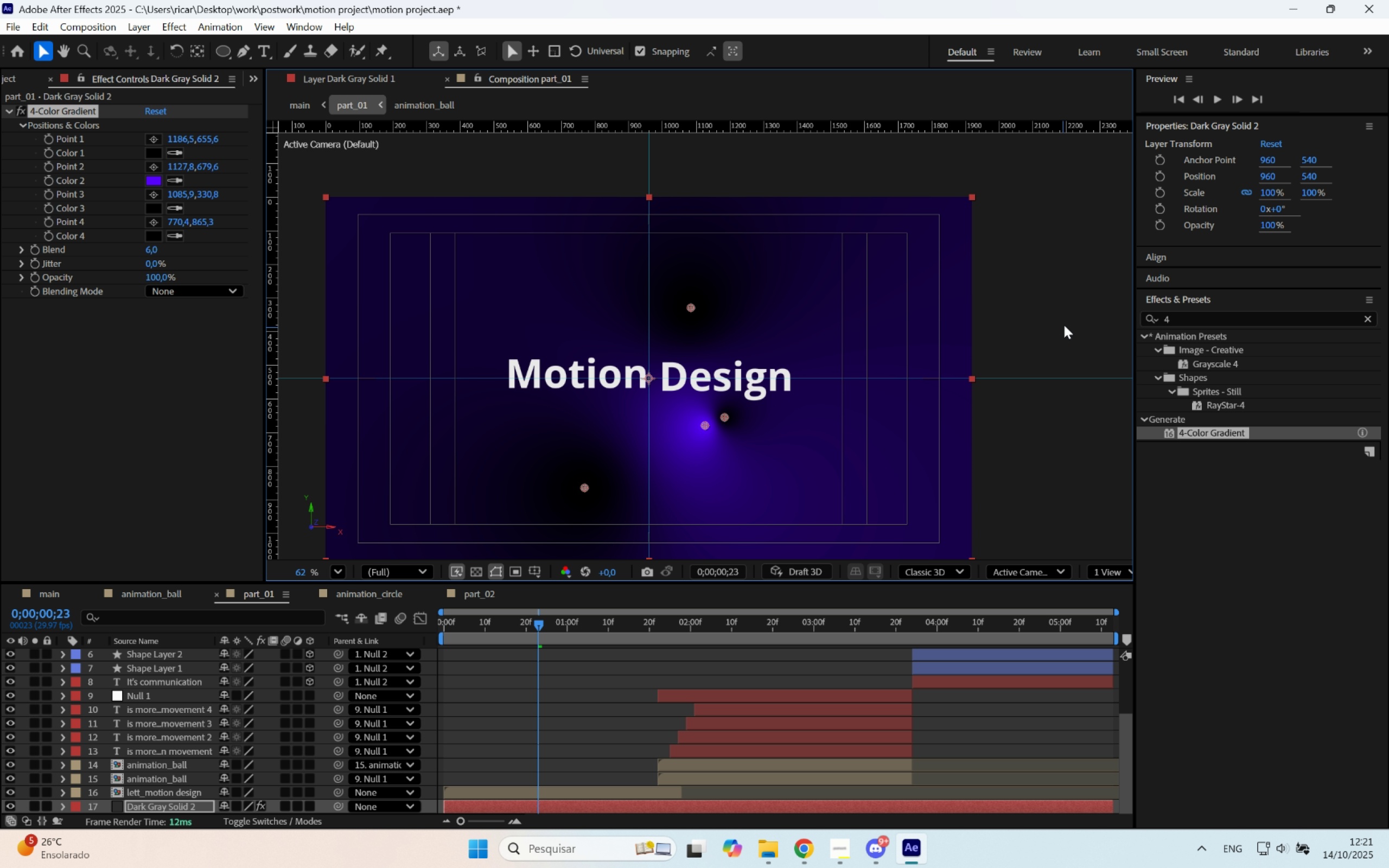 
left_click([1064, 325])
 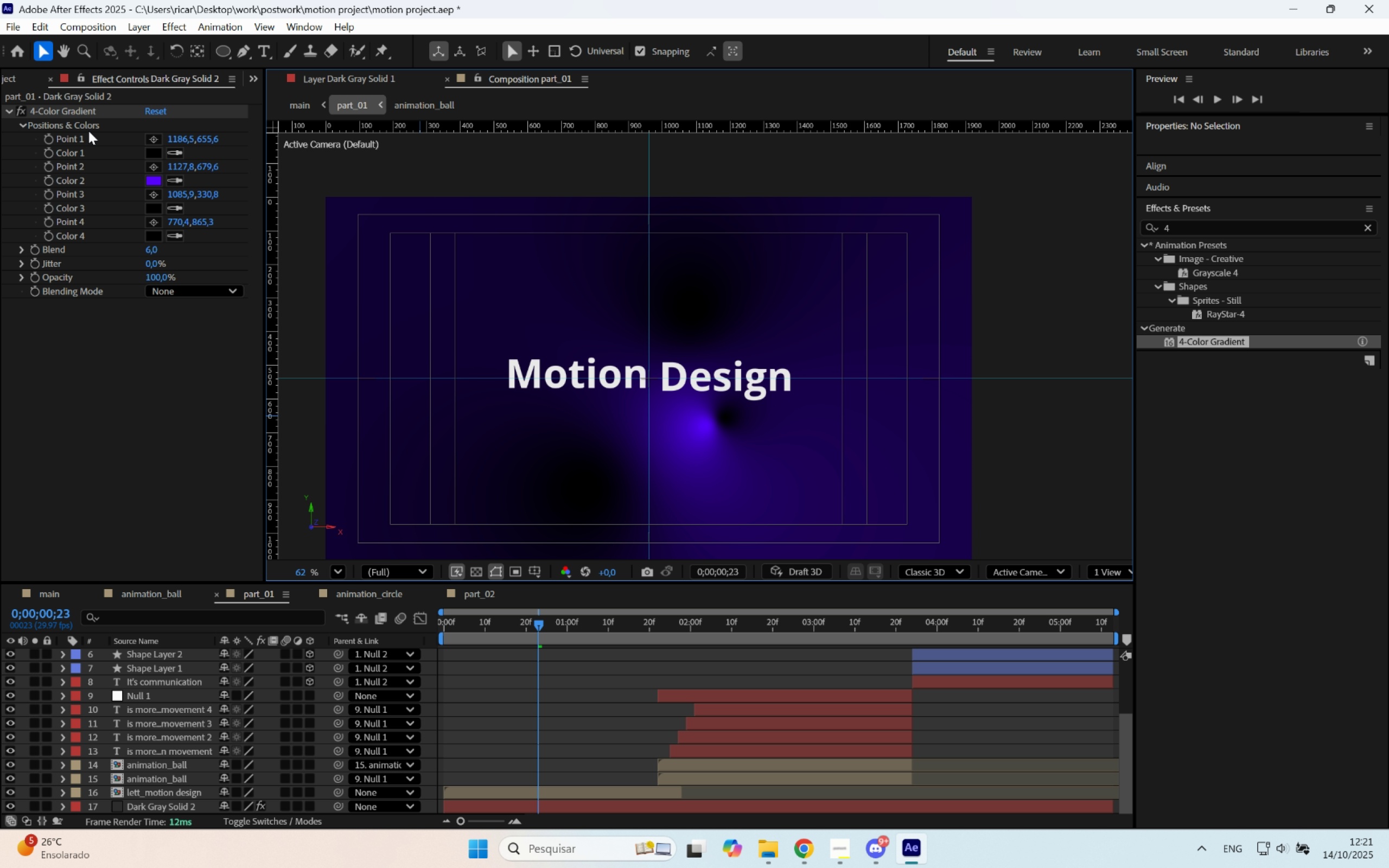 
left_click([95, 113])
 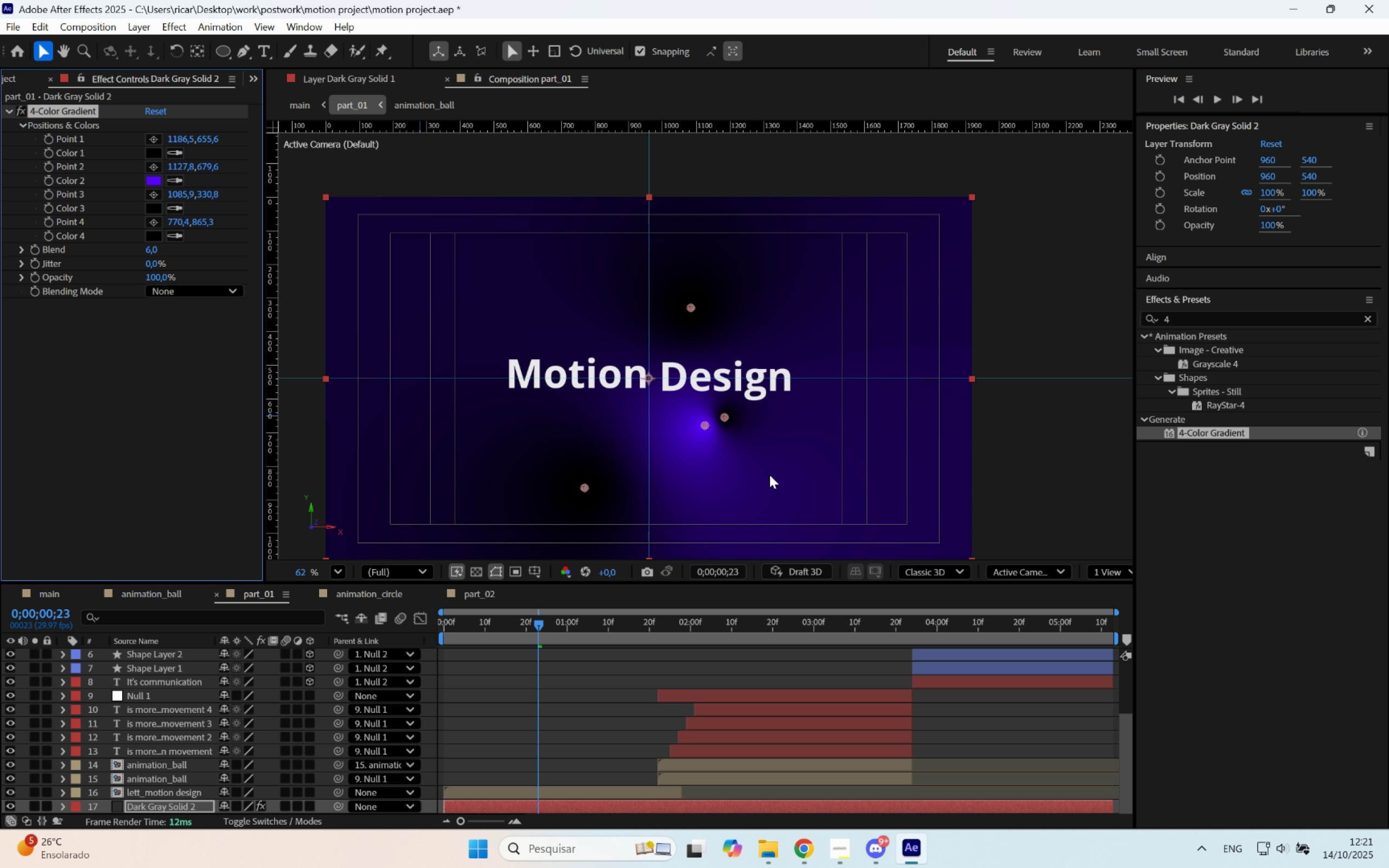 
scroll: coordinate [728, 430], scroll_direction: down, amount: 2.0
 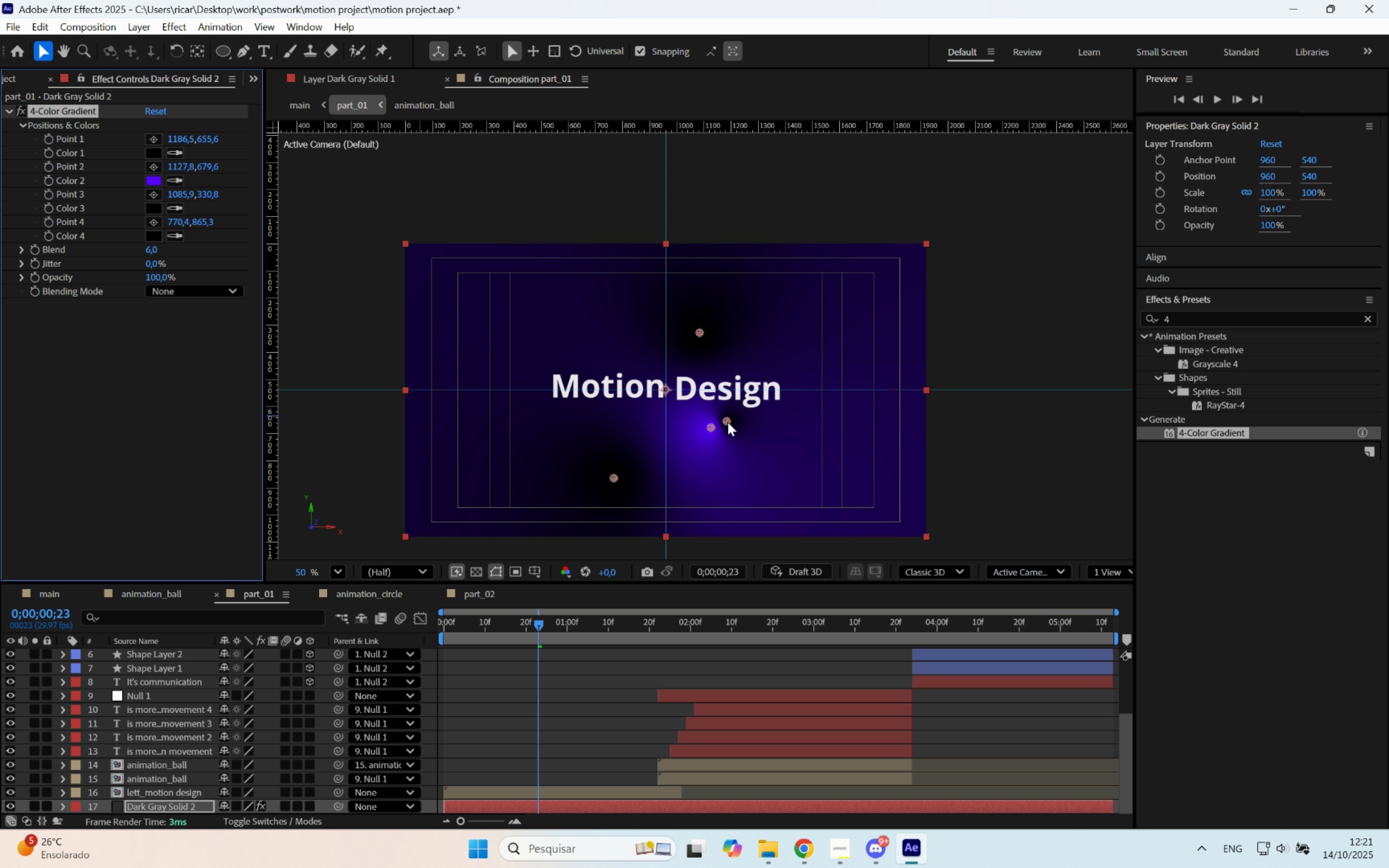 
left_click_drag(start_coordinate=[728, 422], to_coordinate=[927, 375])
 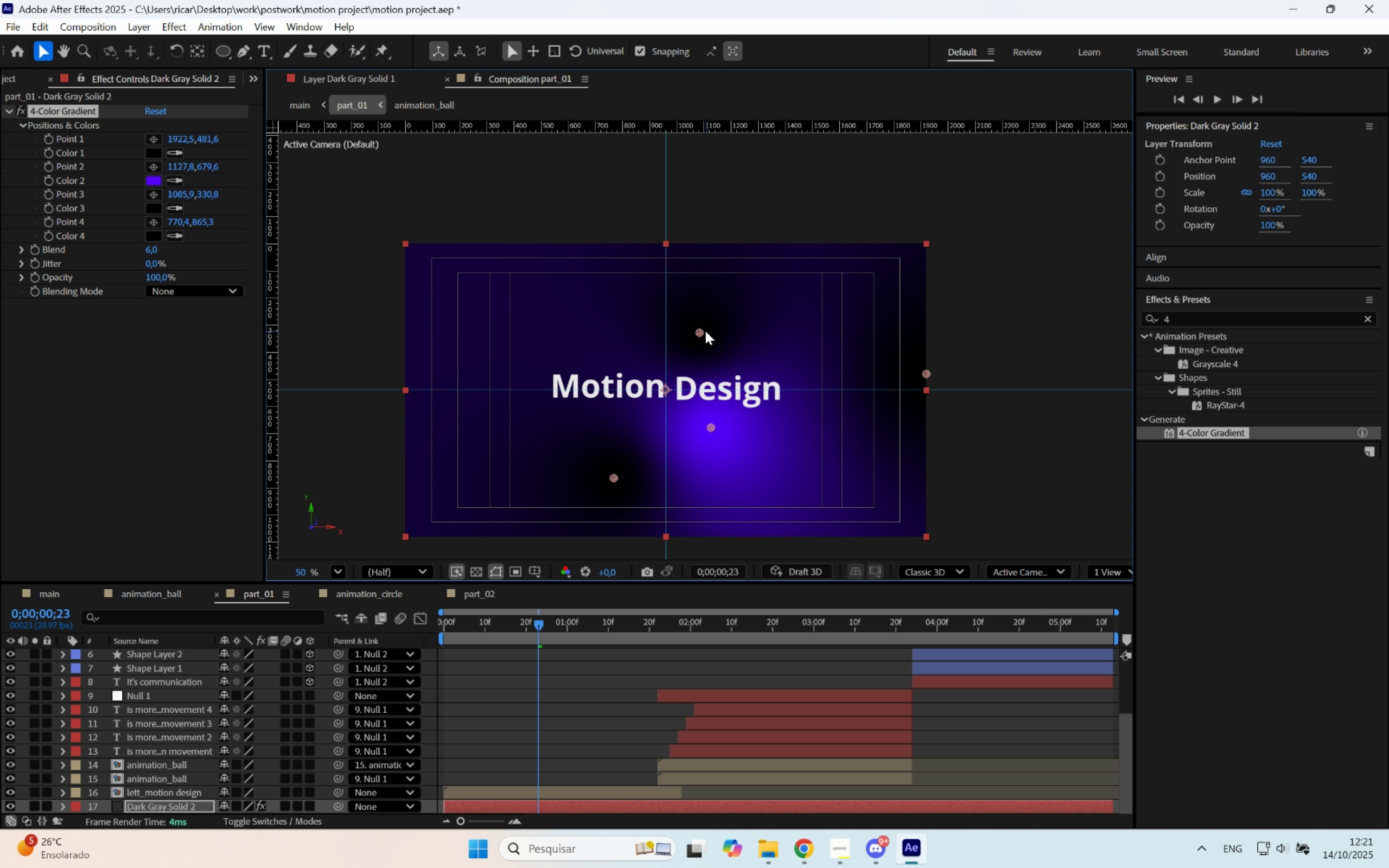 
left_click_drag(start_coordinate=[703, 331], to_coordinate=[679, 221])
 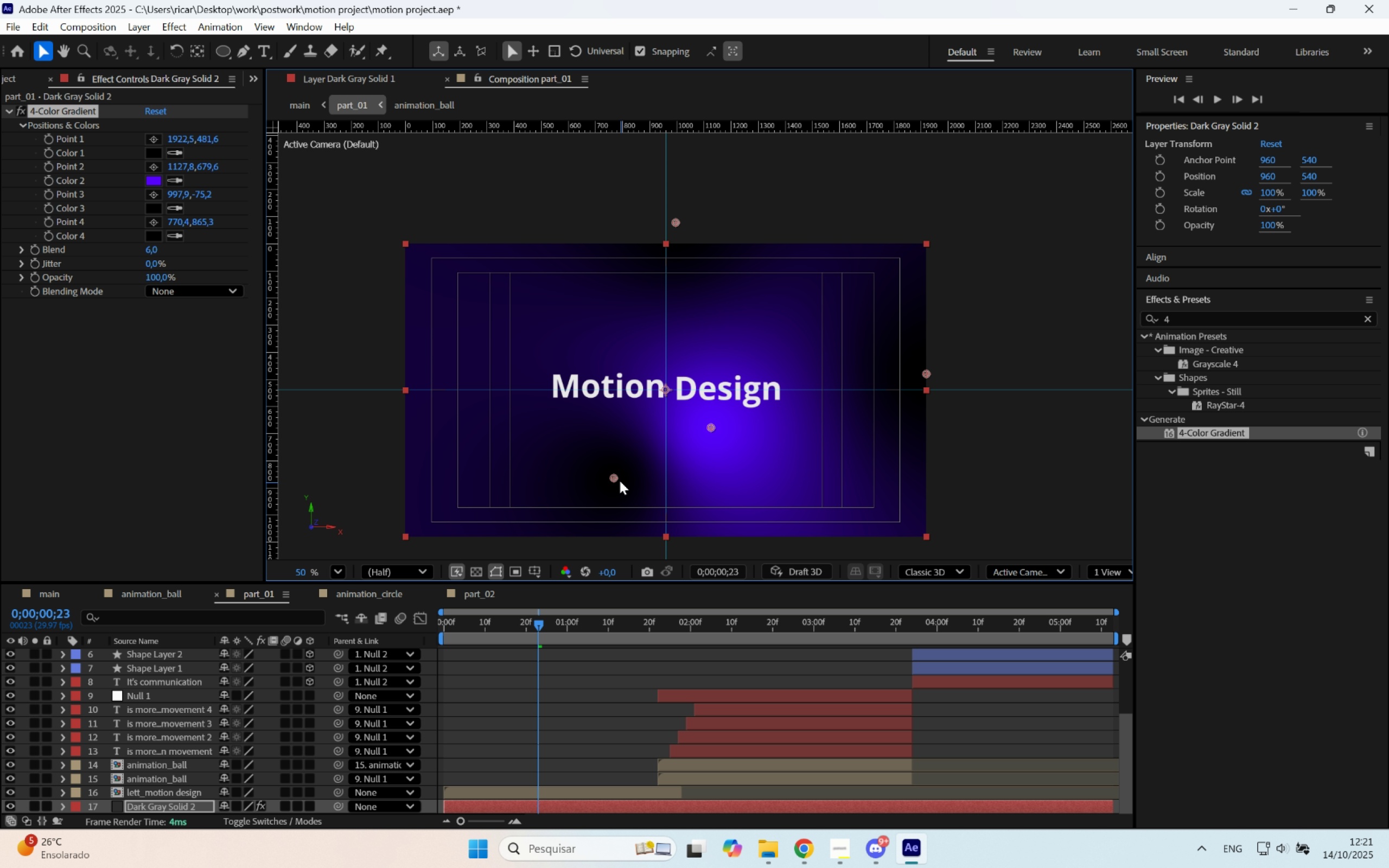 
left_click_drag(start_coordinate=[615, 477], to_coordinate=[436, 510])
 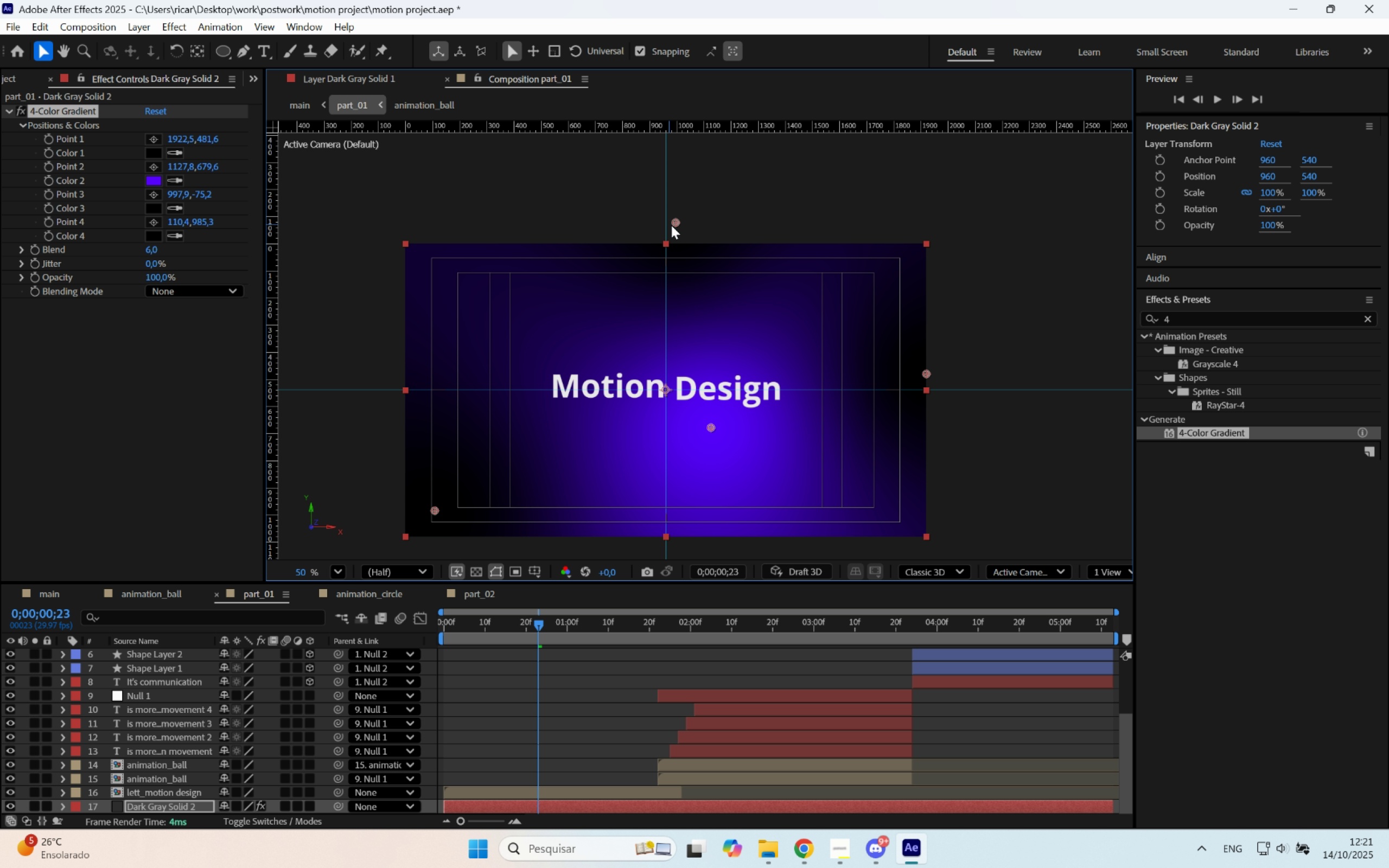 
left_click_drag(start_coordinate=[675, 222], to_coordinate=[770, 208])
 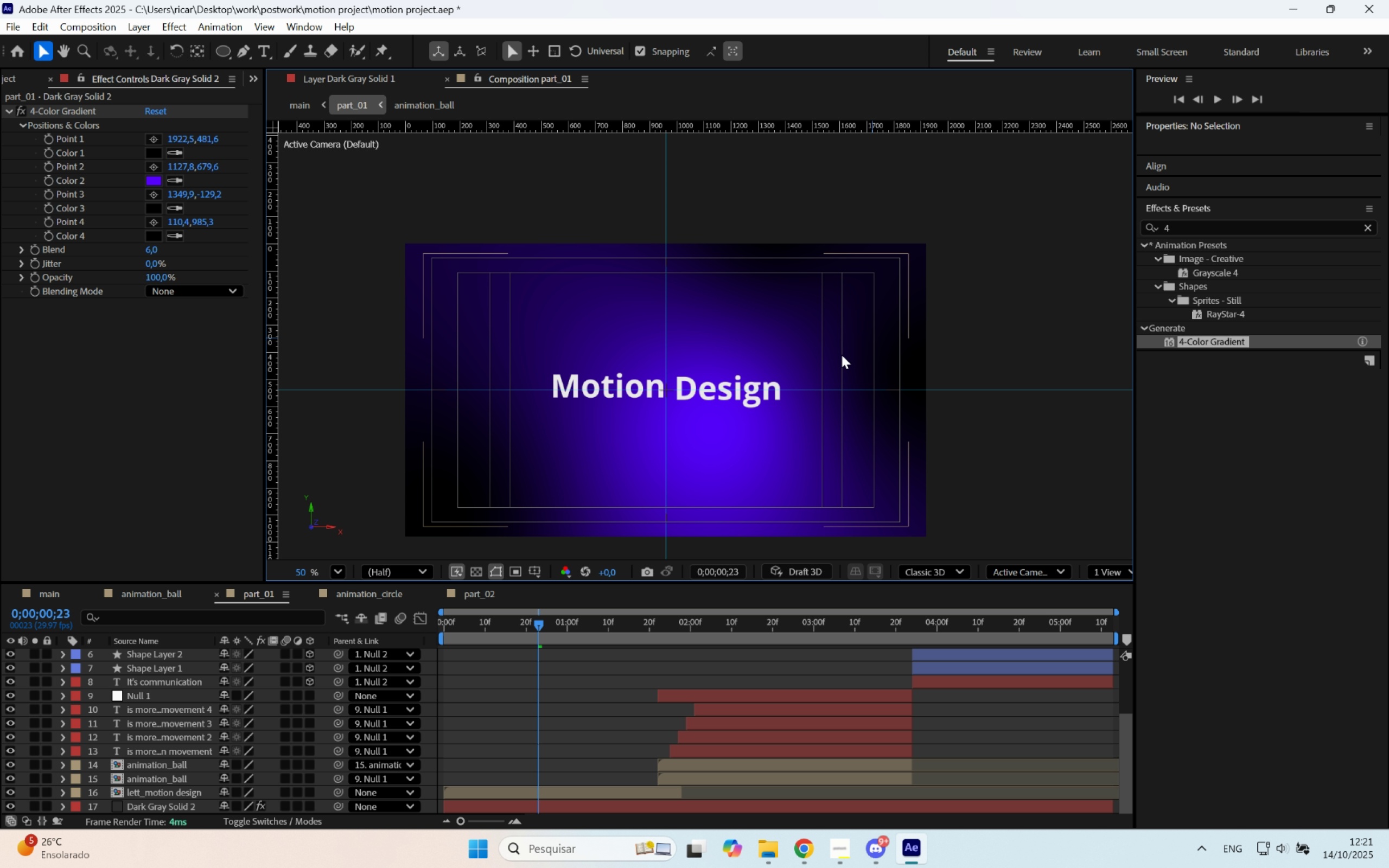 
left_click_drag(start_coordinate=[552, 629], to_coordinate=[553, 644])
 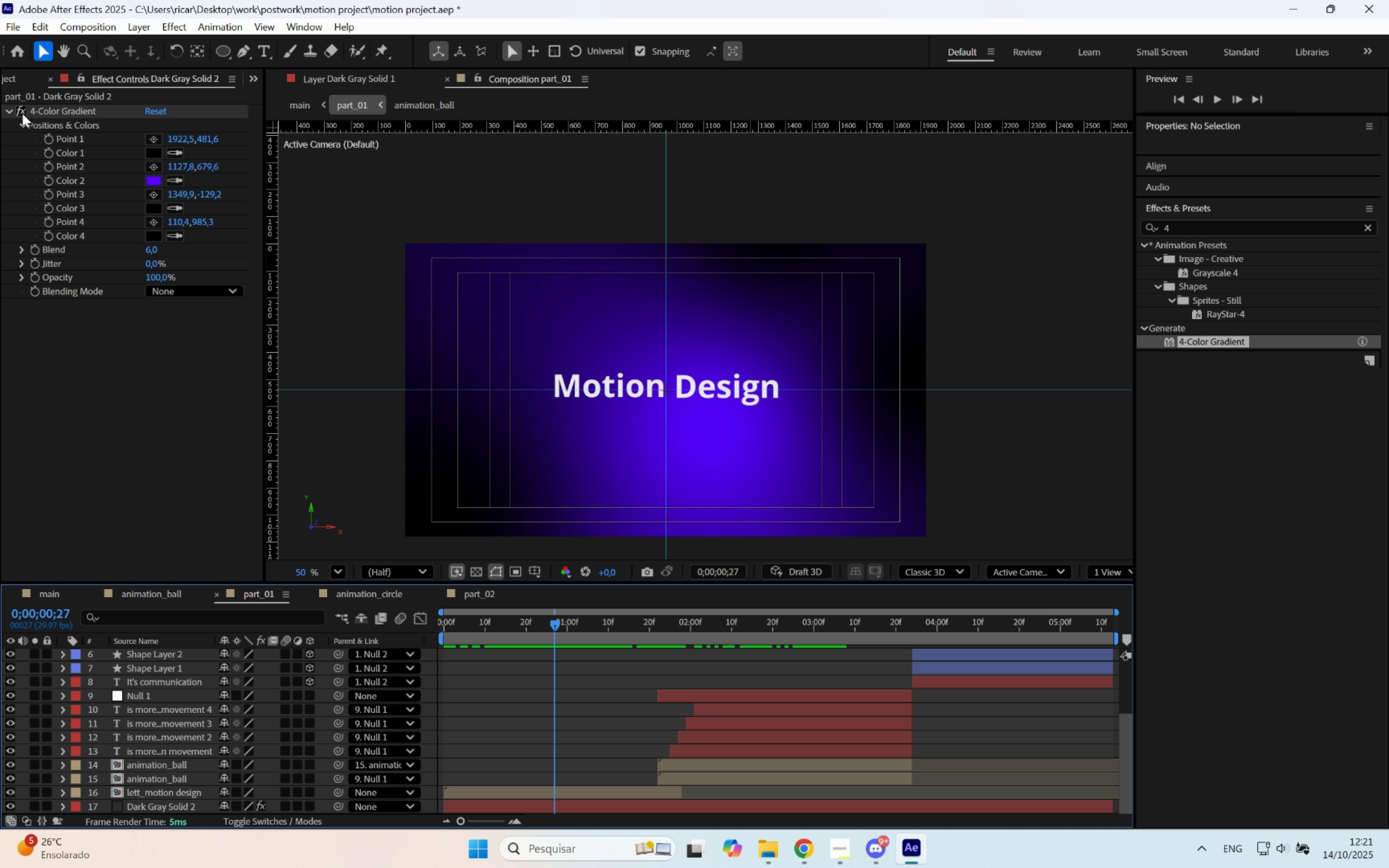 
left_click([17, 111])
 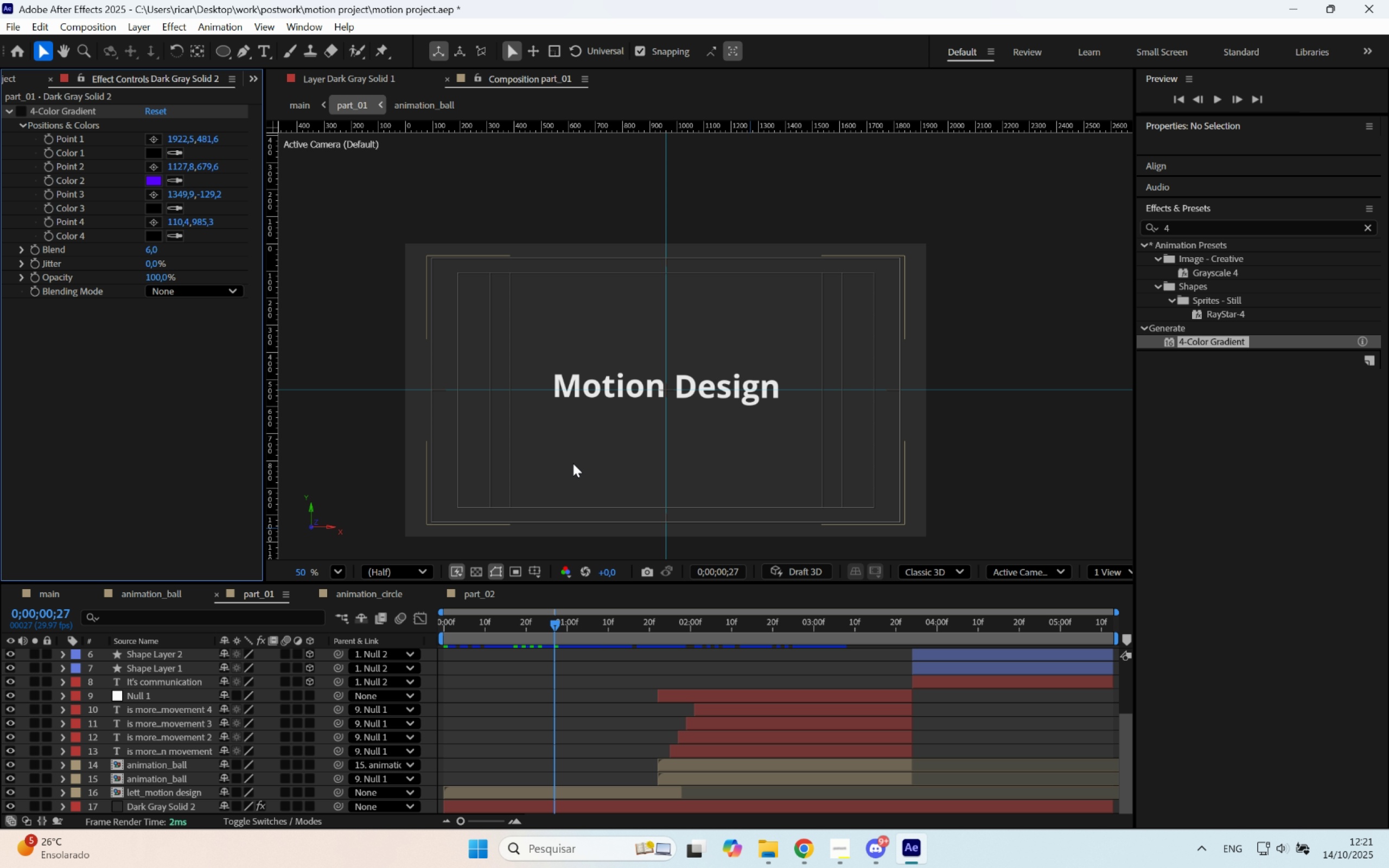 
key(Control+ControlLeft)
 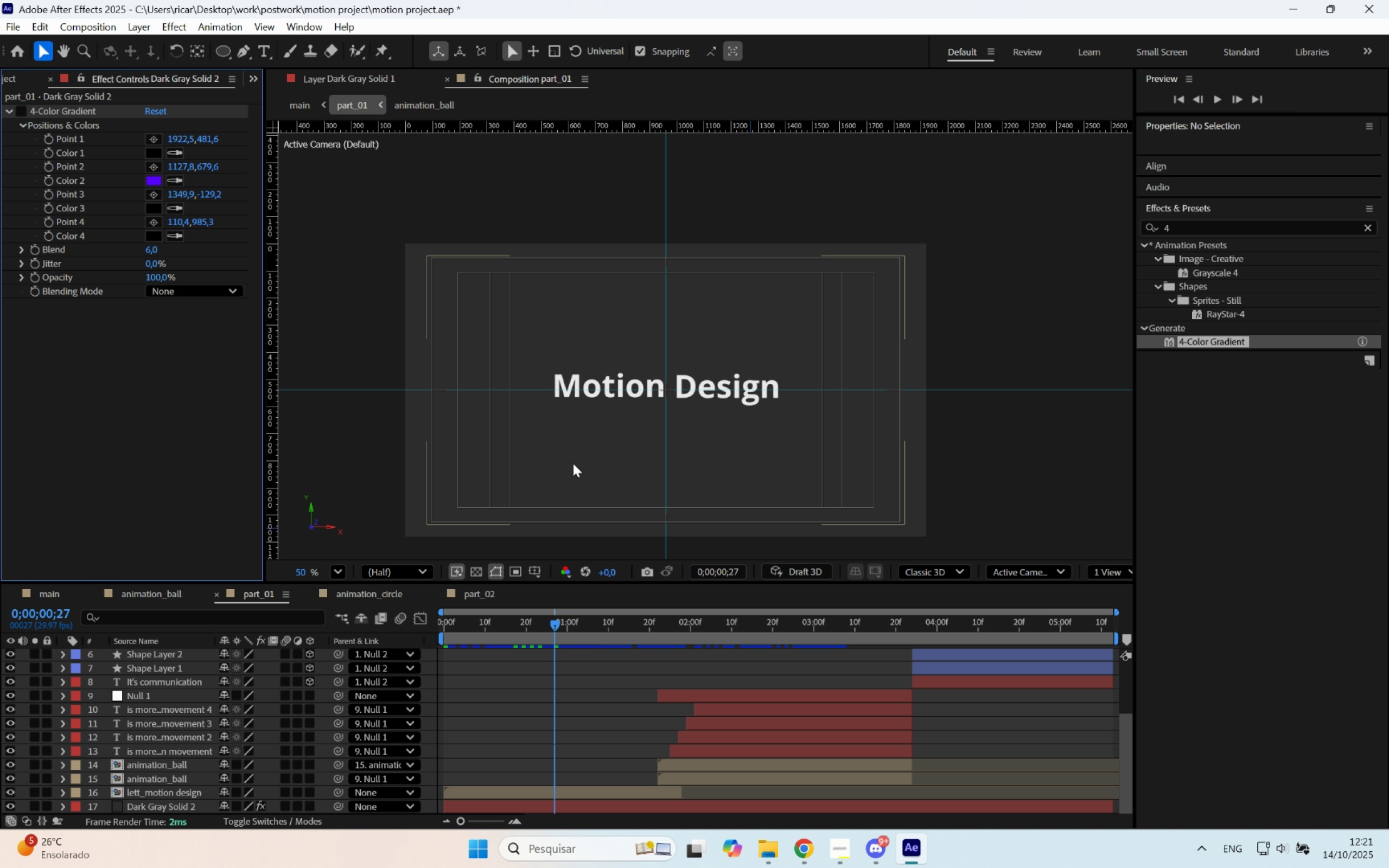 
key(Control+Space)
 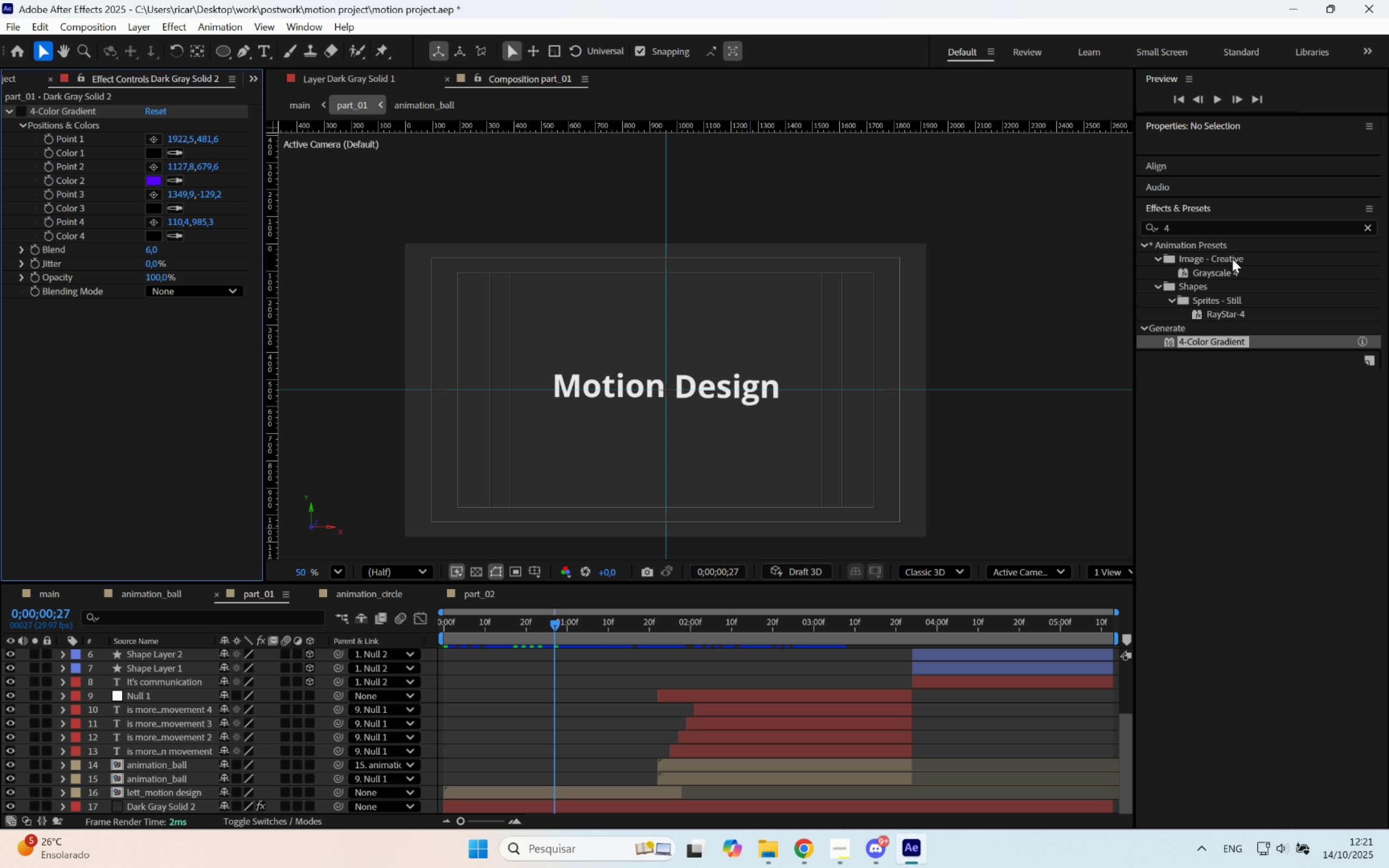 
left_click_drag(start_coordinate=[1225, 229], to_coordinate=[1087, 229])
 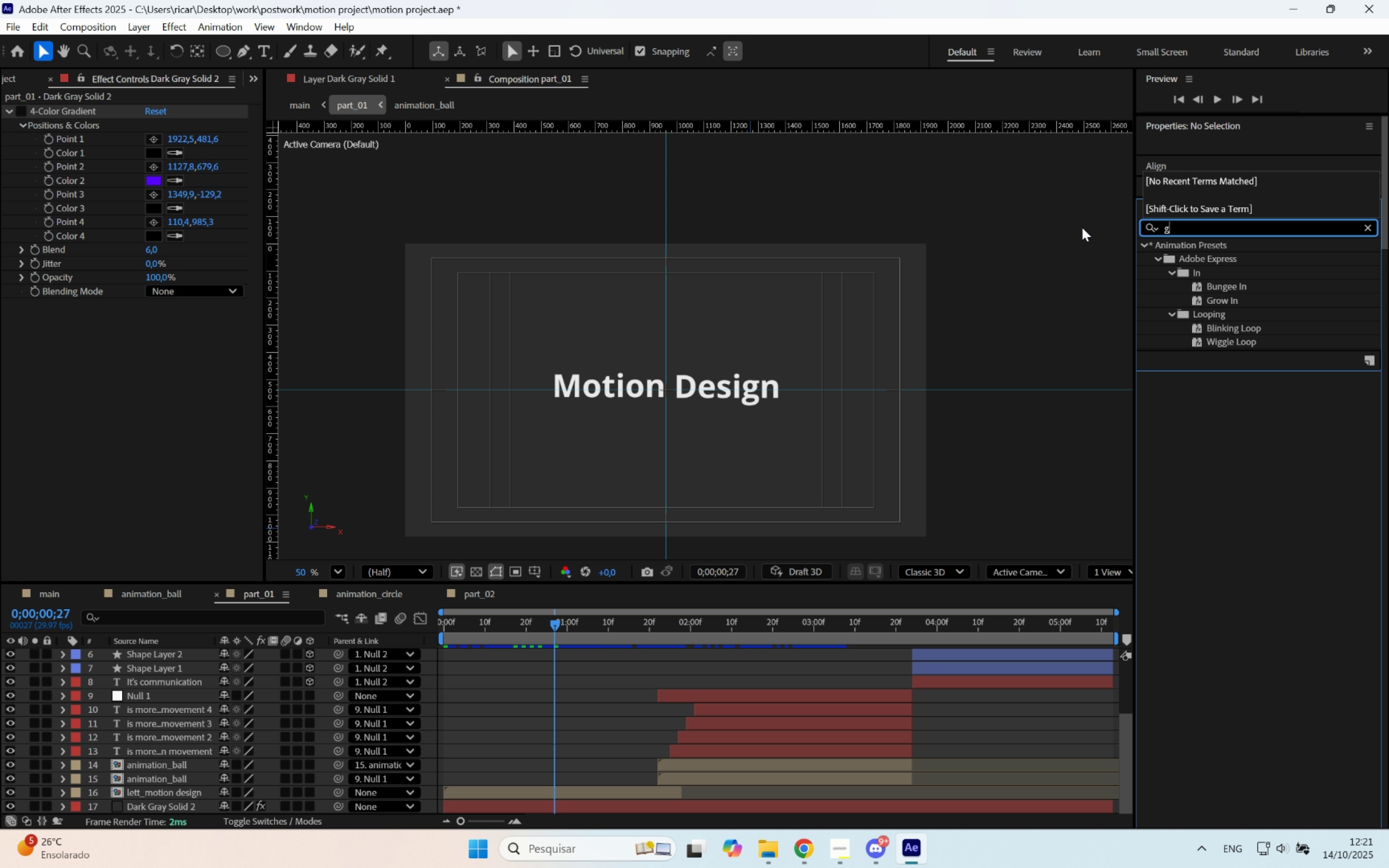 
type(ga)
key(Backspace)
type(rad)
 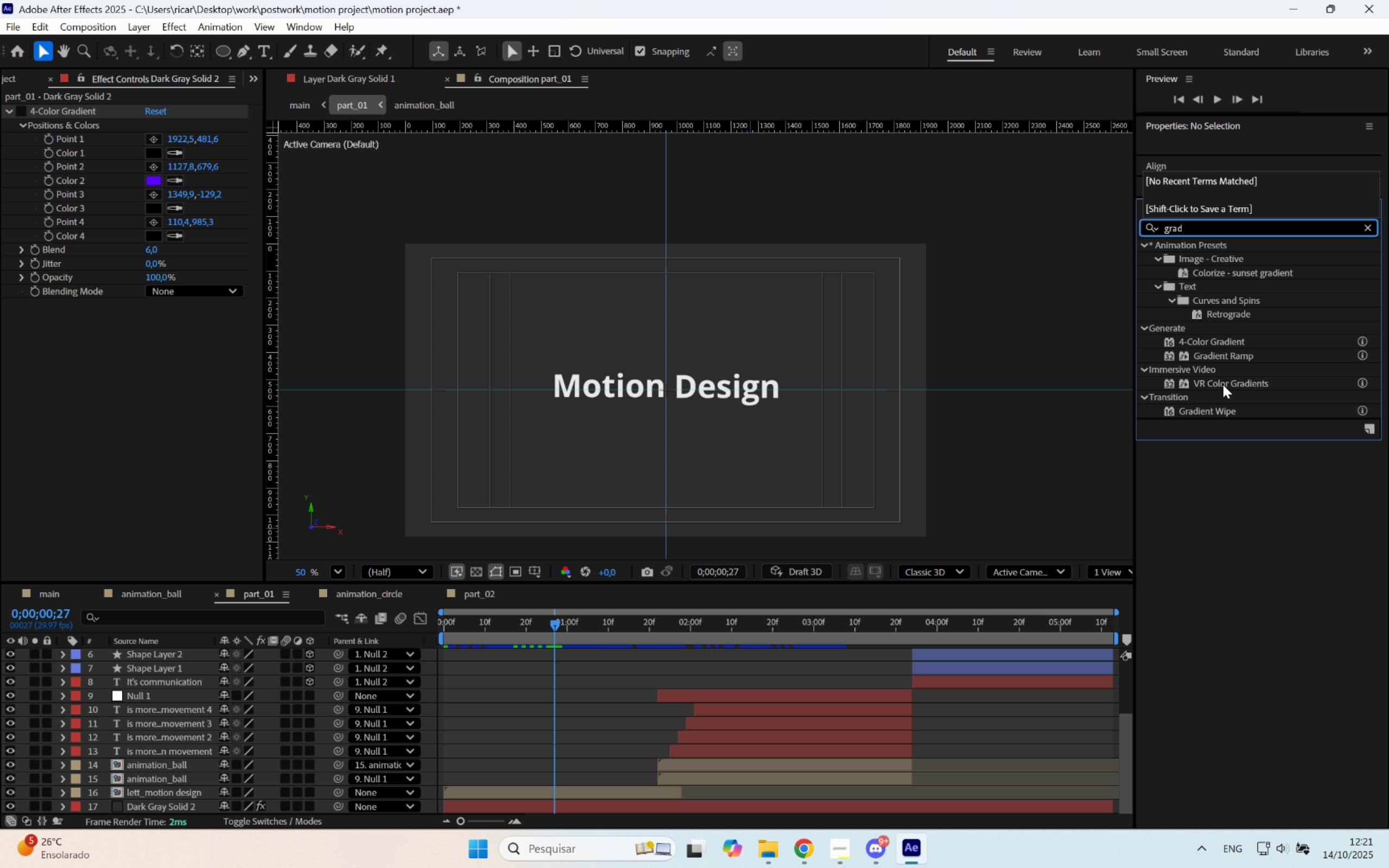 
double_click([1228, 359])
 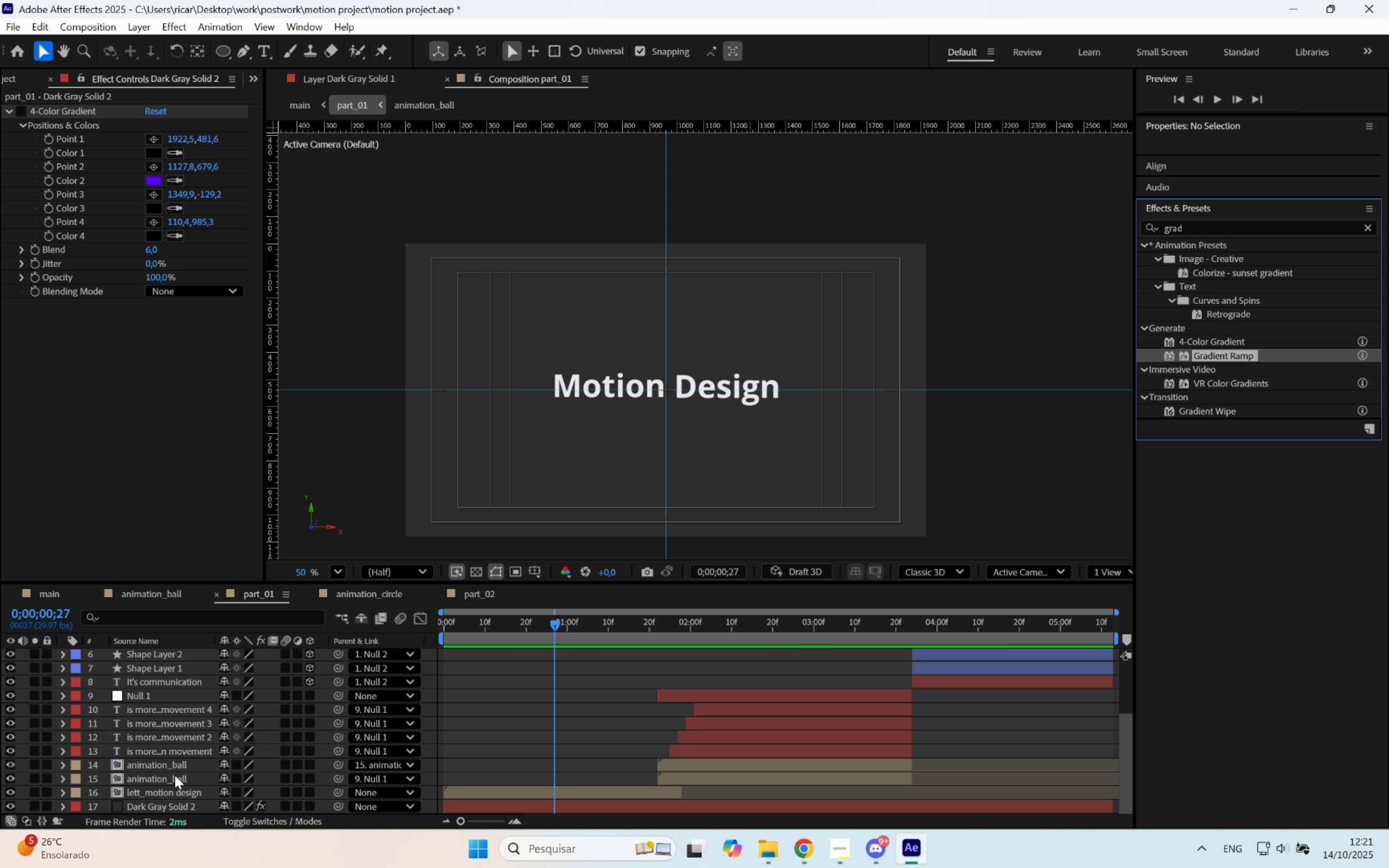 
left_click([161, 807])
 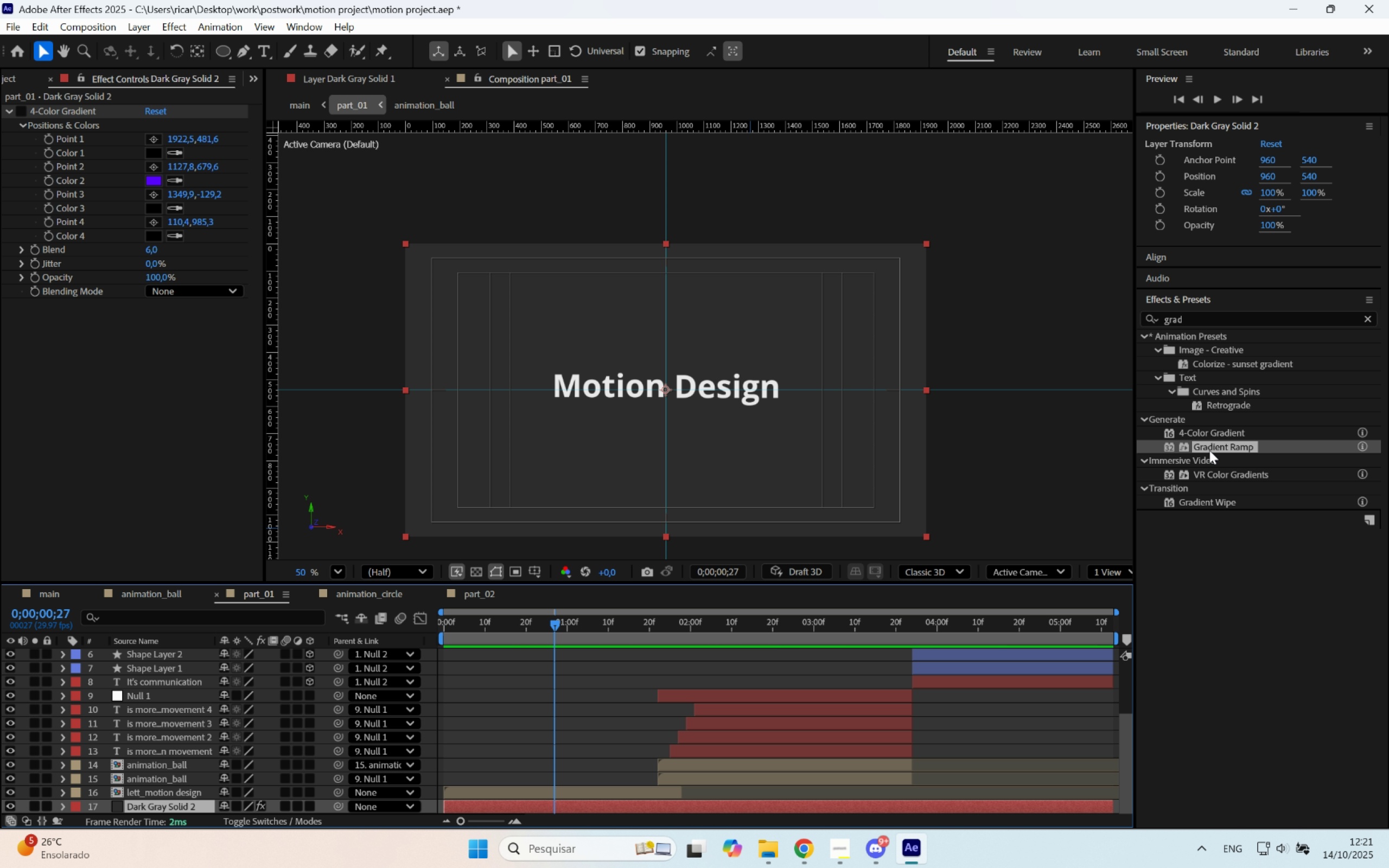 
double_click([1209, 450])
 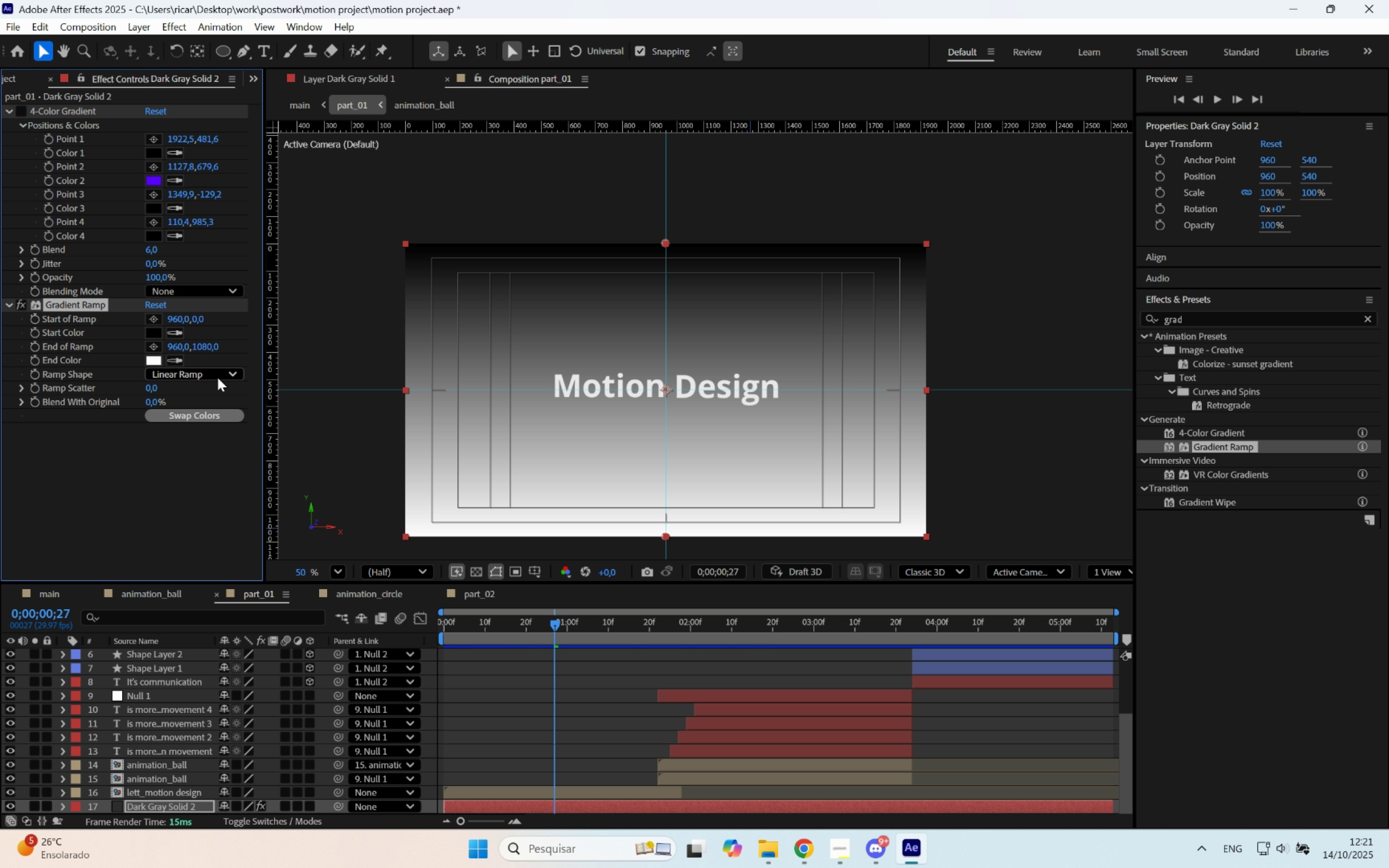 
left_click([219, 378])
 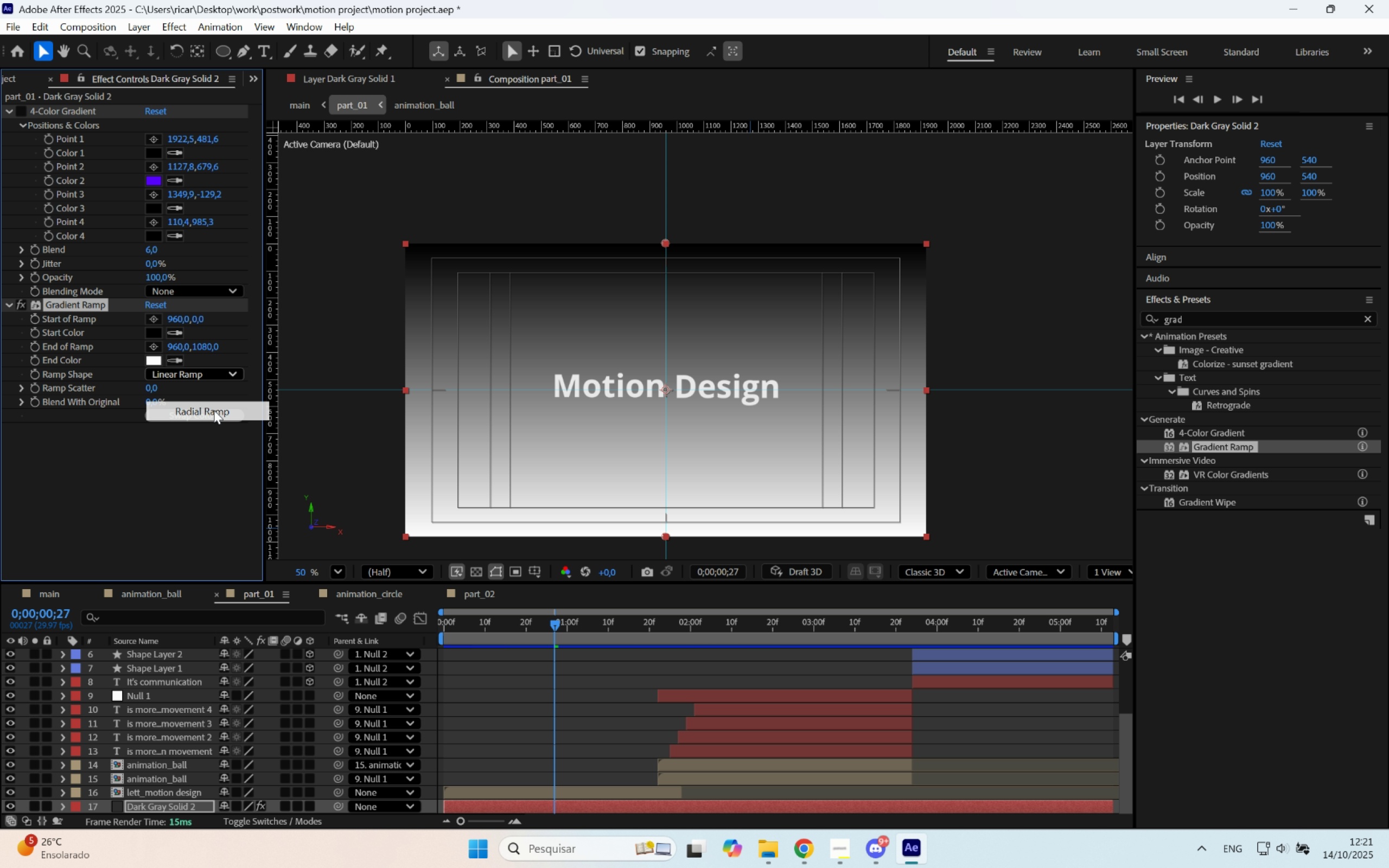 
left_click([214, 410])
 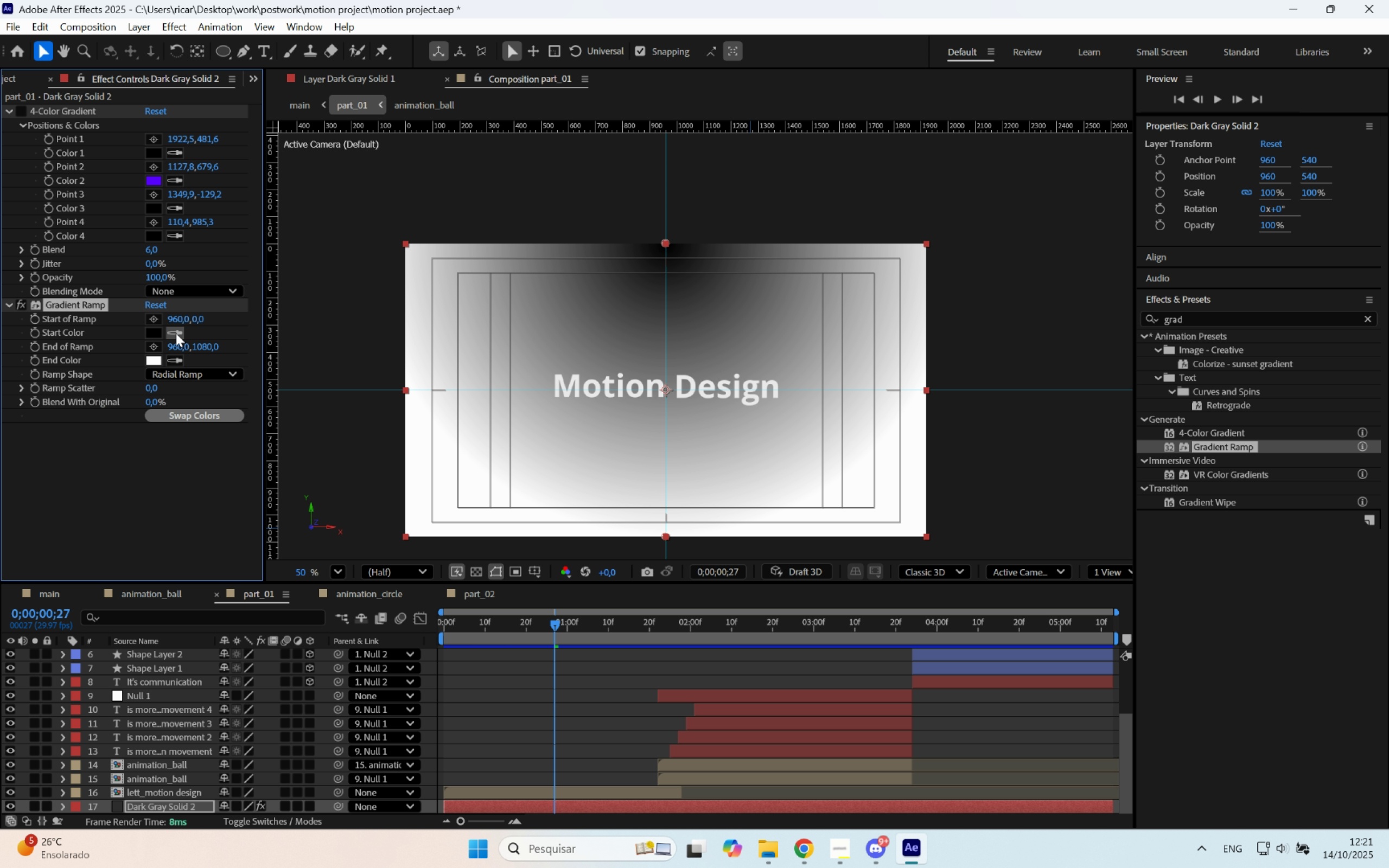 
left_click([176, 333])
 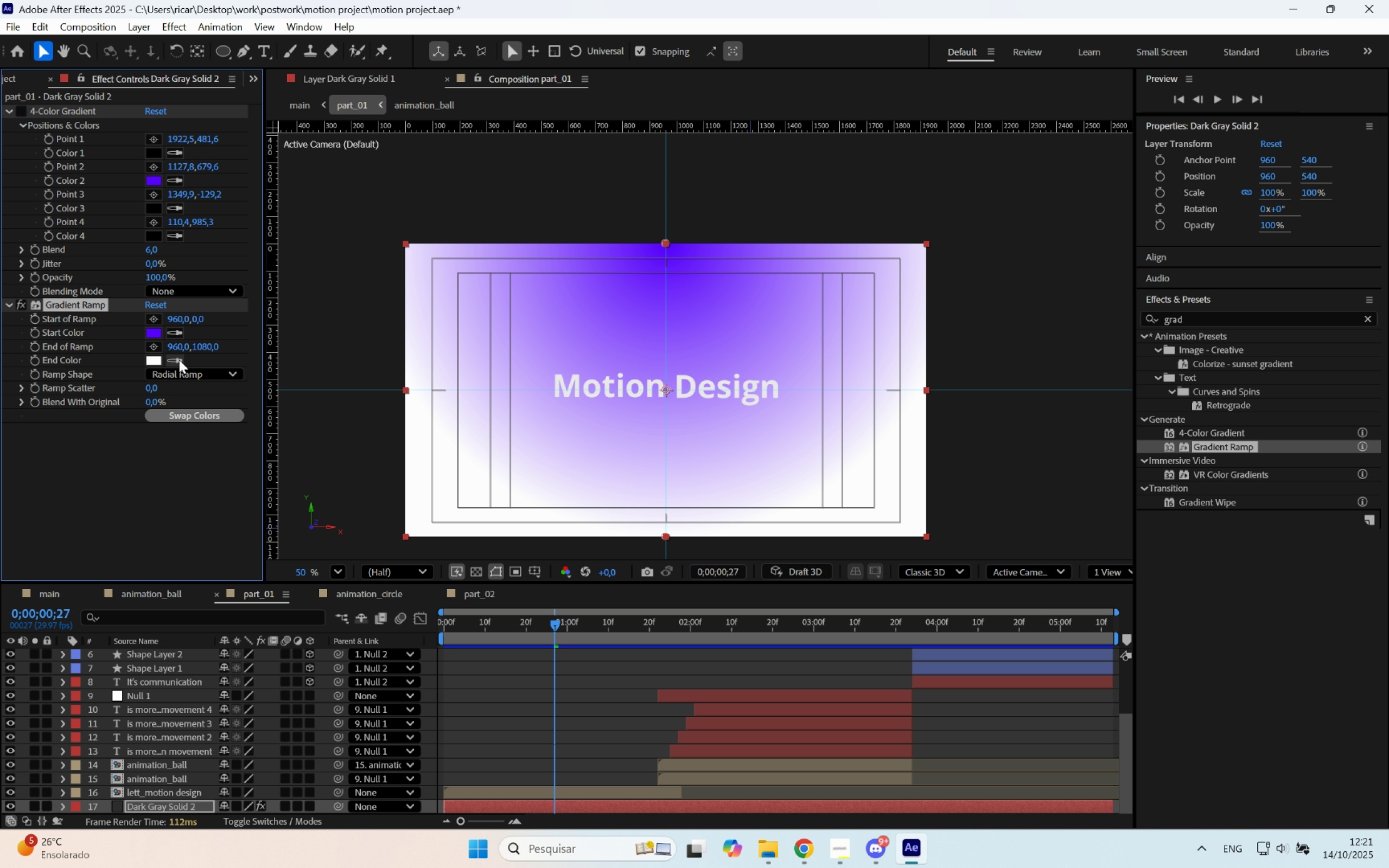 
left_click([180, 360])
 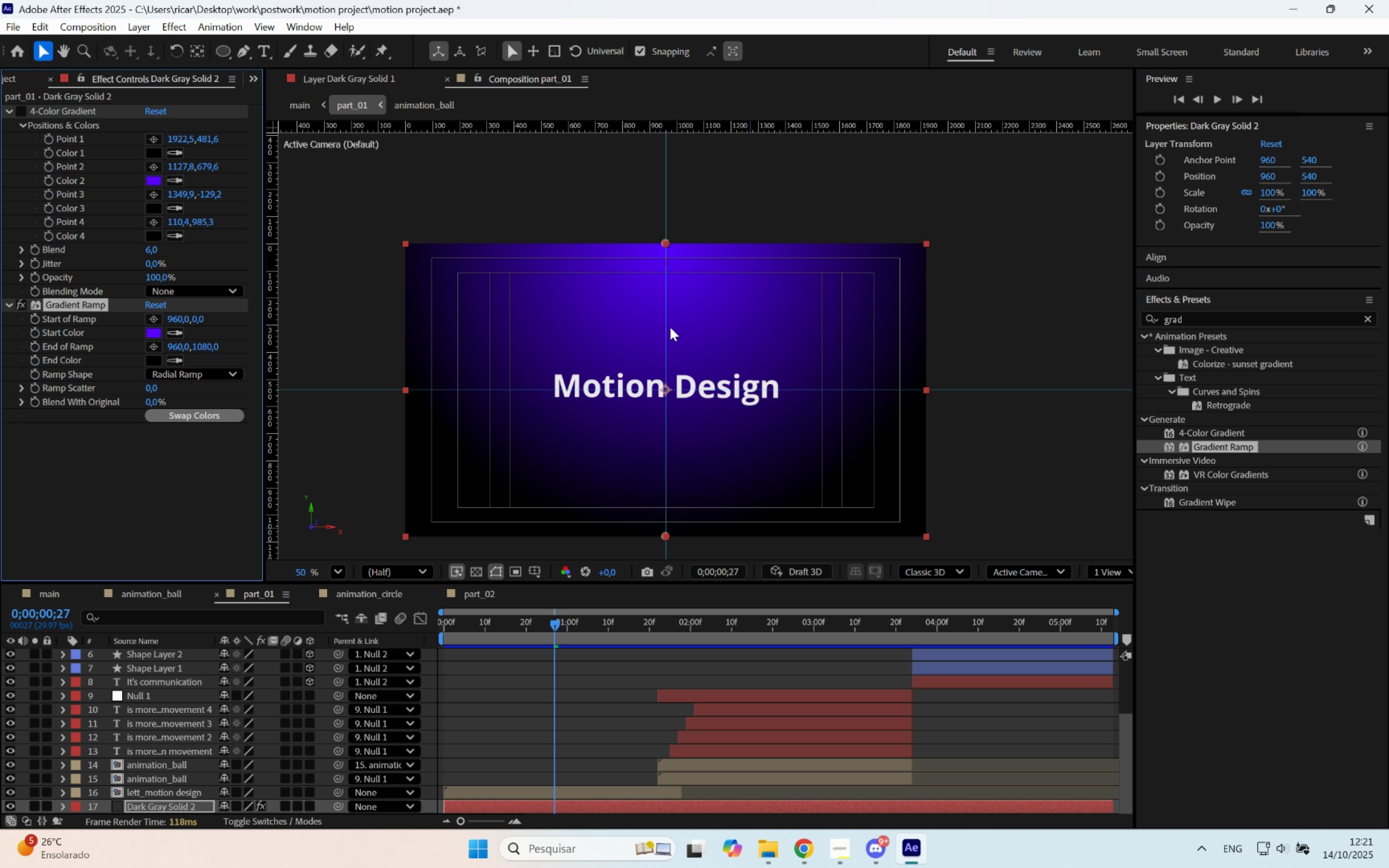 
left_click_drag(start_coordinate=[665, 243], to_coordinate=[665, 337])
 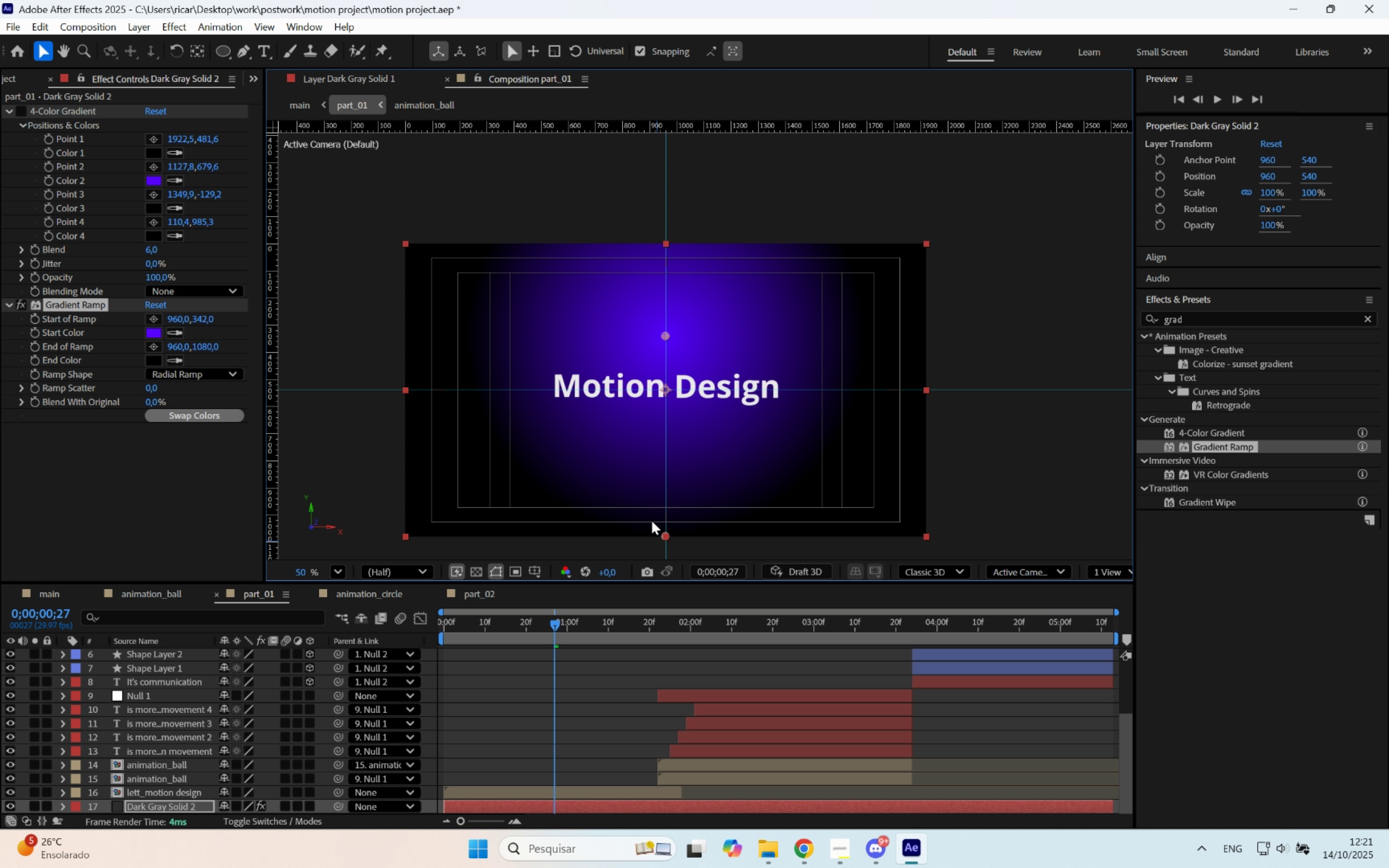 
scroll: coordinate [660, 483], scroll_direction: down, amount: 1.0
 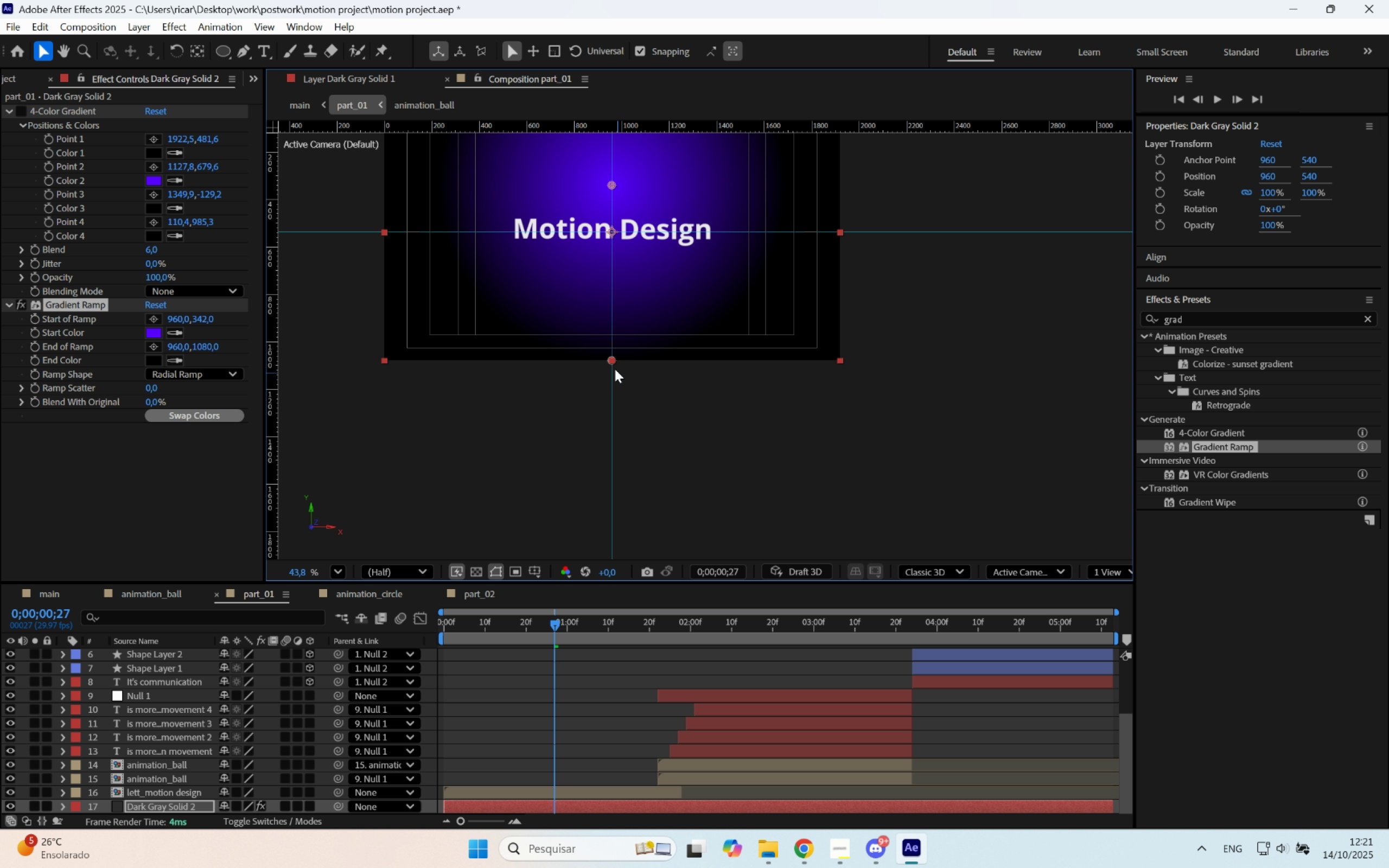 
left_click_drag(start_coordinate=[610, 361], to_coordinate=[632, 464])
 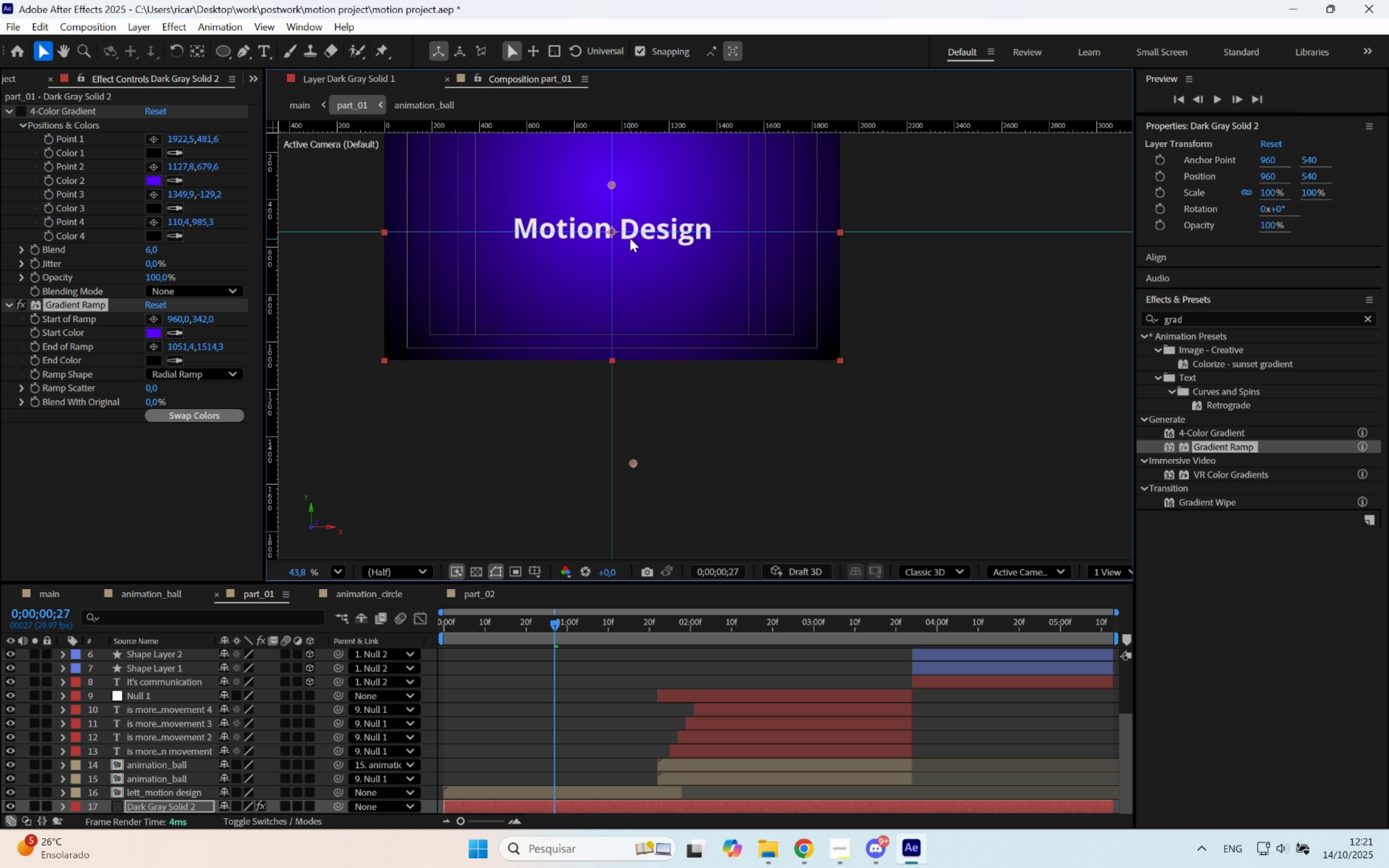 
scroll: coordinate [635, 240], scroll_direction: up, amount: 2.0
 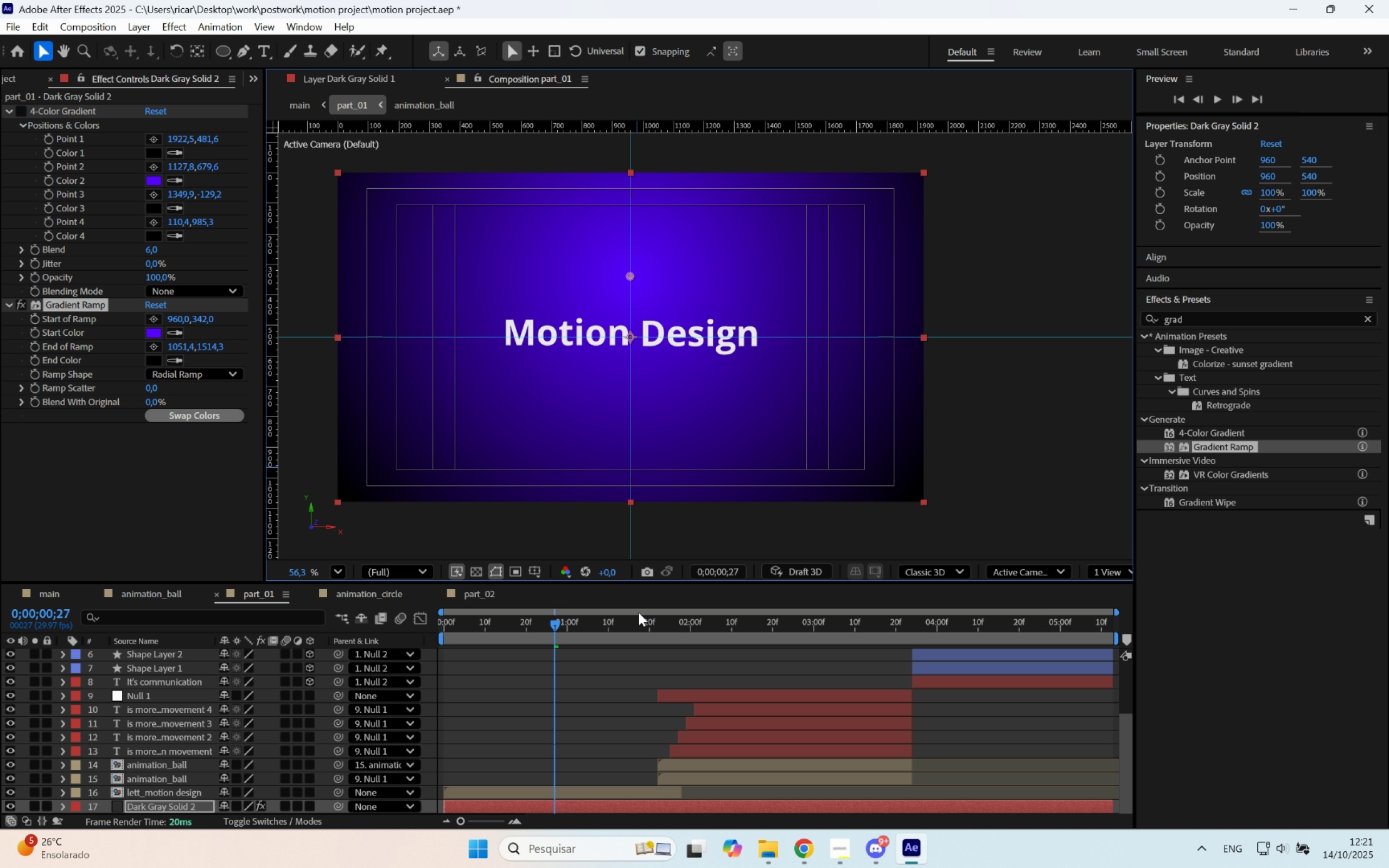 
left_click_drag(start_coordinate=[609, 623], to_coordinate=[280, 654])
 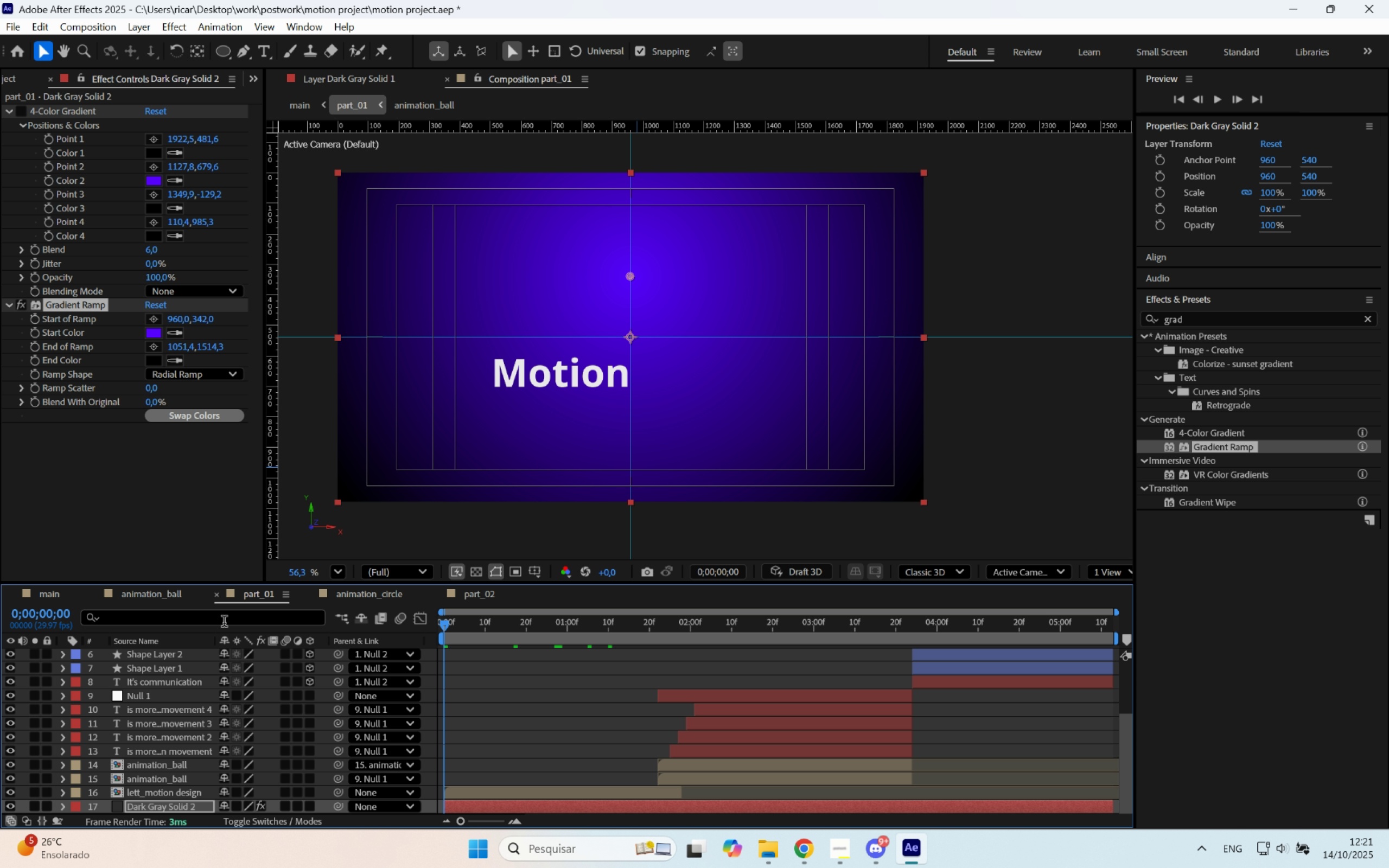 
key(Space)
 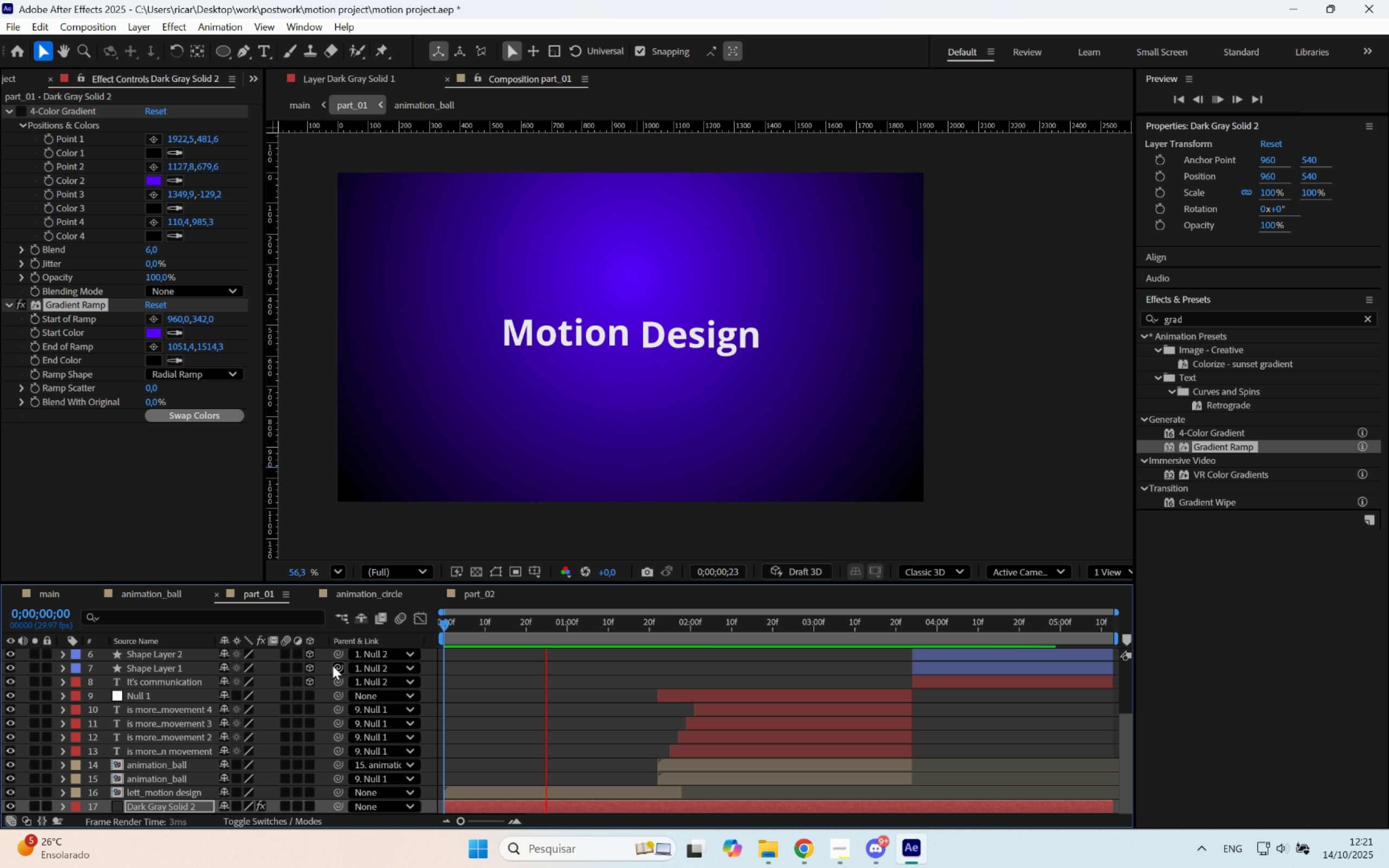 
key(Space)
 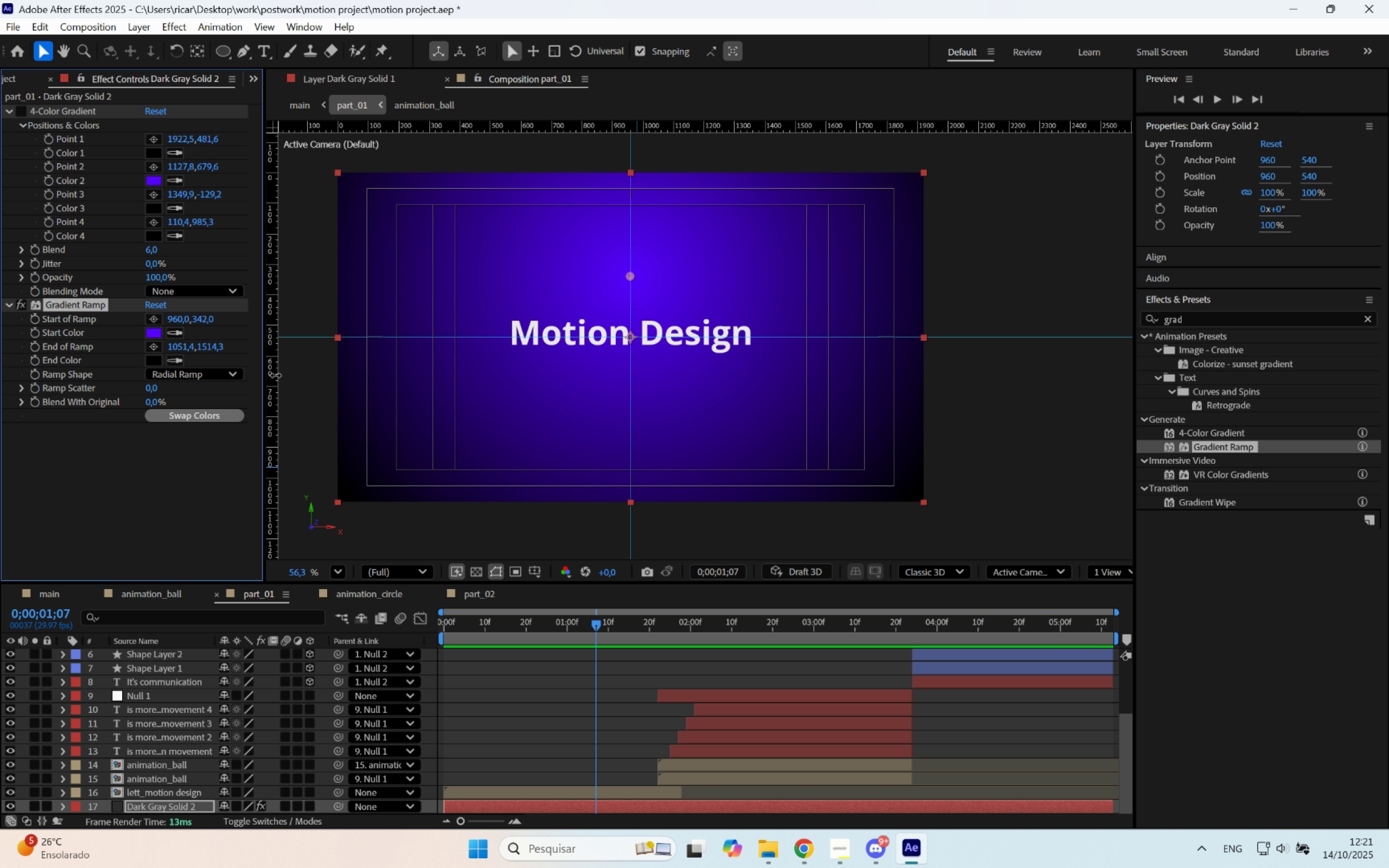 
scroll: coordinate [764, 487], scroll_direction: down, amount: 3.0
 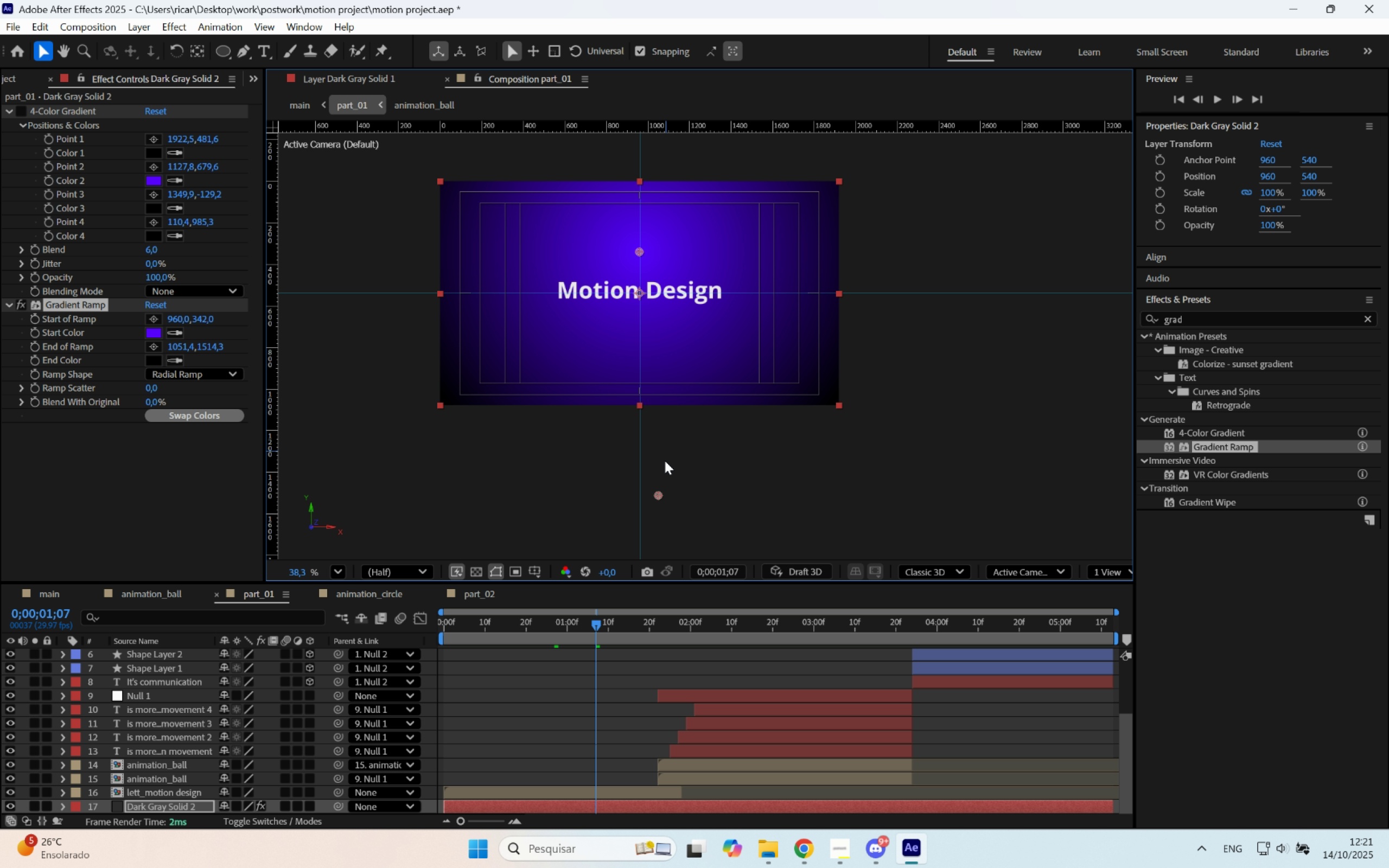 
left_click_drag(start_coordinate=[659, 494], to_coordinate=[646, 453])
 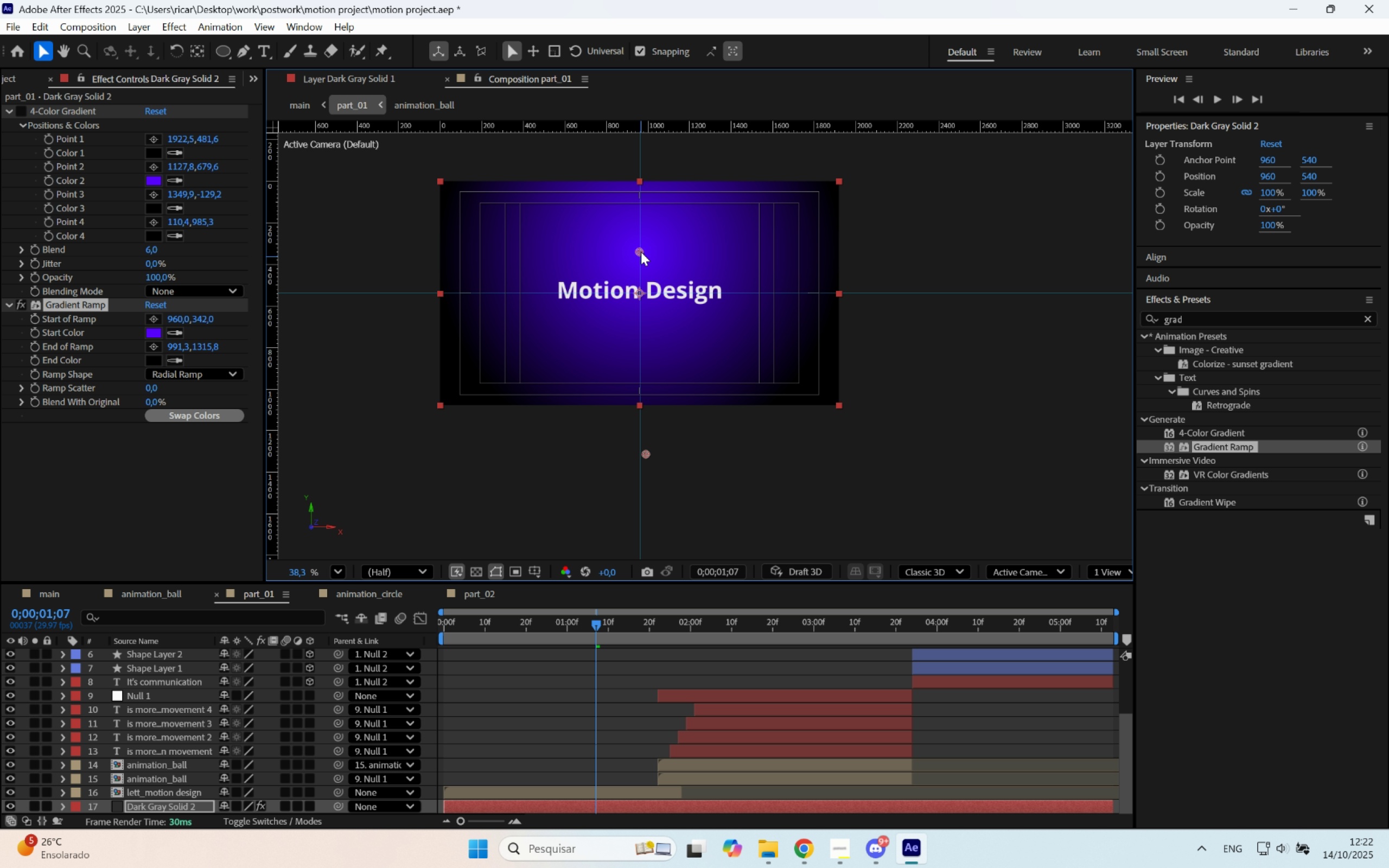 
left_click_drag(start_coordinate=[641, 251], to_coordinate=[644, 191])
 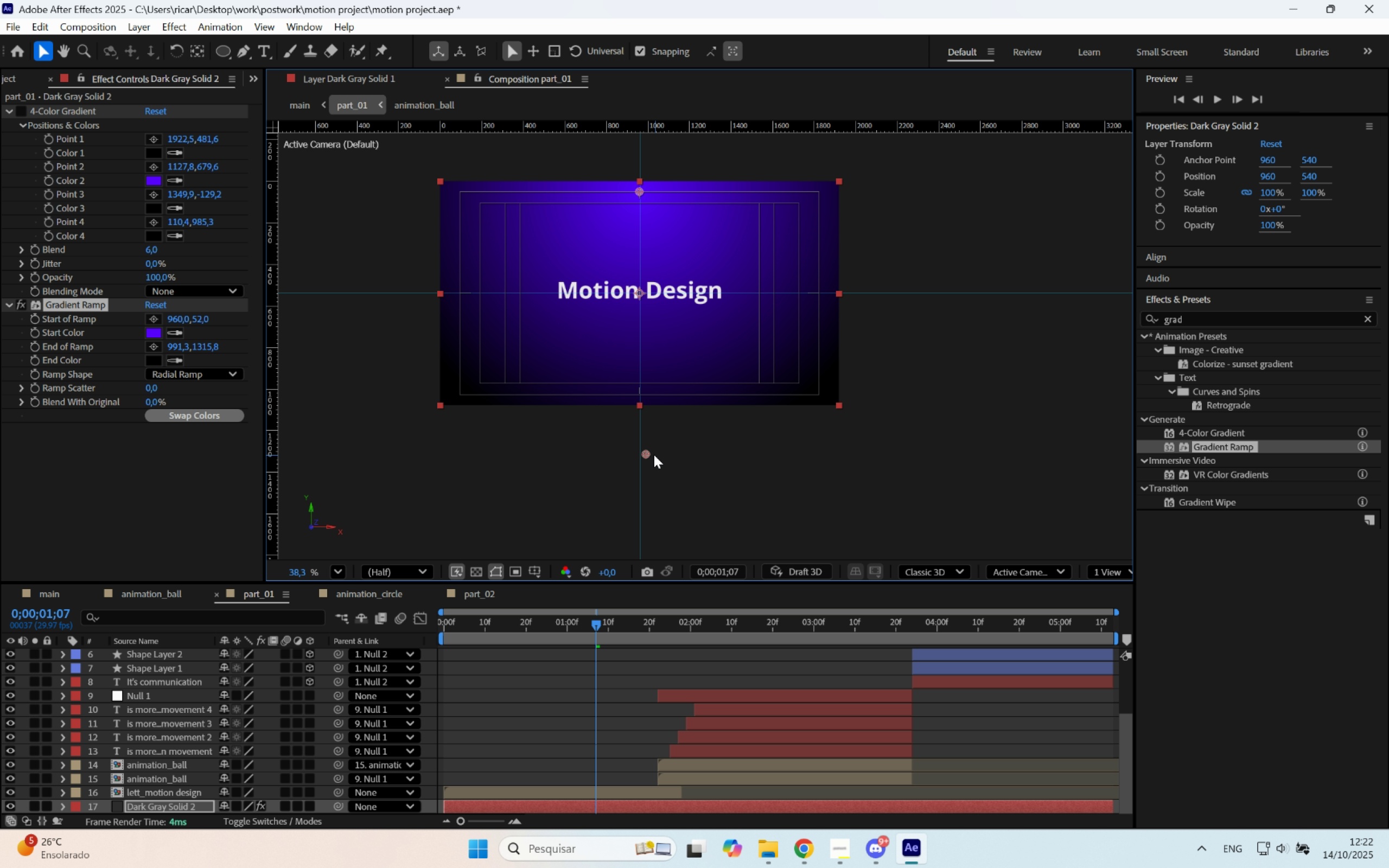 
left_click_drag(start_coordinate=[647, 455], to_coordinate=[654, 459])
 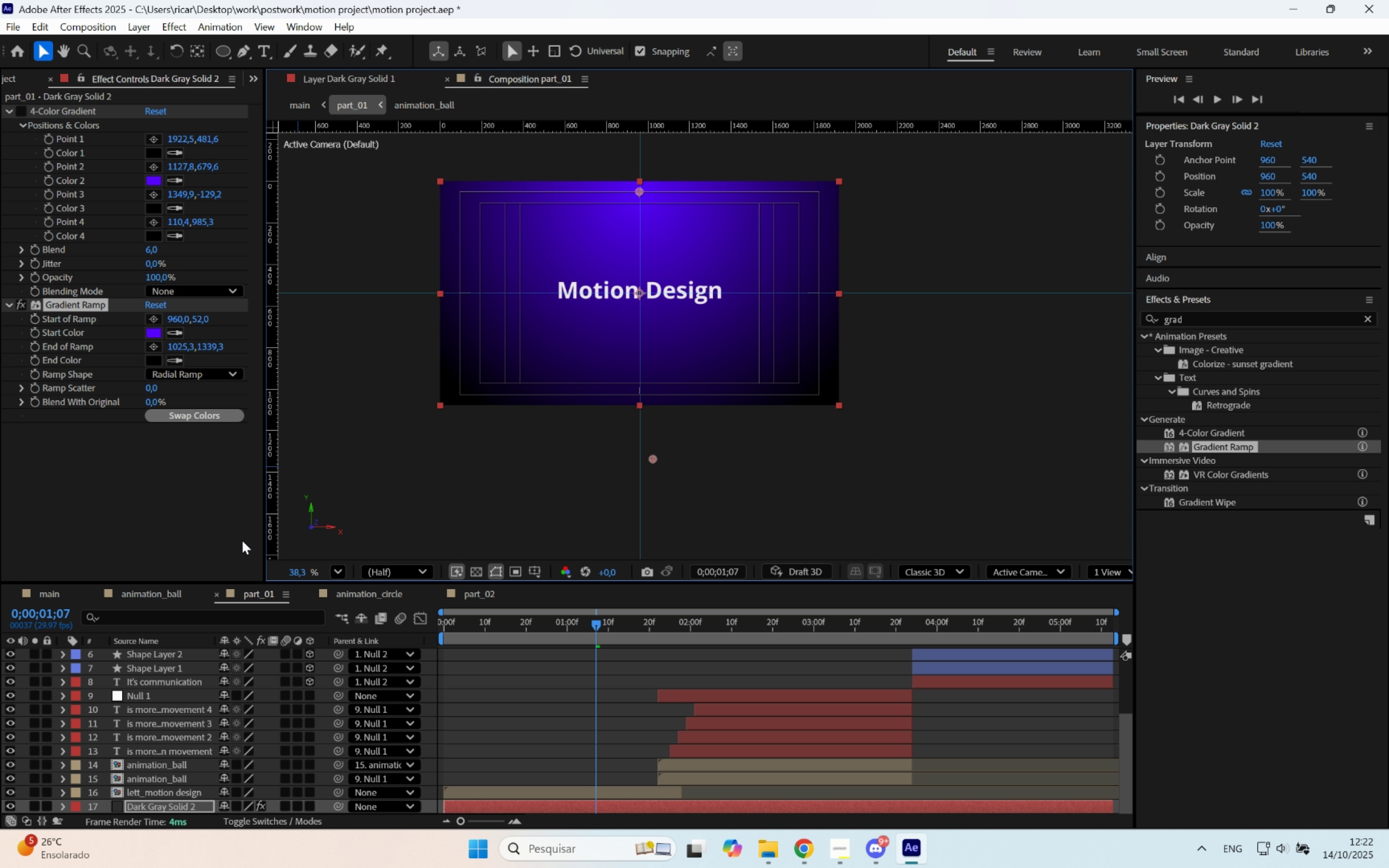 
key(R)
 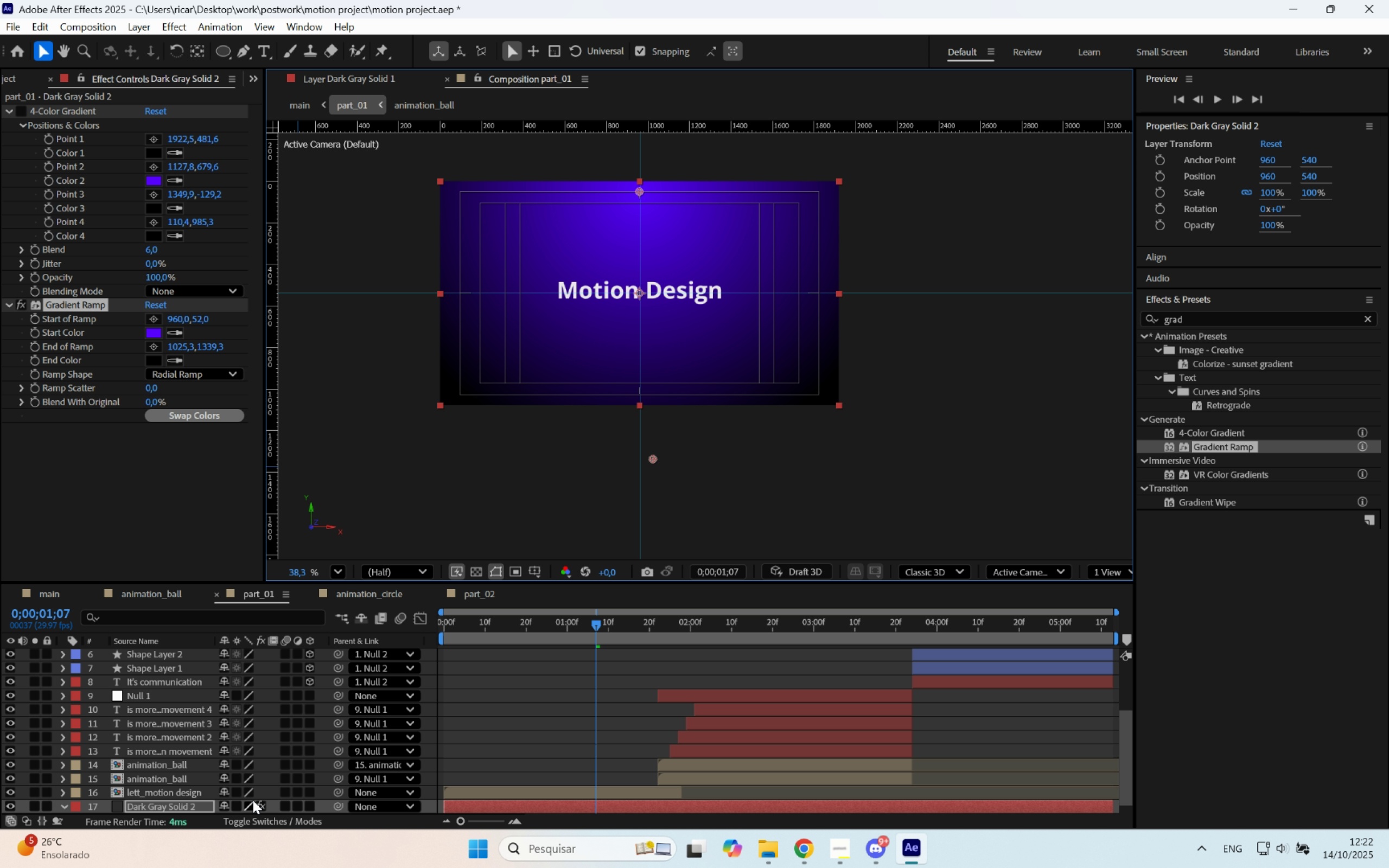 
scroll: coordinate [267, 752], scroll_direction: down, amount: 3.0
 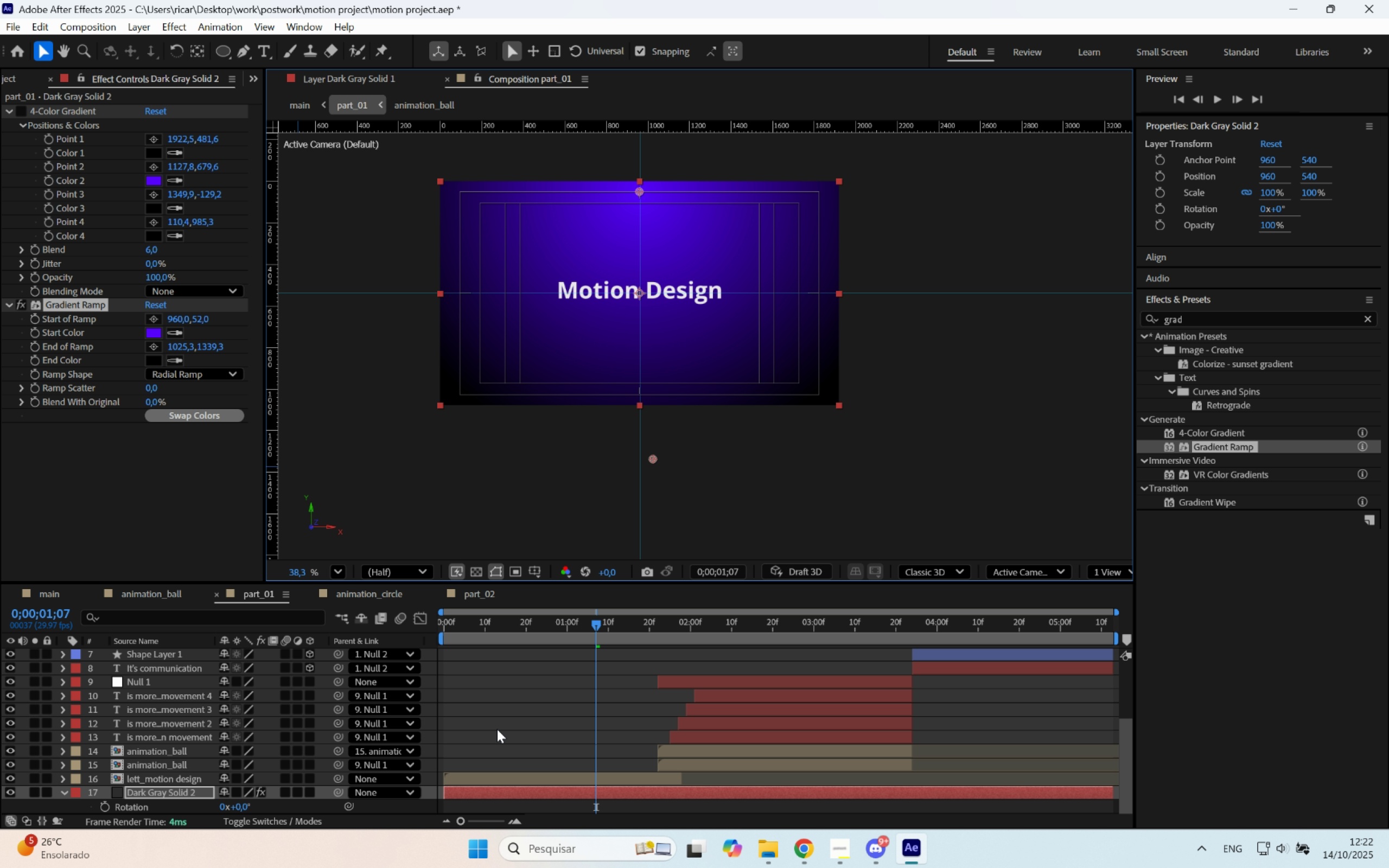 
left_click([497, 729])
 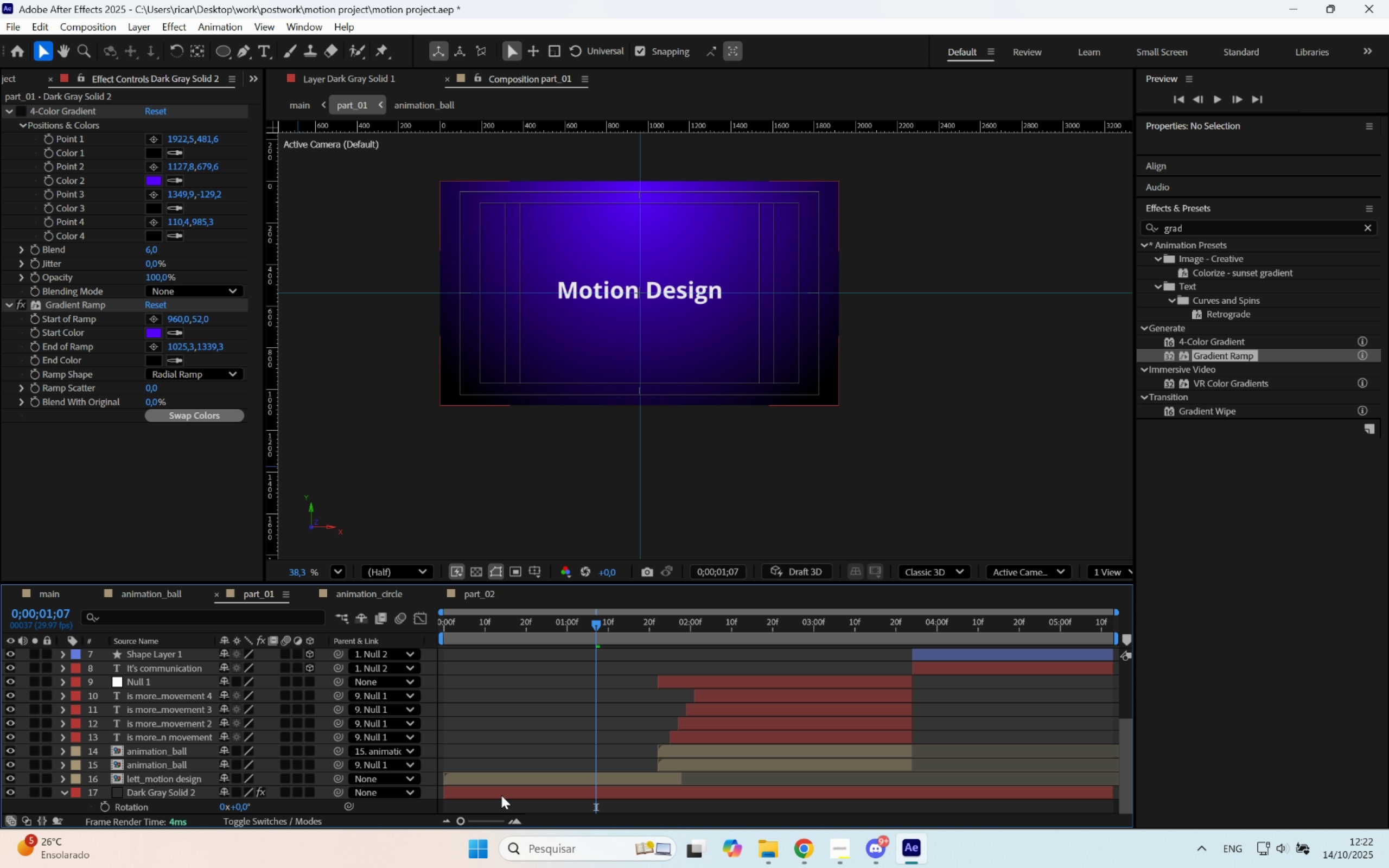 
left_click([501, 795])
 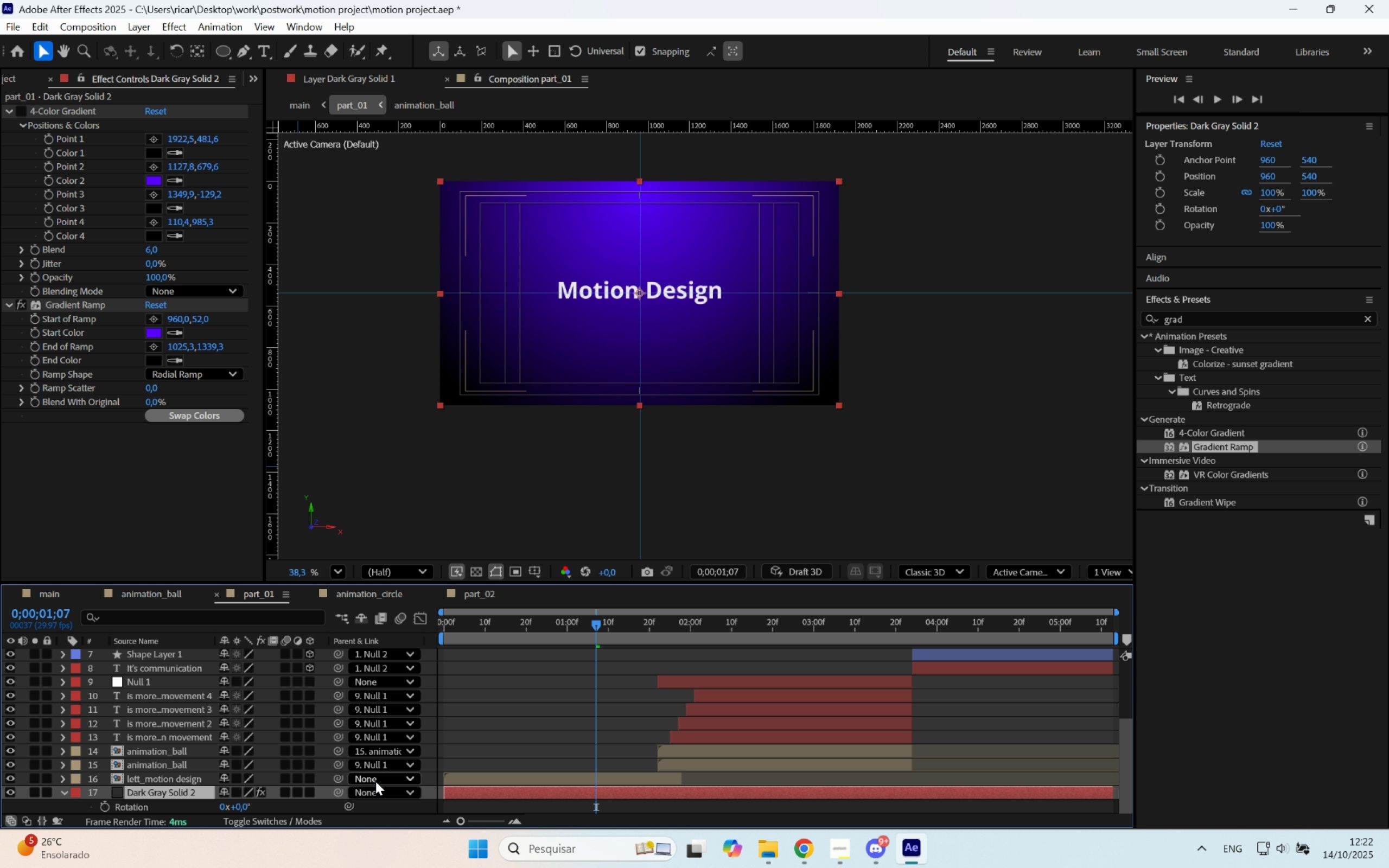 
type(rr)
 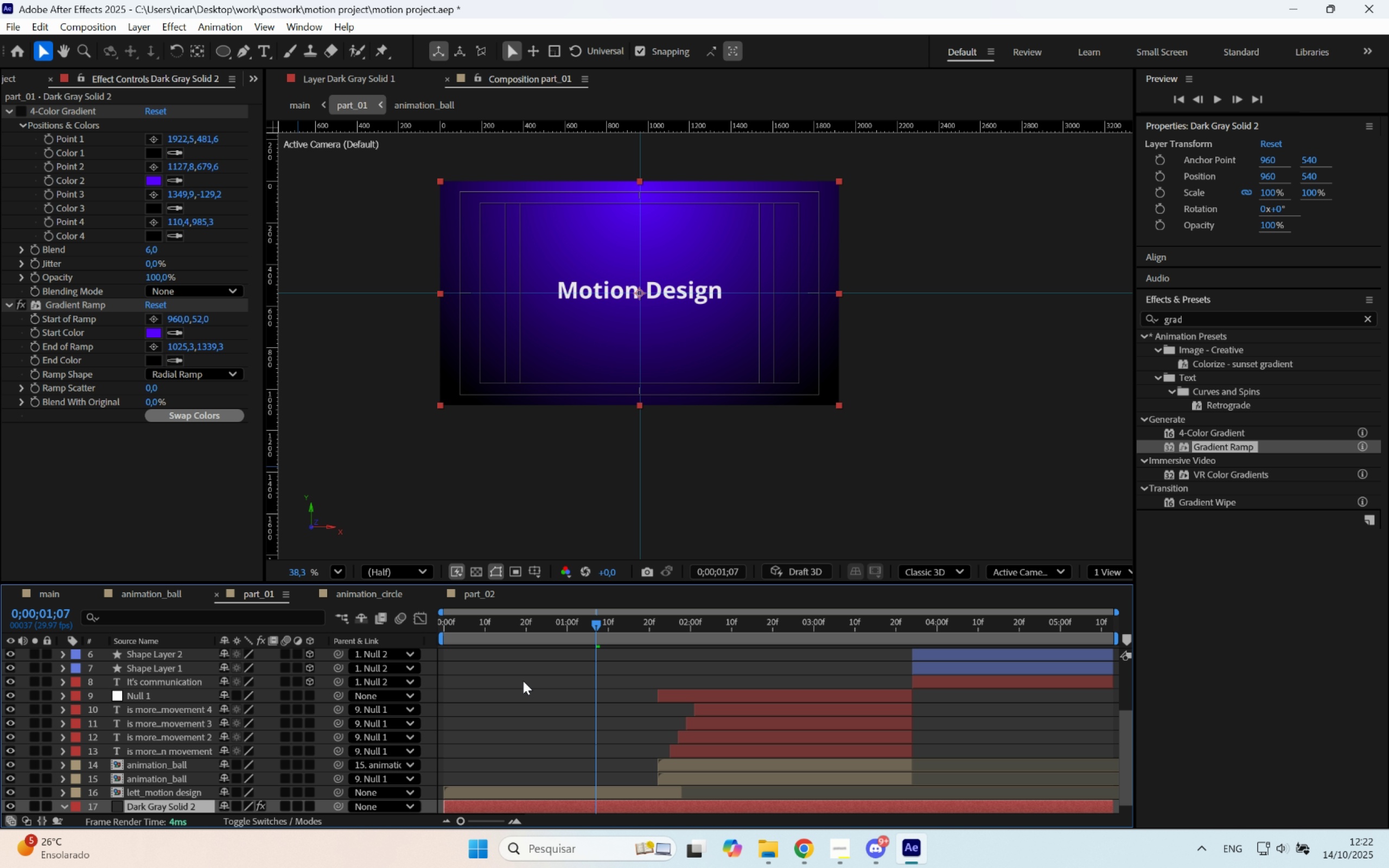 
scroll: coordinate [517, 684], scroll_direction: down, amount: 4.0
 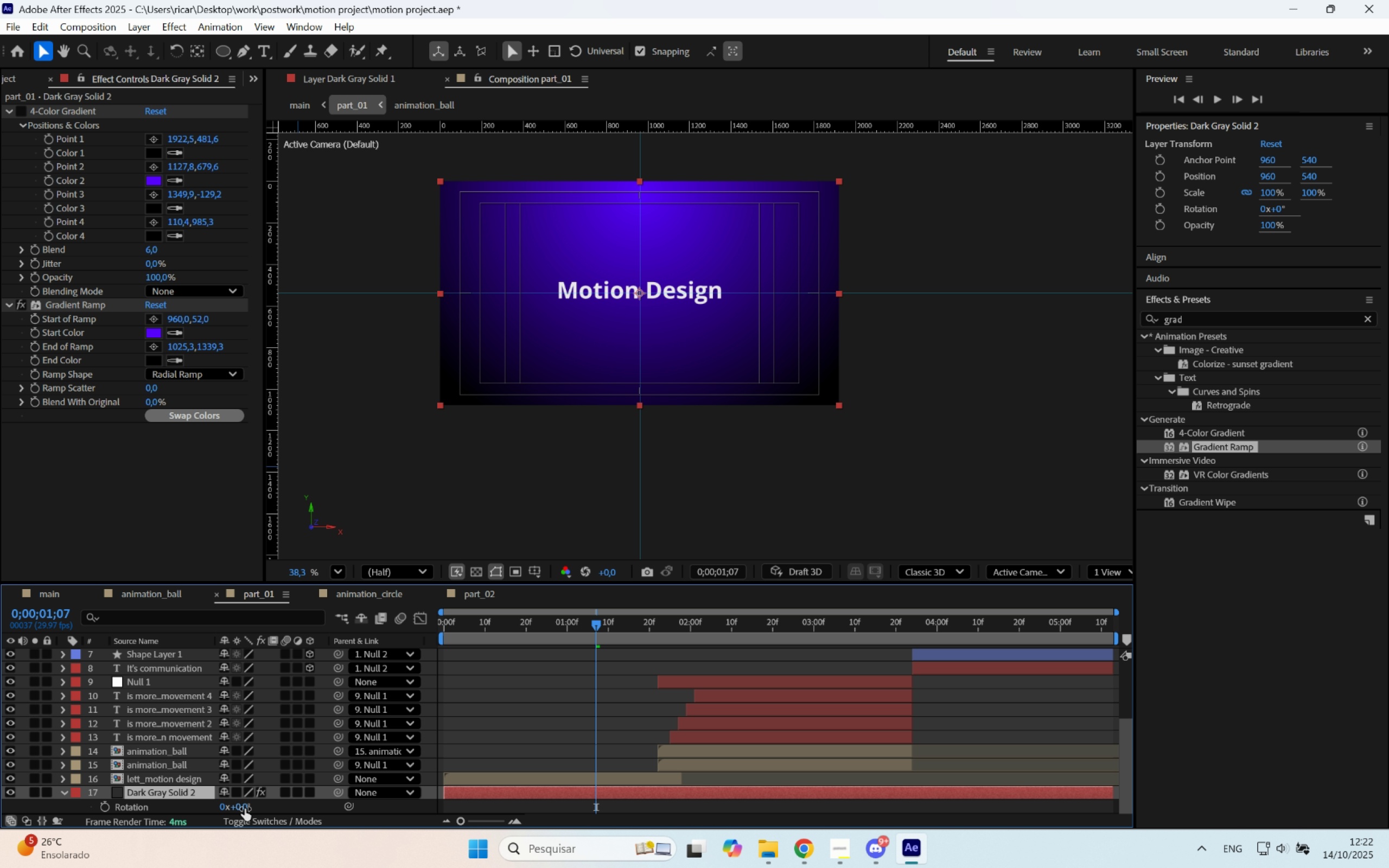 
left_click_drag(start_coordinate=[239, 810], to_coordinate=[388, 813])
 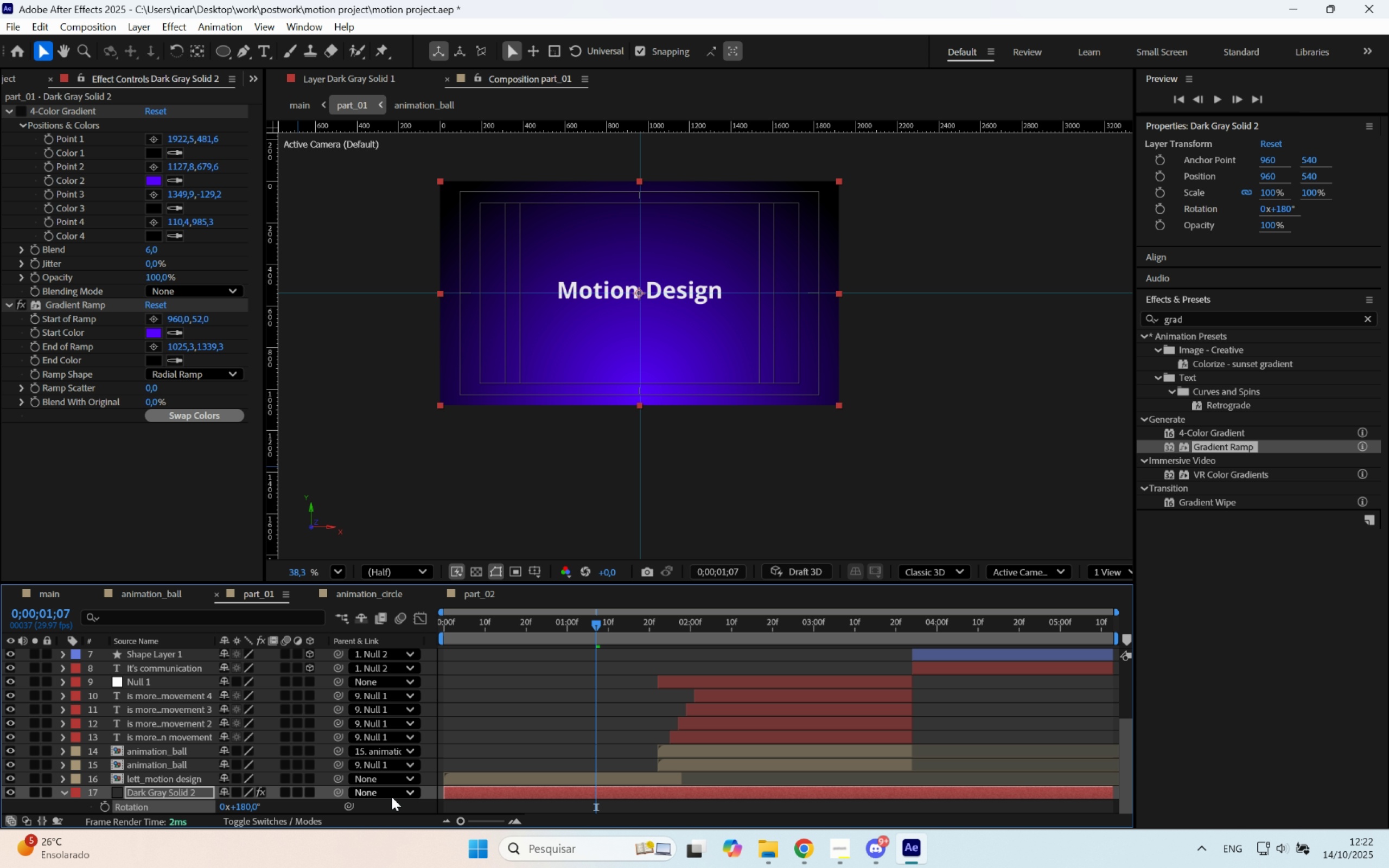 
key(Control+ControlLeft)
 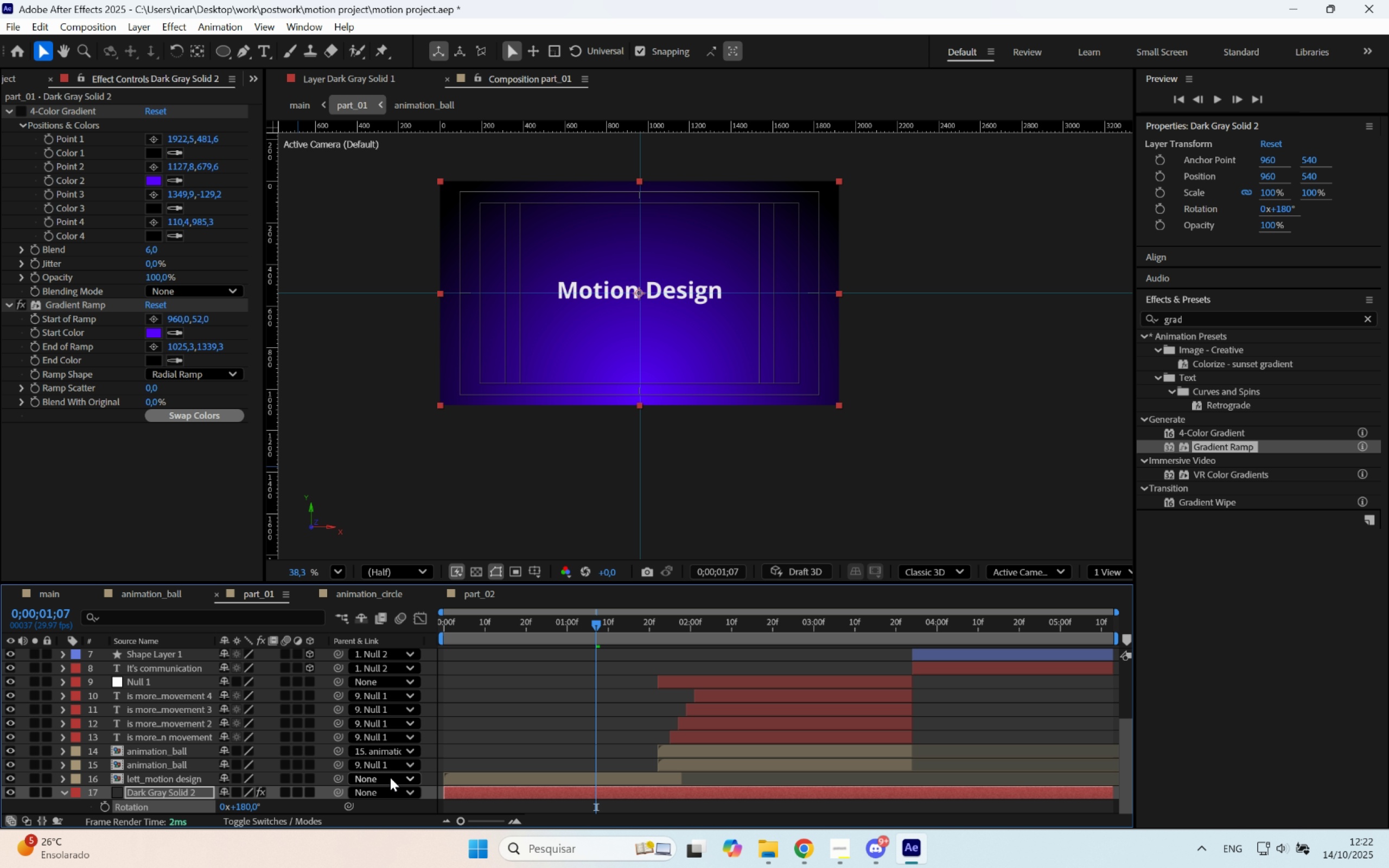 
key(Control+Z)
 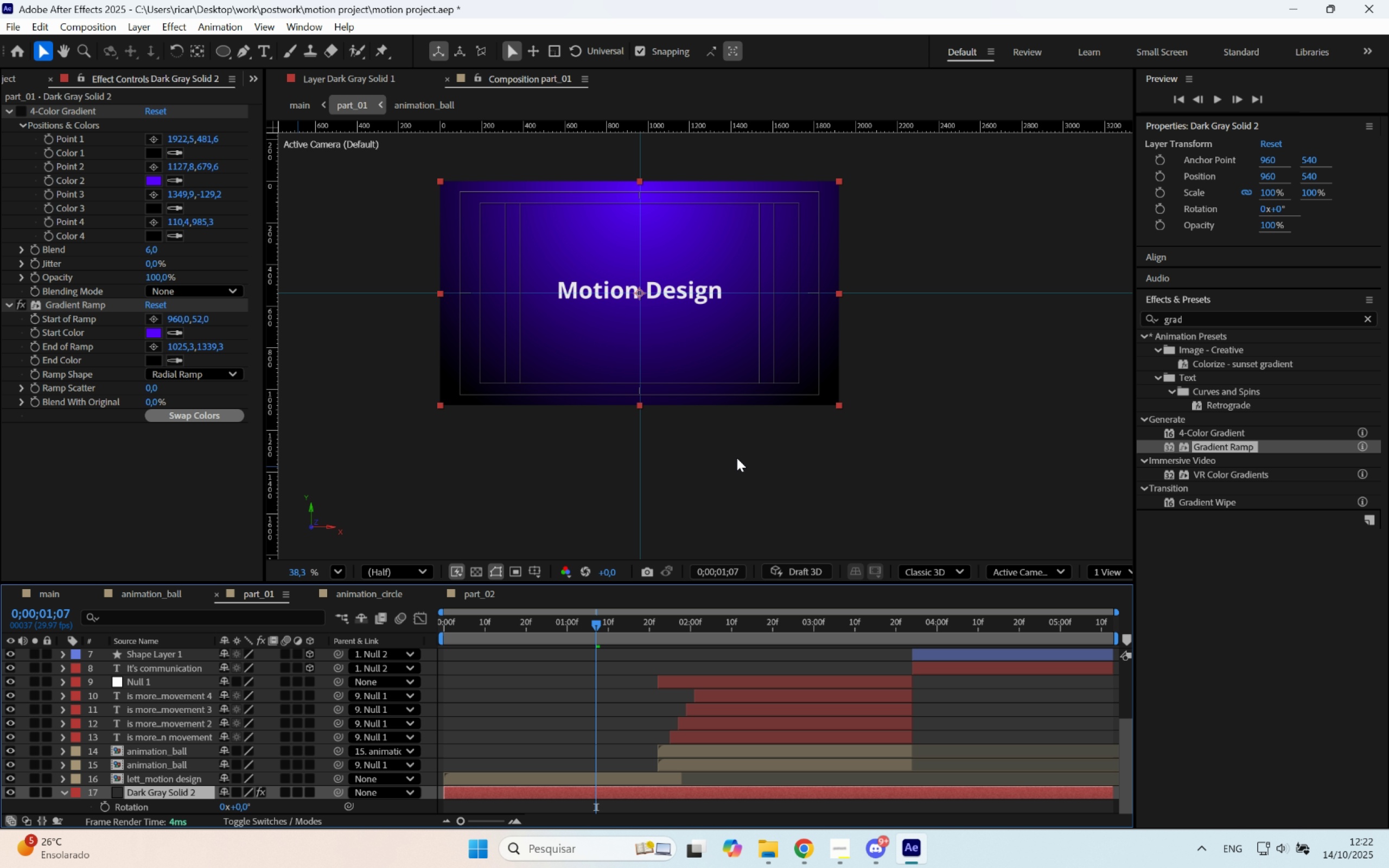 
right_click([789, 459])
 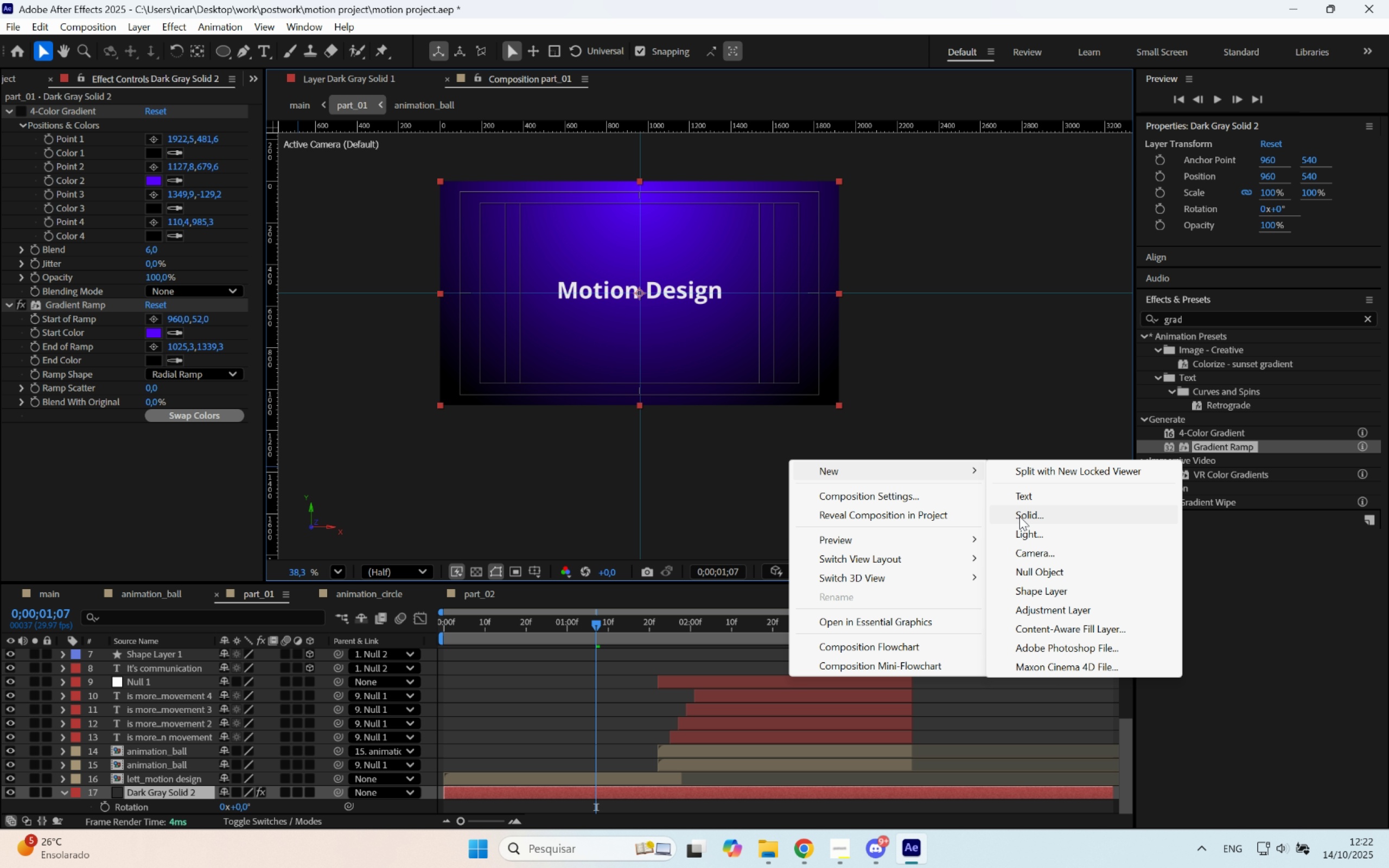 
left_click([1030, 513])
 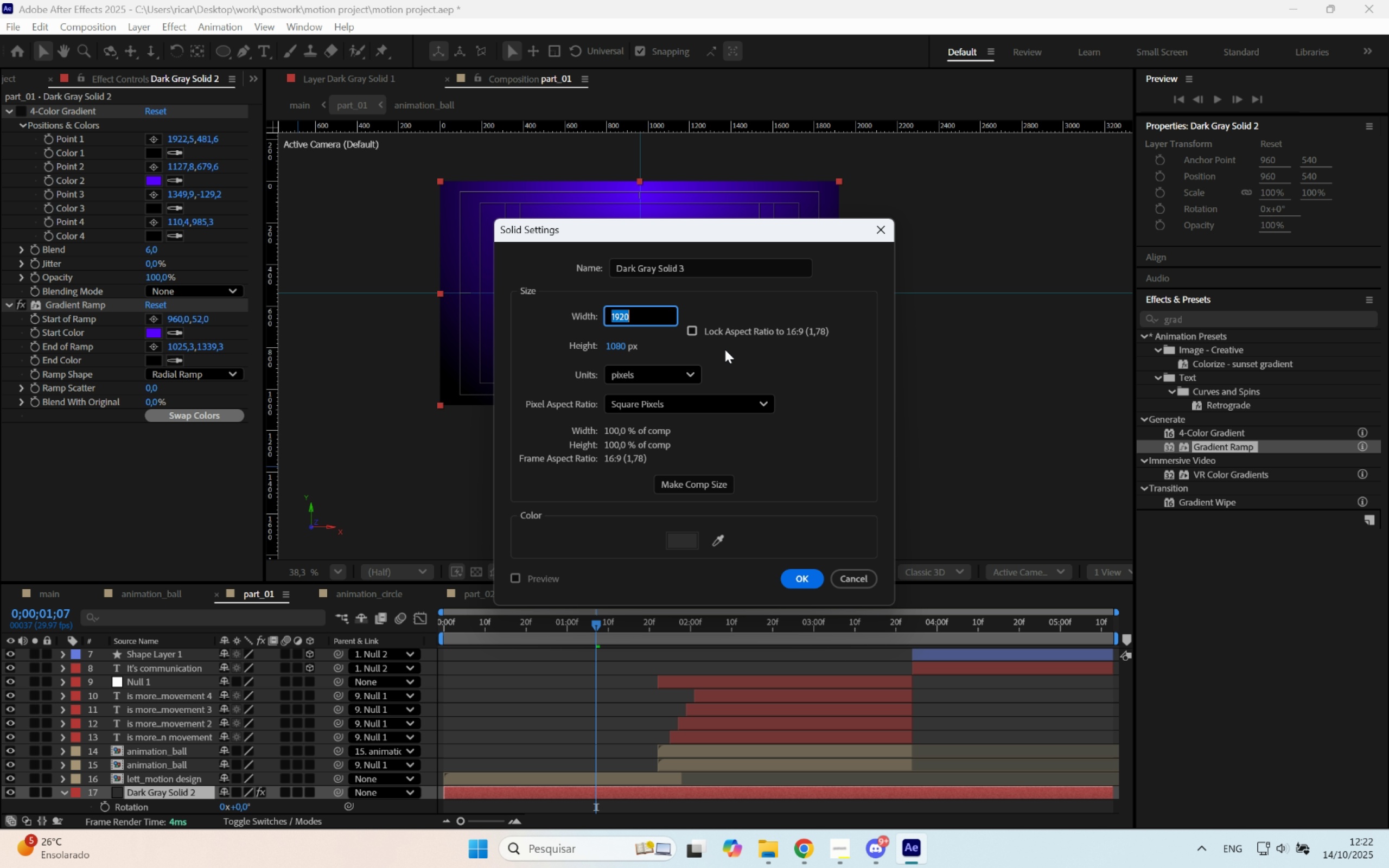 
type(3000)
key(Tab)
type(3000)
 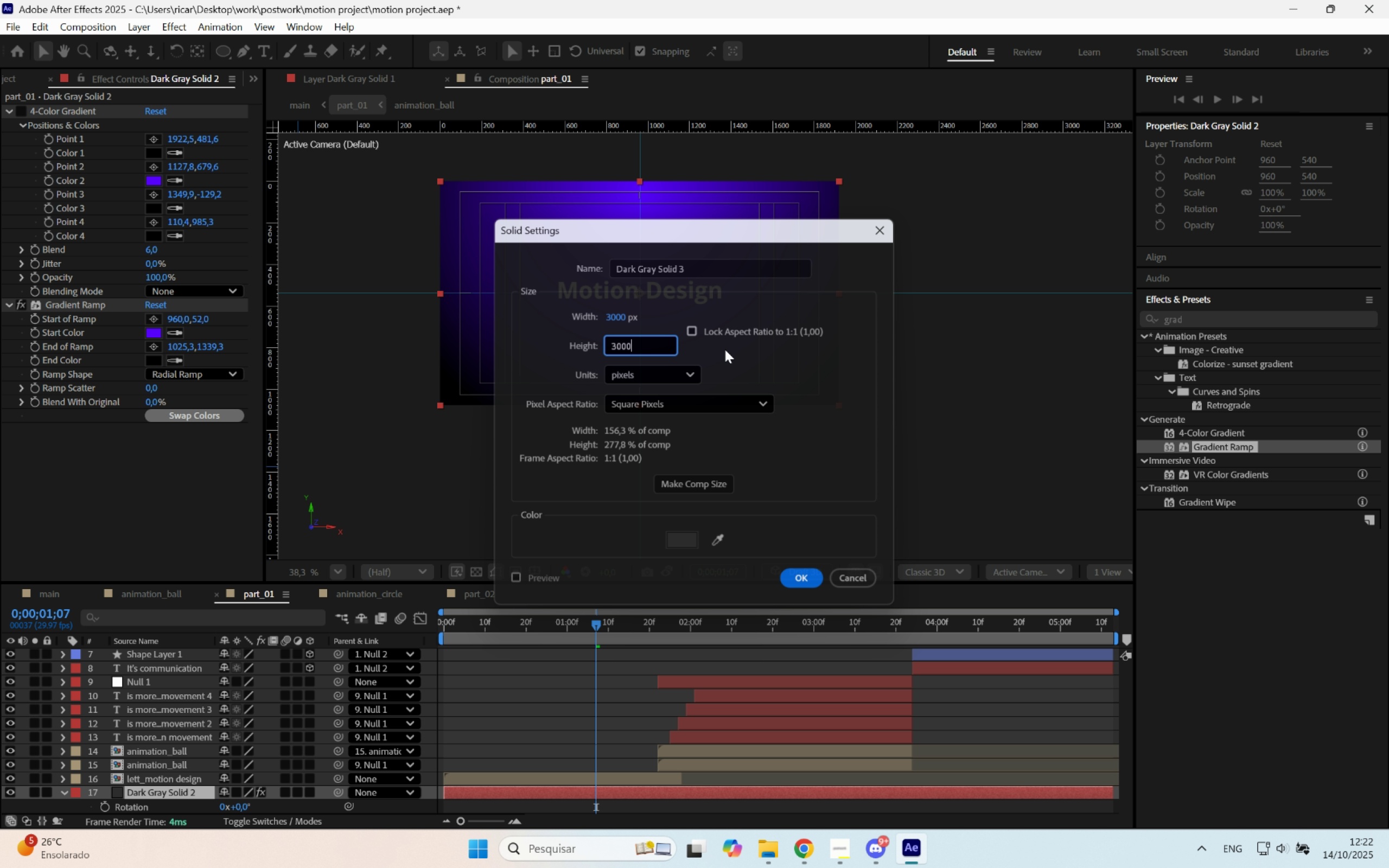 
key(Enter)
 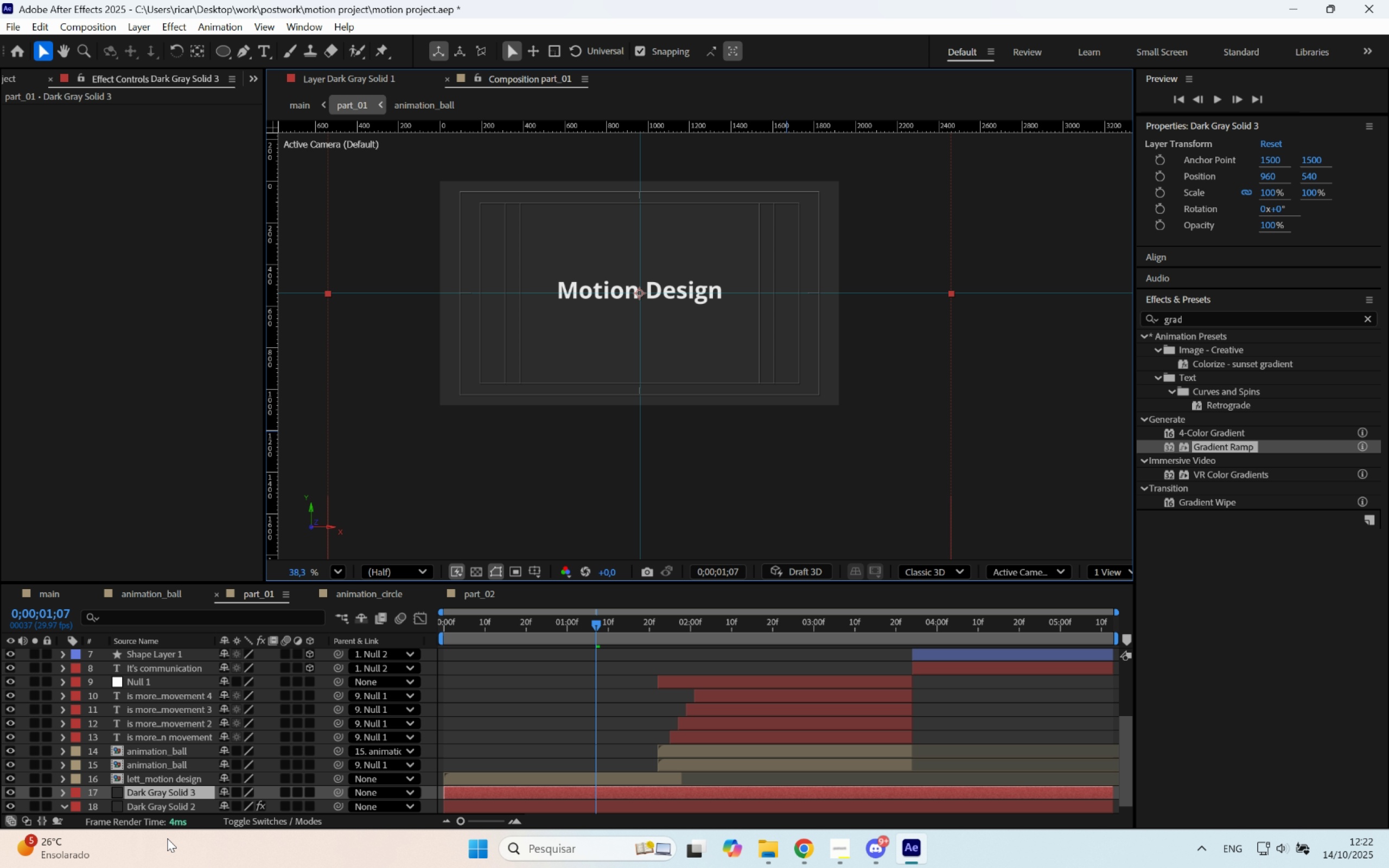 
left_click([168, 802])
 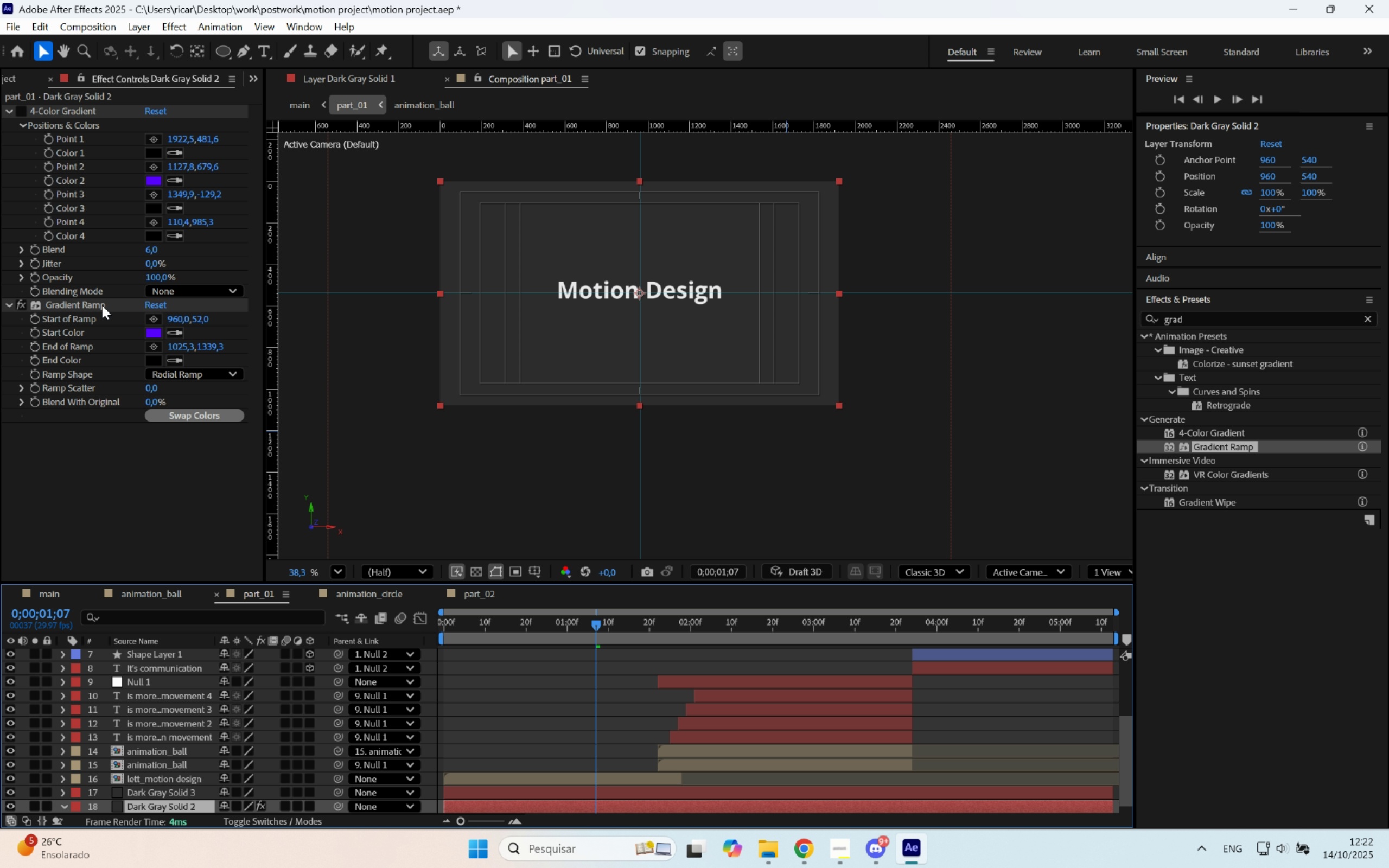 
left_click([101, 305])
 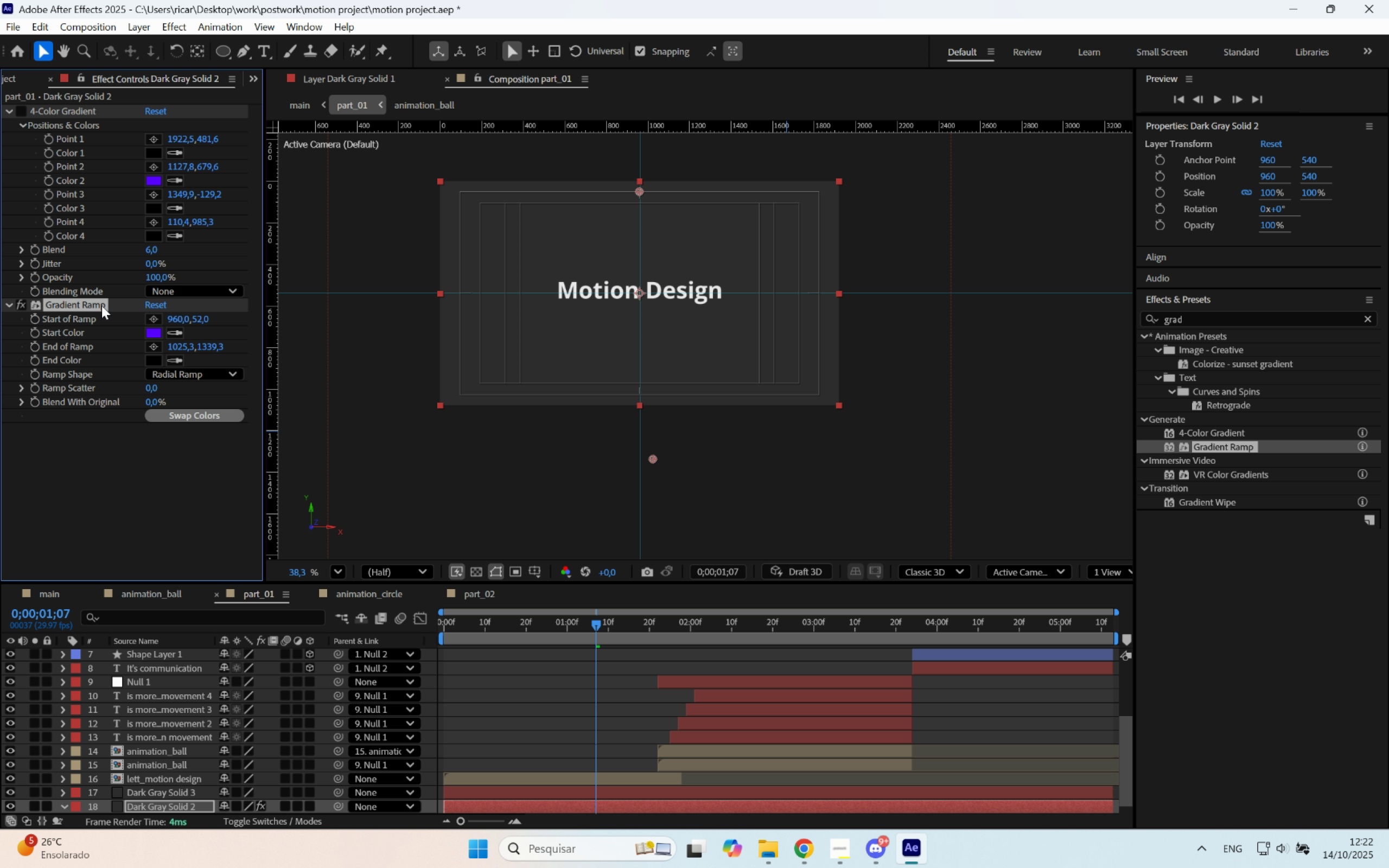 
hold_key(key=ControlLeft, duration=0.46)
 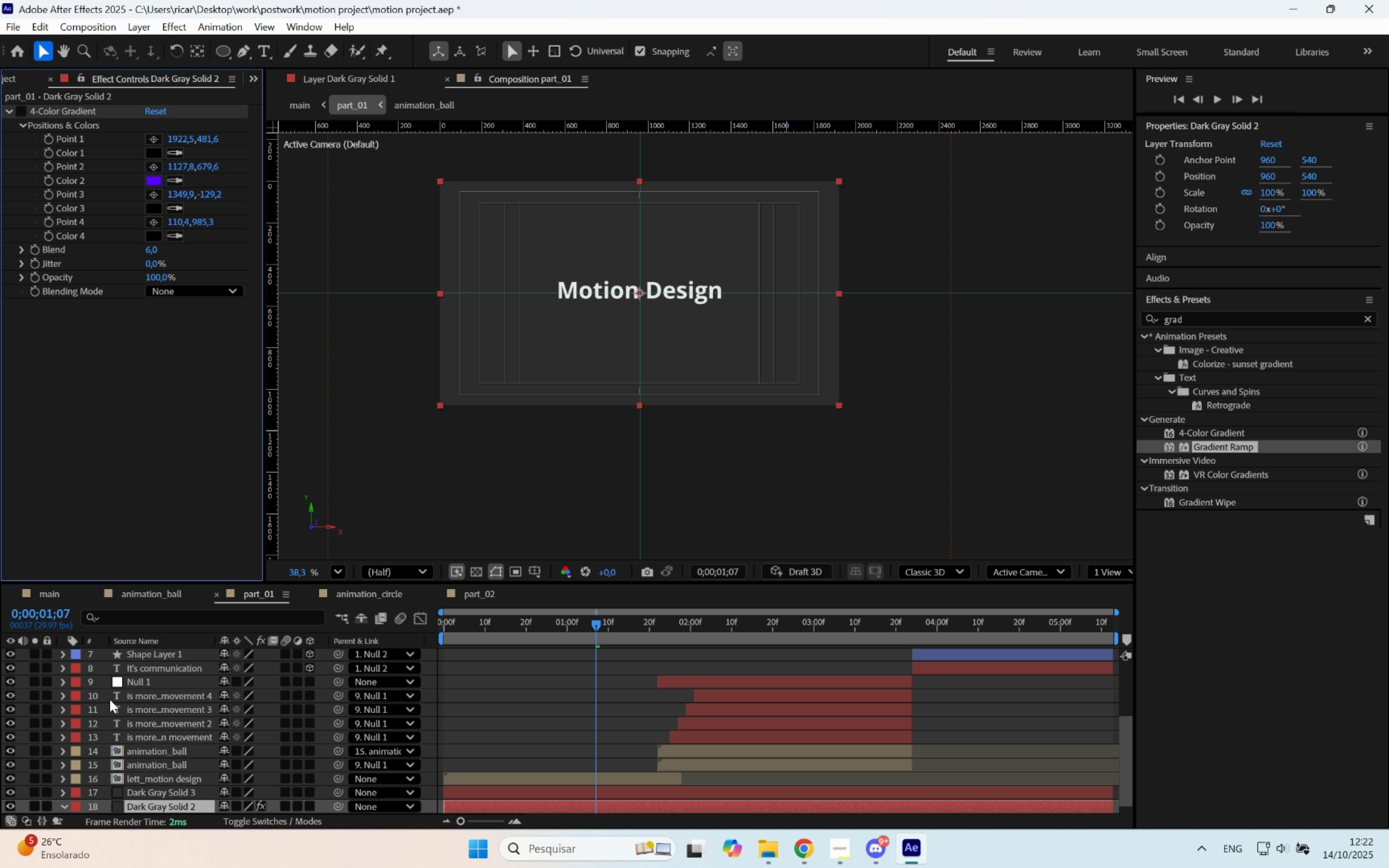 
key(X)
 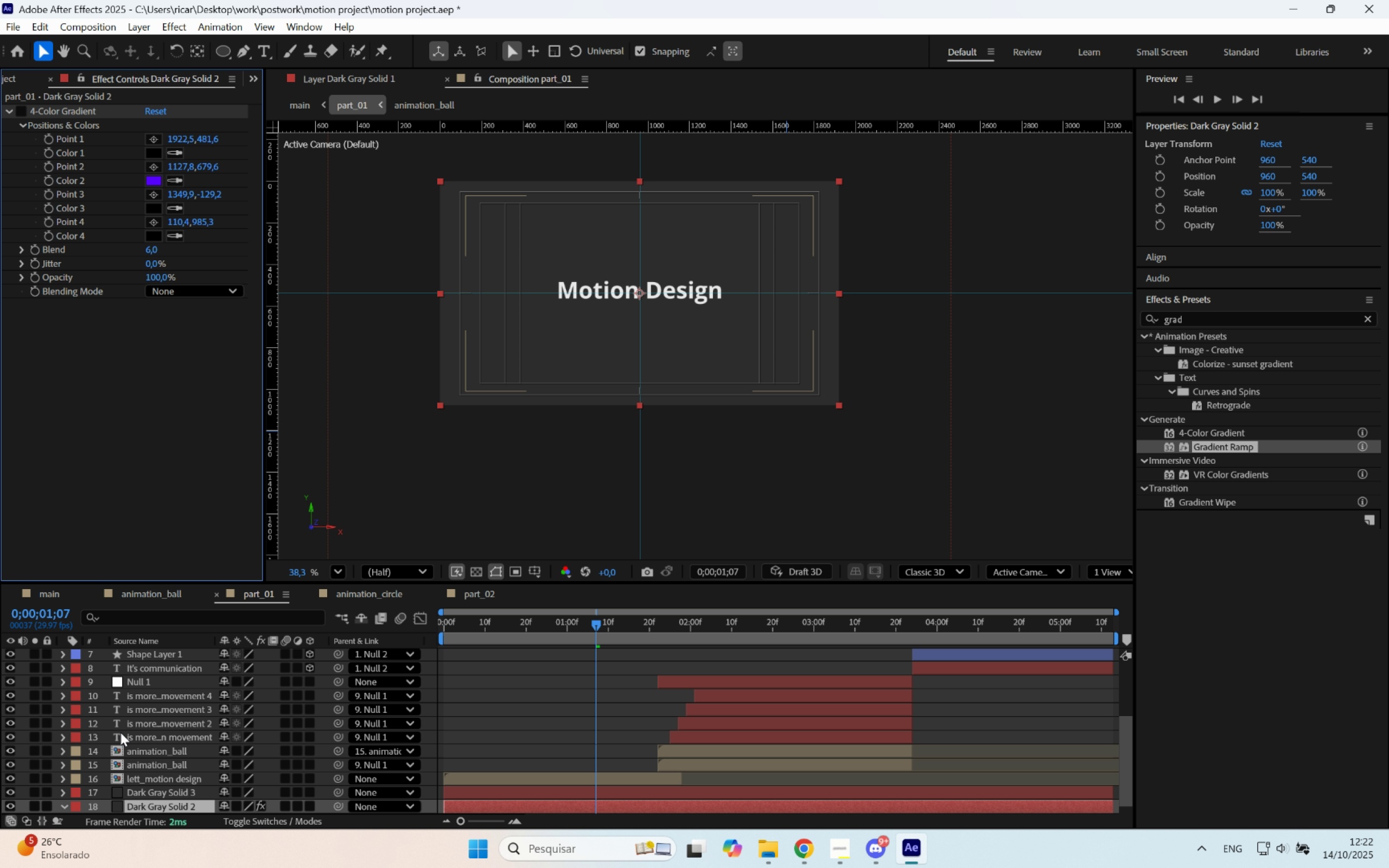 
key(Control+ControlLeft)
 